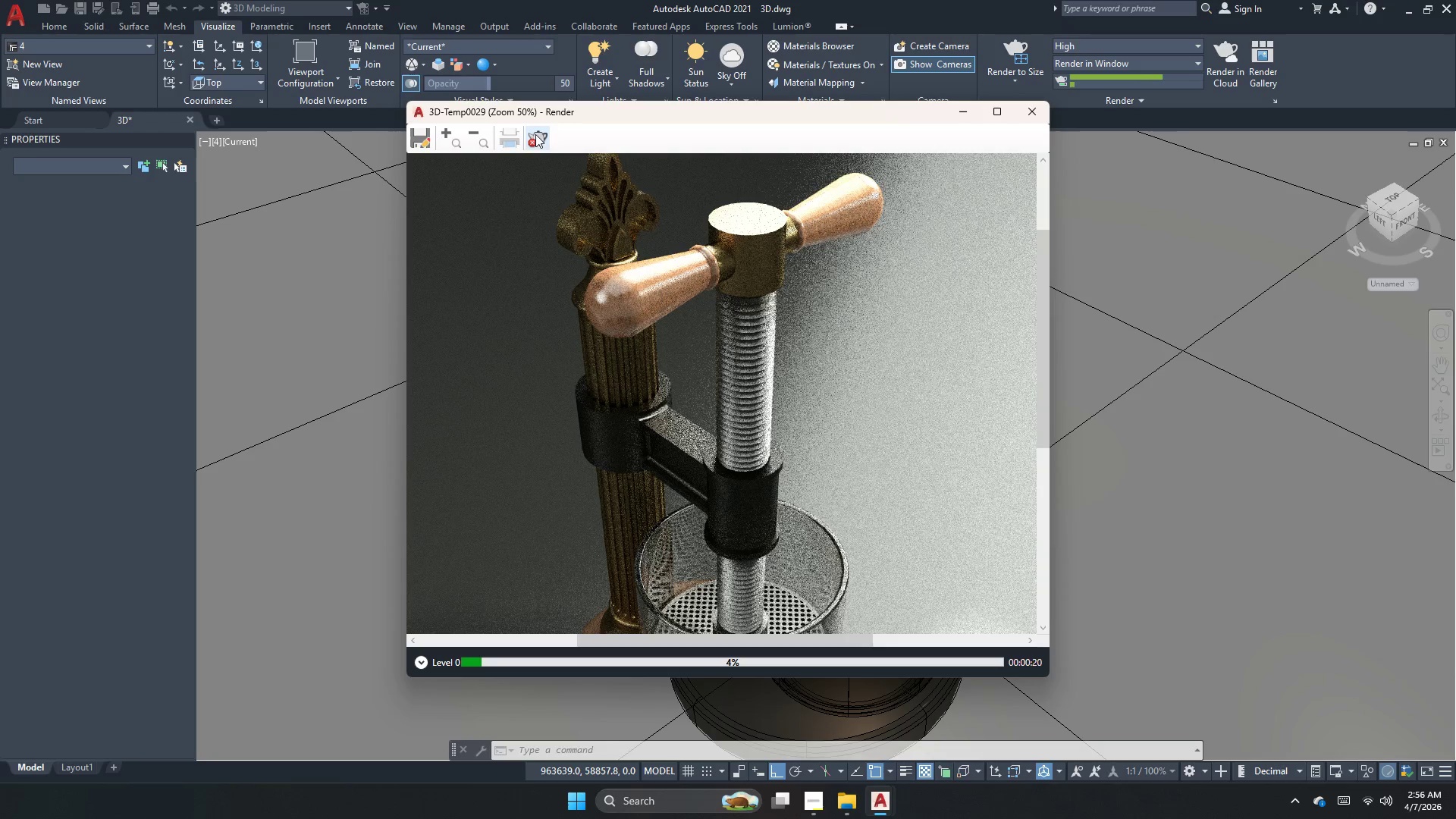 
scroll: coordinate [797, 311], scroll_direction: down, amount: 2.0
 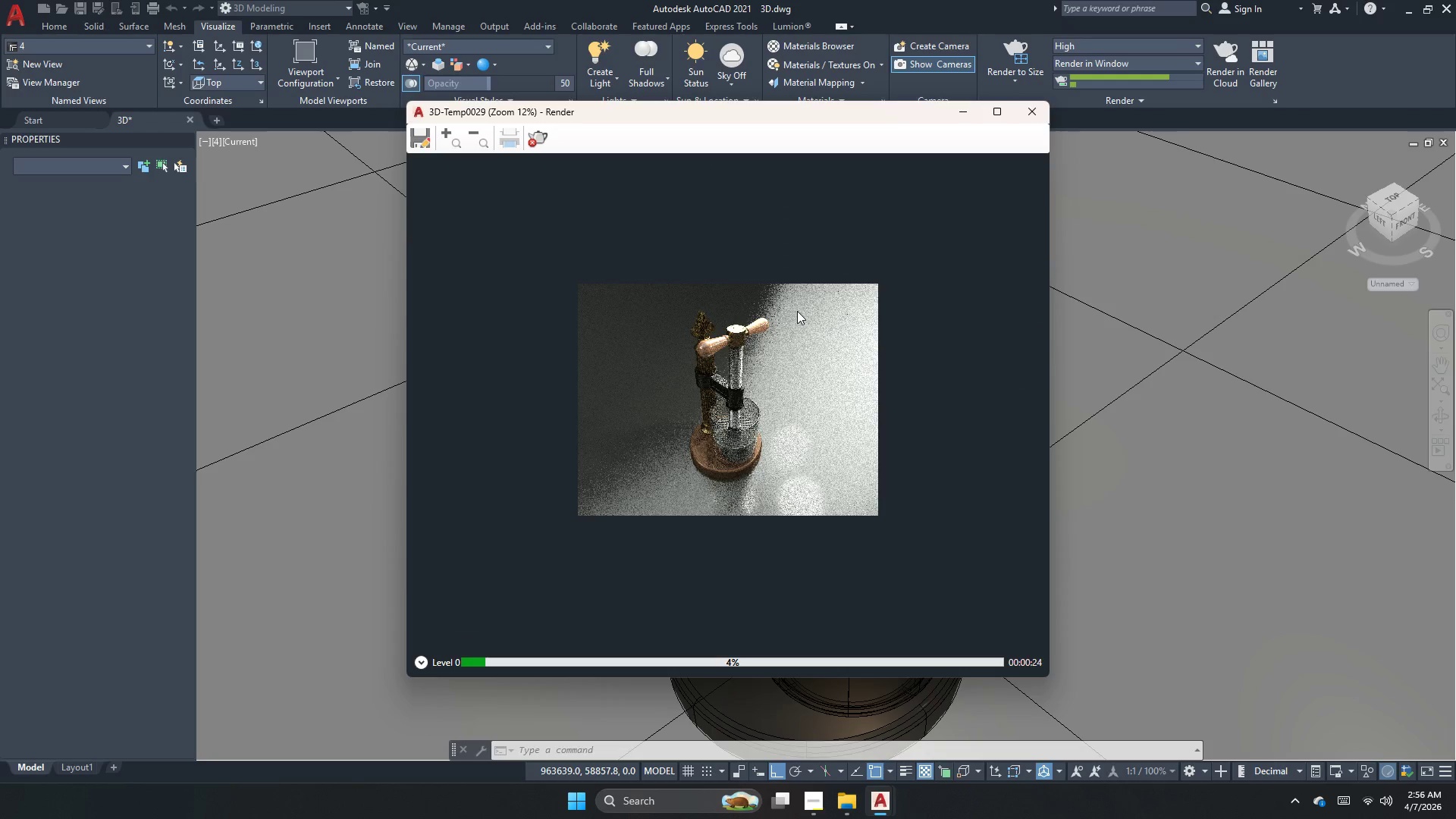 
scroll: coordinate [710, 487], scroll_direction: up, amount: 4.0
 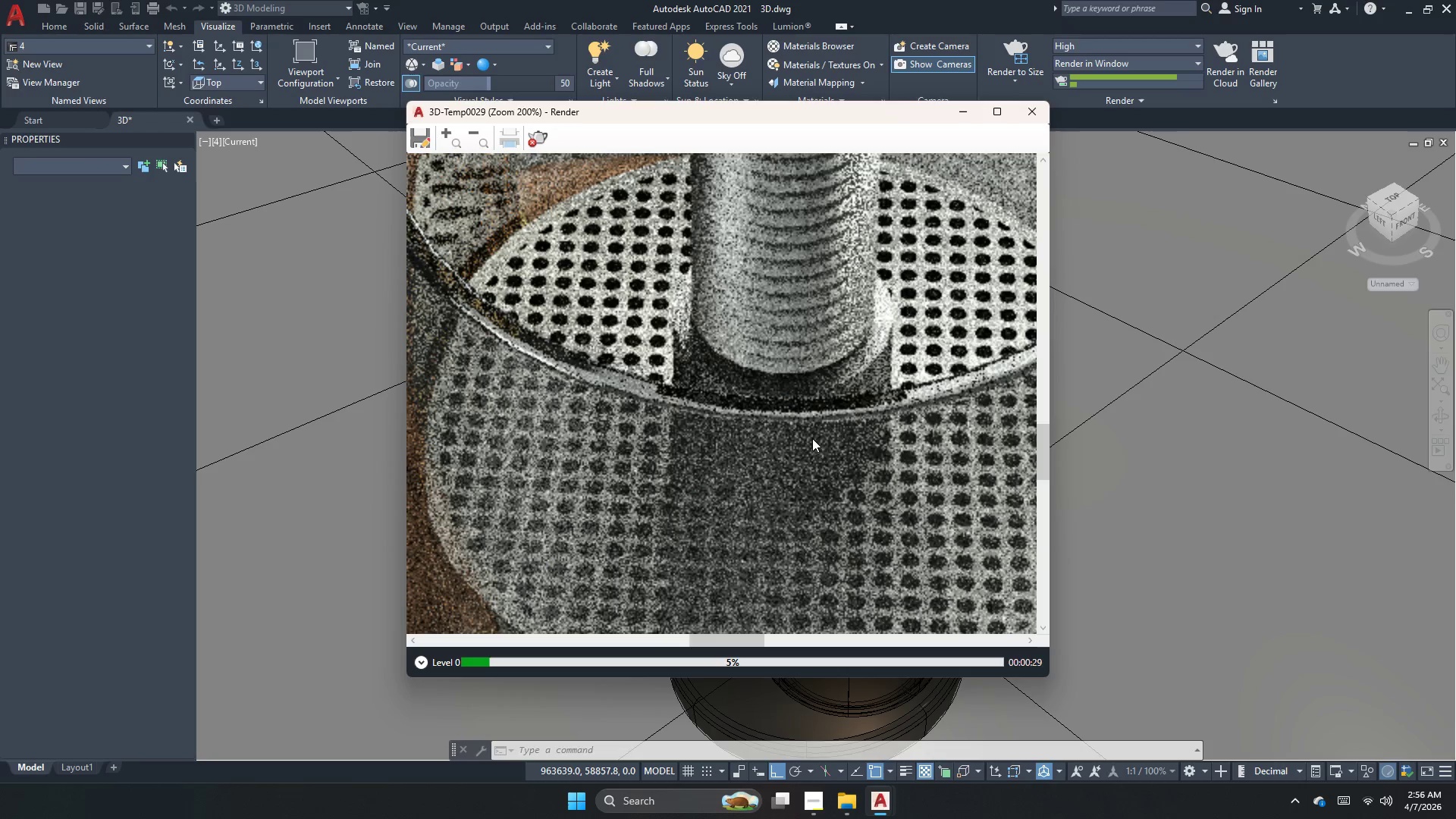 
scroll: coordinate [812, 438], scroll_direction: down, amount: 3.0
 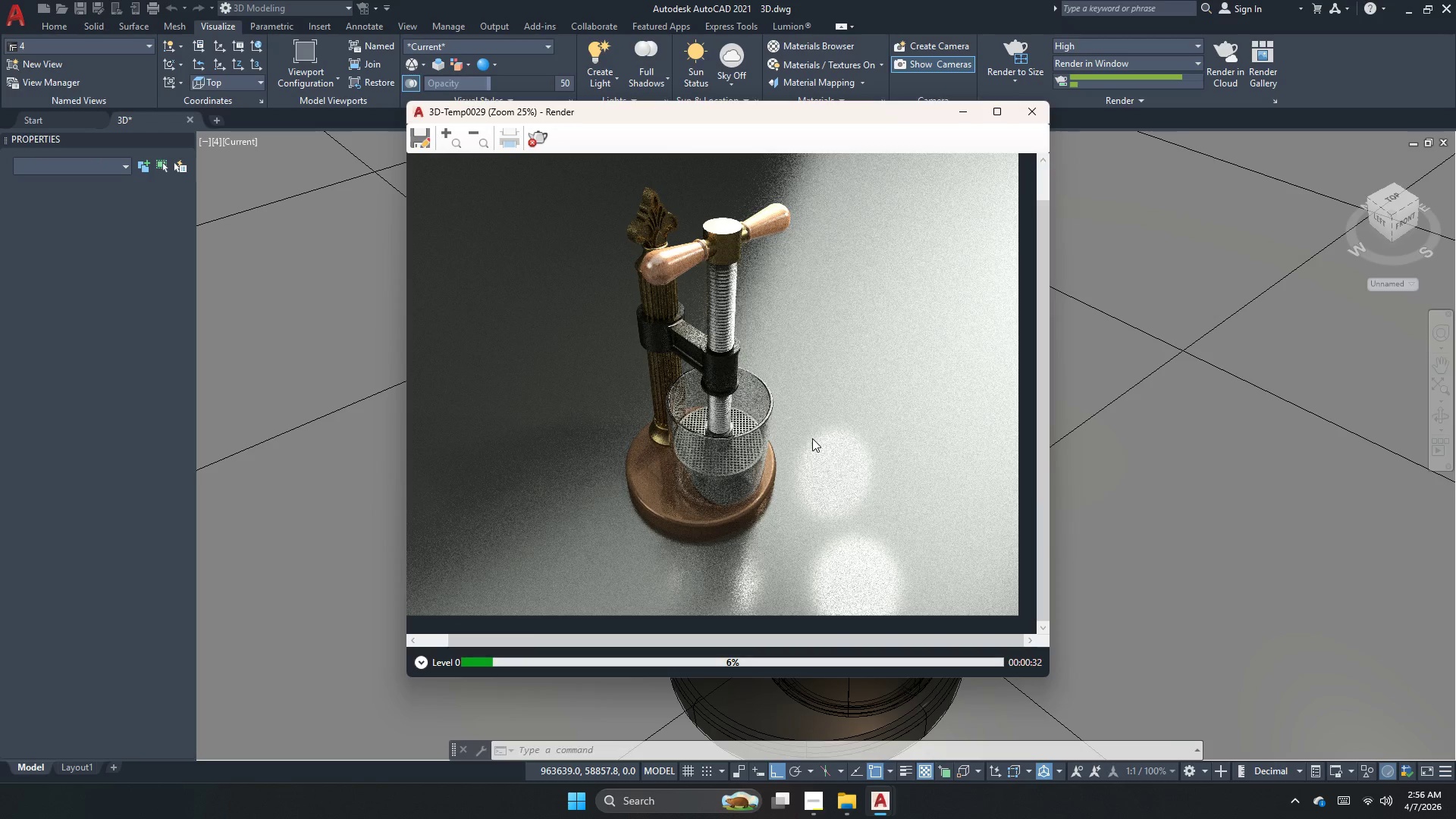 
scroll: coordinate [812, 438], scroll_direction: up, amount: 1.0
 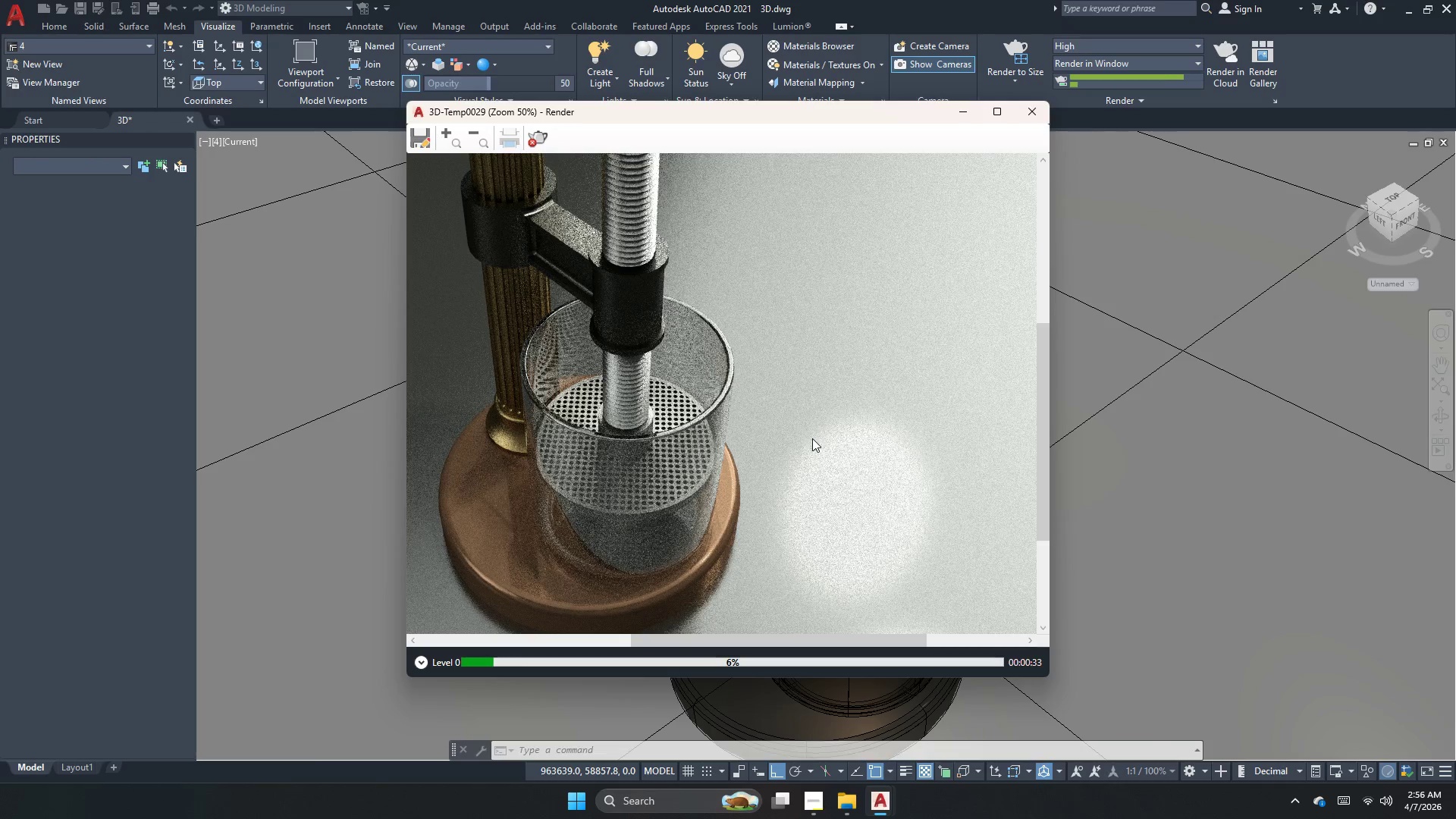 
scroll: coordinate [812, 438], scroll_direction: down, amount: 1.0
 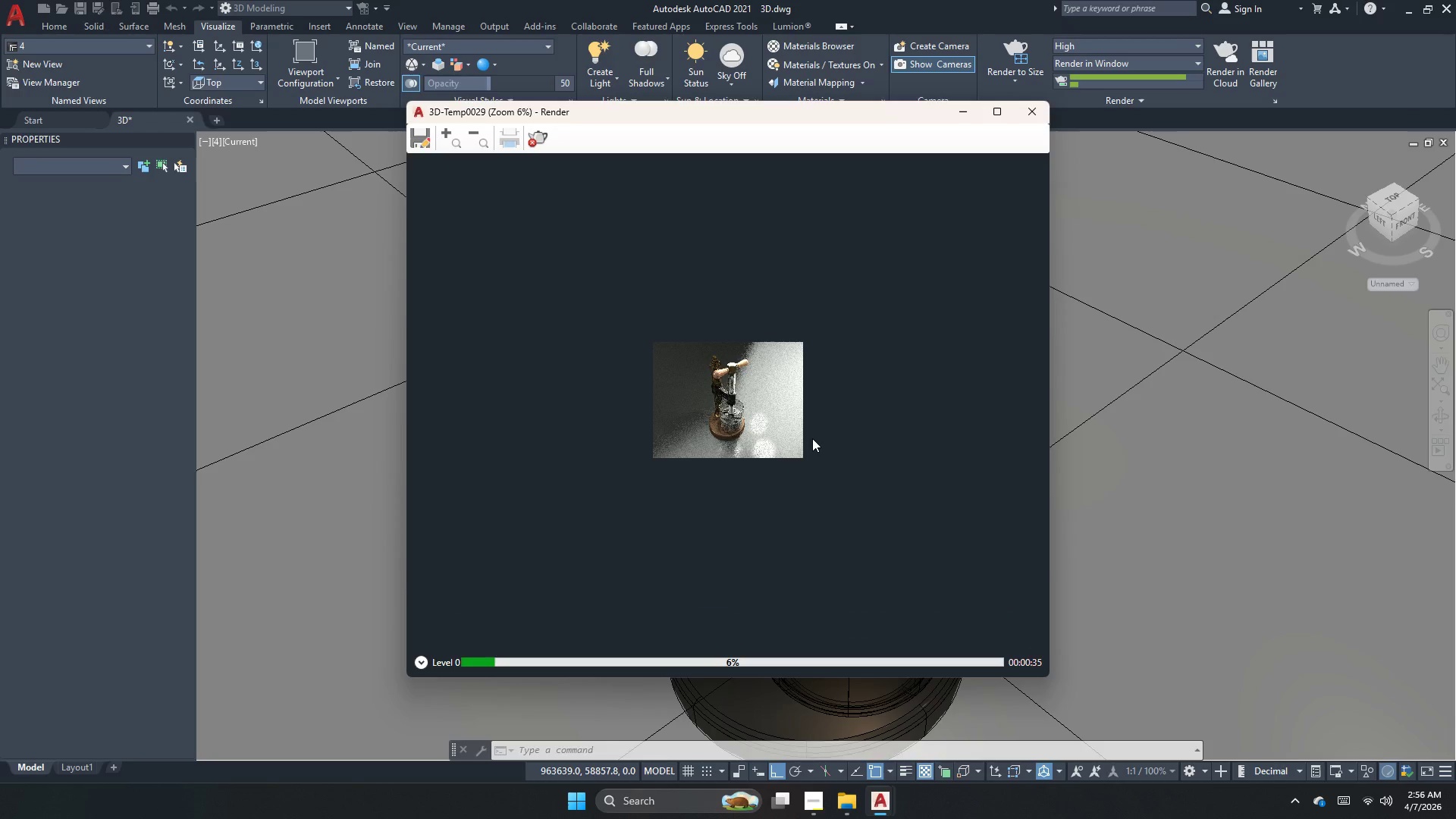 
scroll: coordinate [764, 399], scroll_direction: up, amount: 2.0
 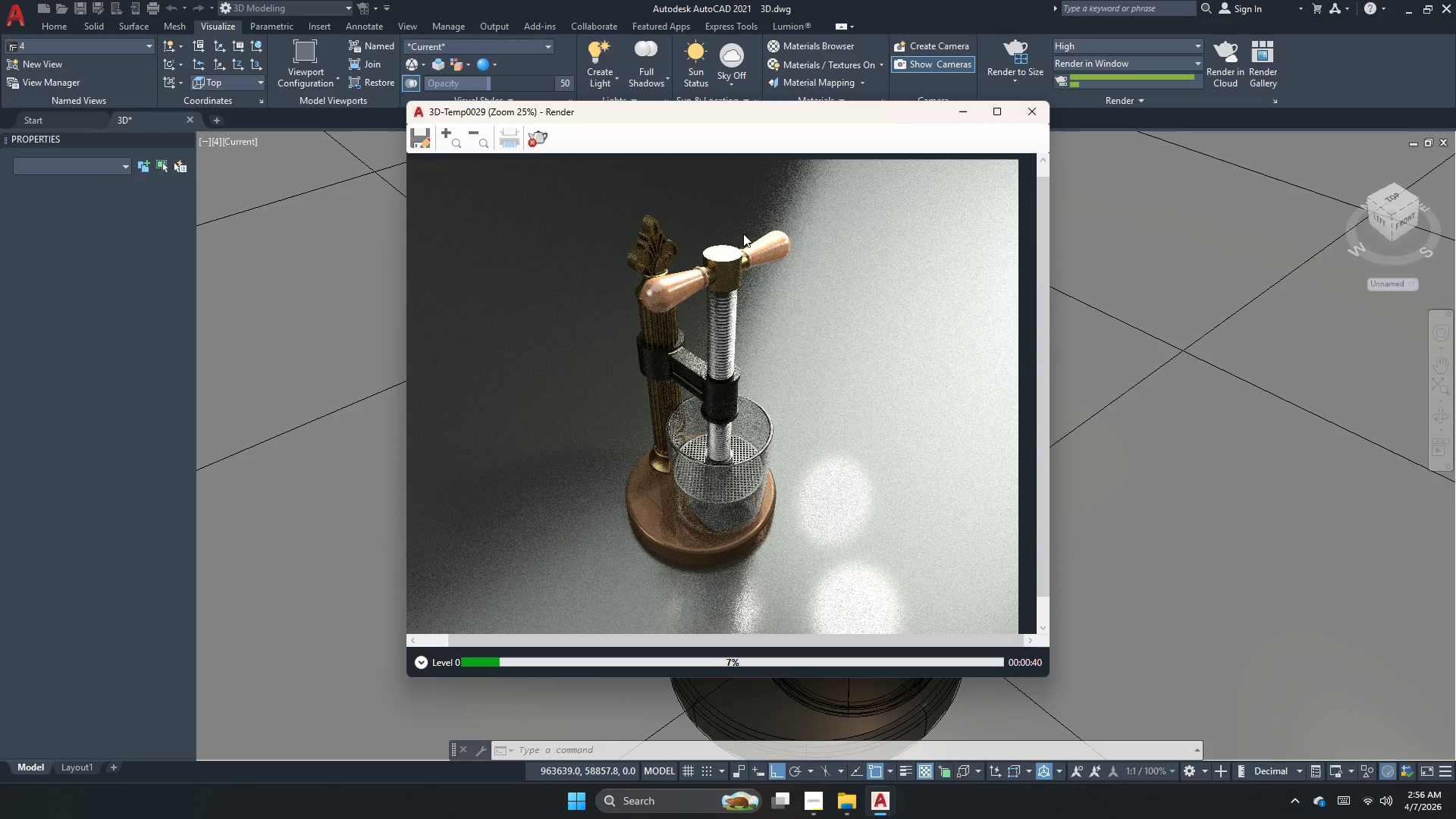 
wait(5.02)
 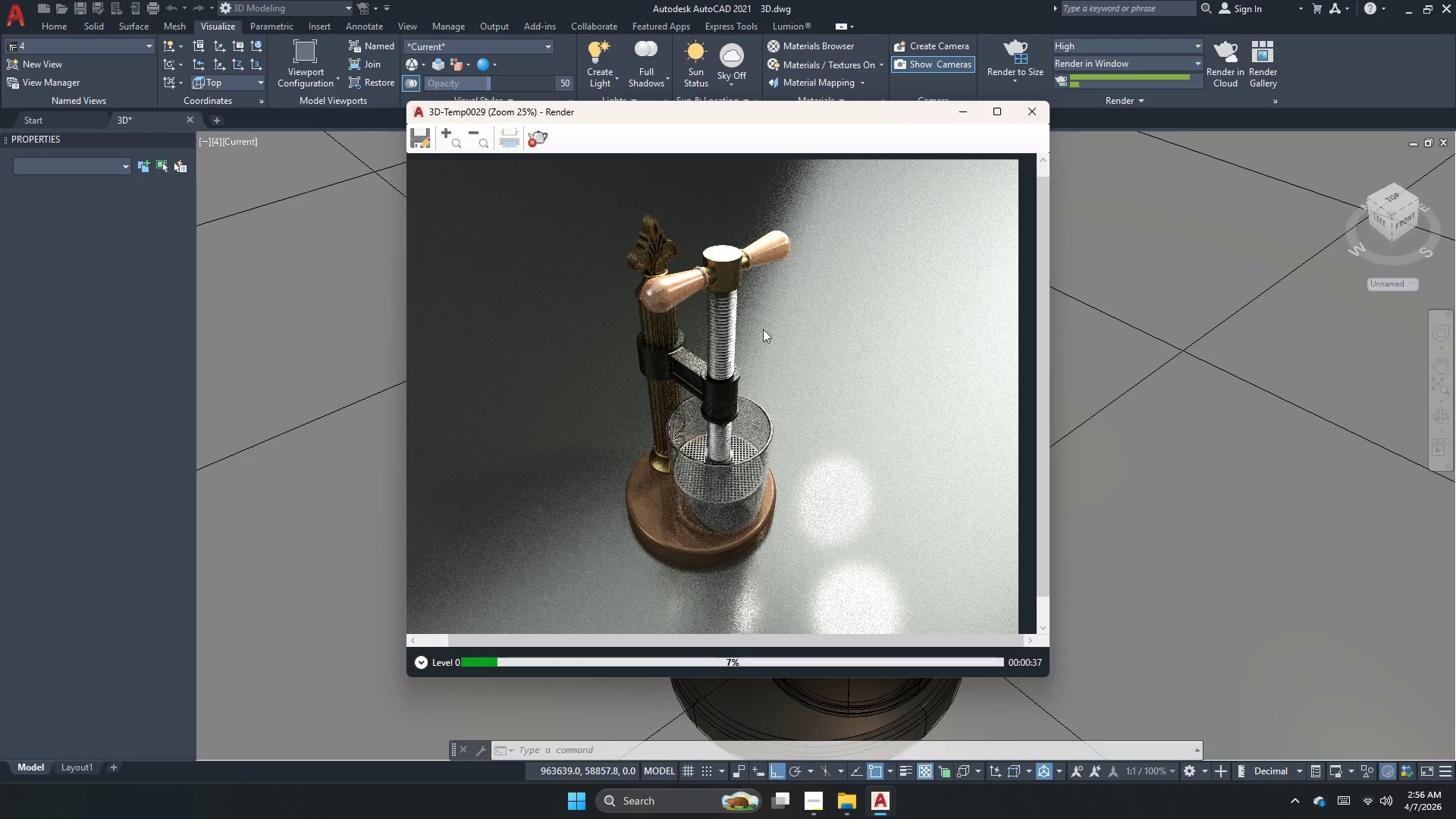 
mouse_move([554, 158])
 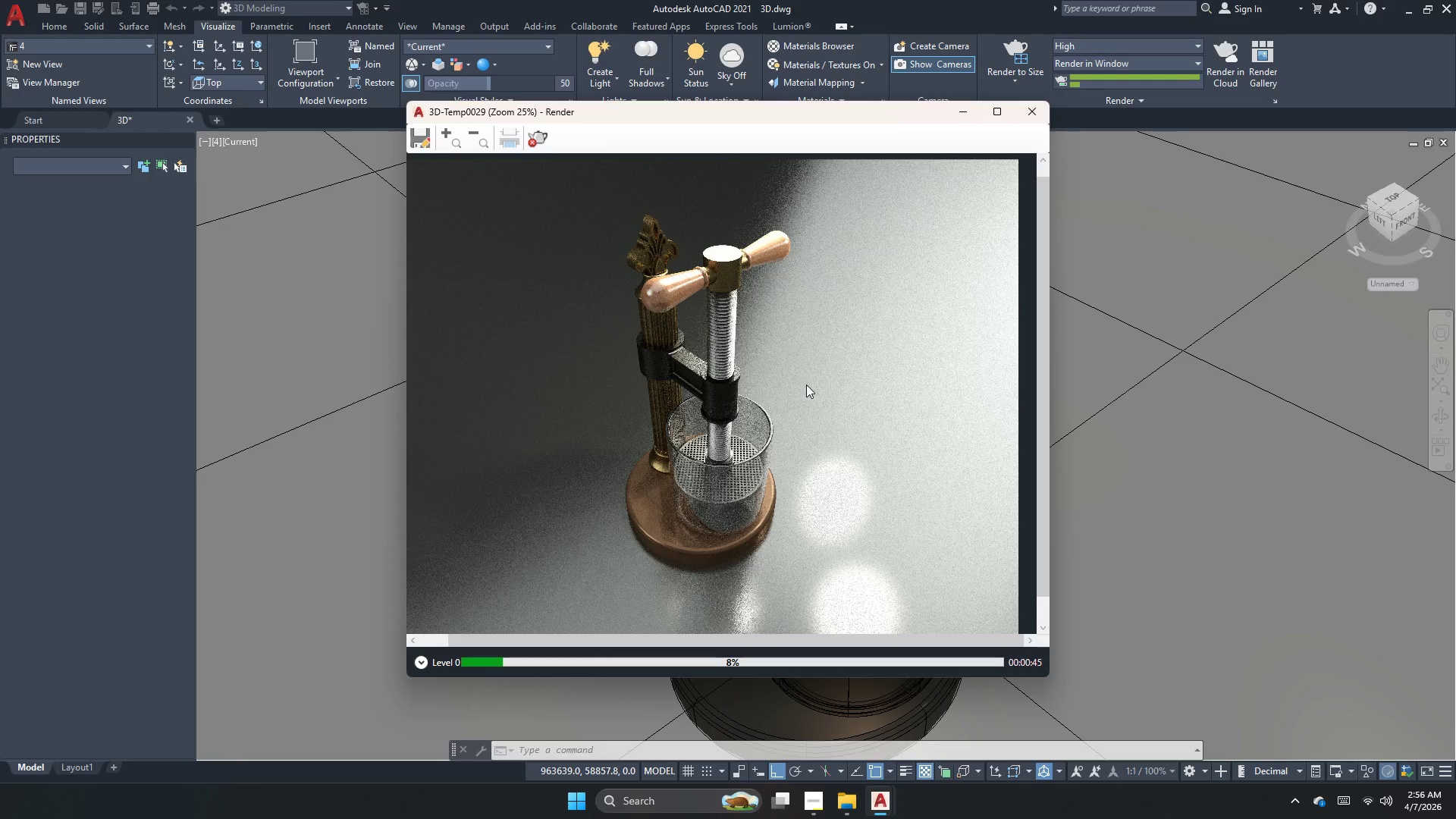 
scroll: coordinate [792, 394], scroll_direction: down, amount: 1.0
 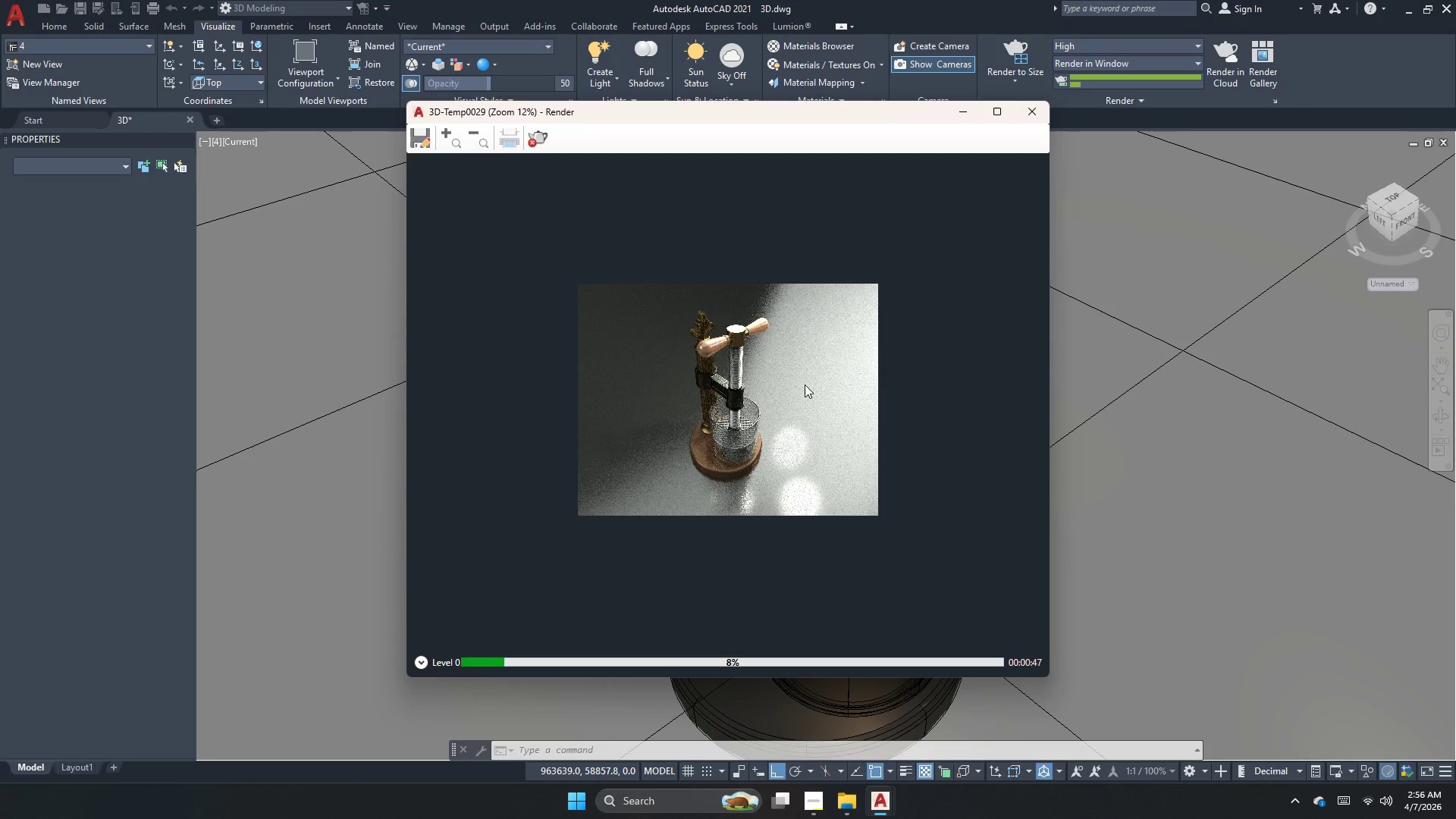 
scroll: coordinate [755, 376], scroll_direction: up, amount: 2.0
 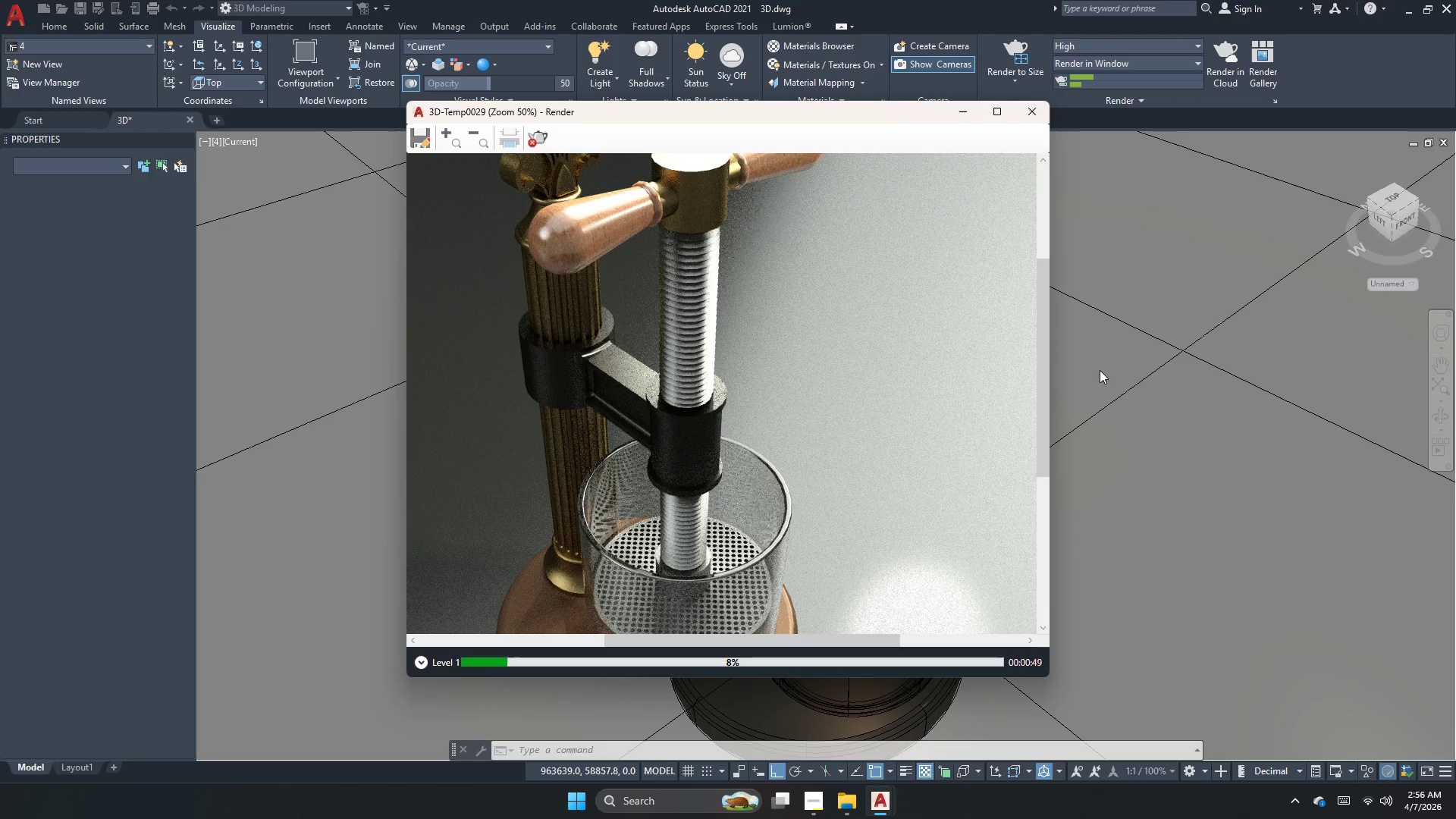 
scroll: coordinate [936, 405], scroll_direction: down, amount: 1.0
 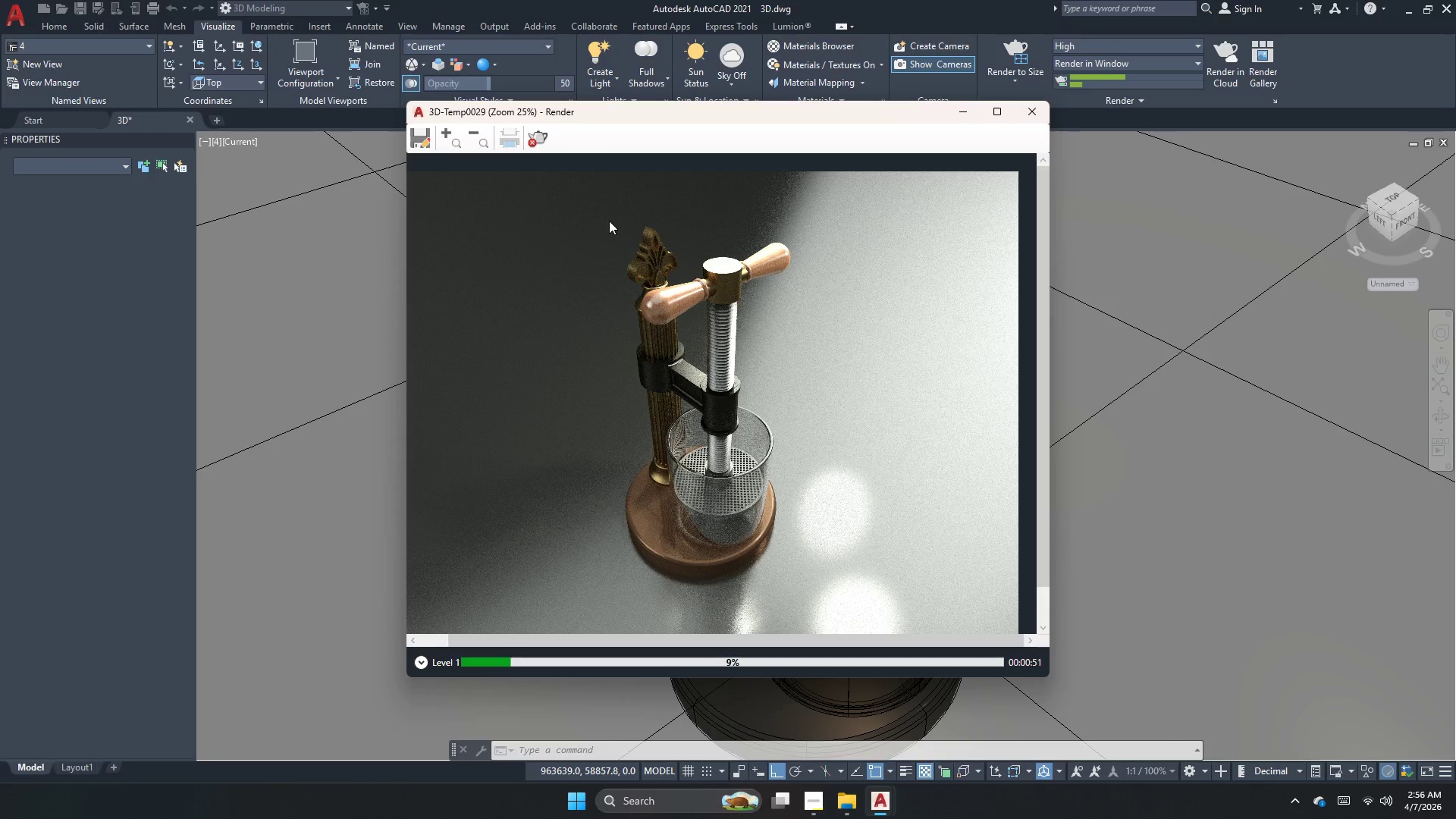 
left_click([538, 141])
 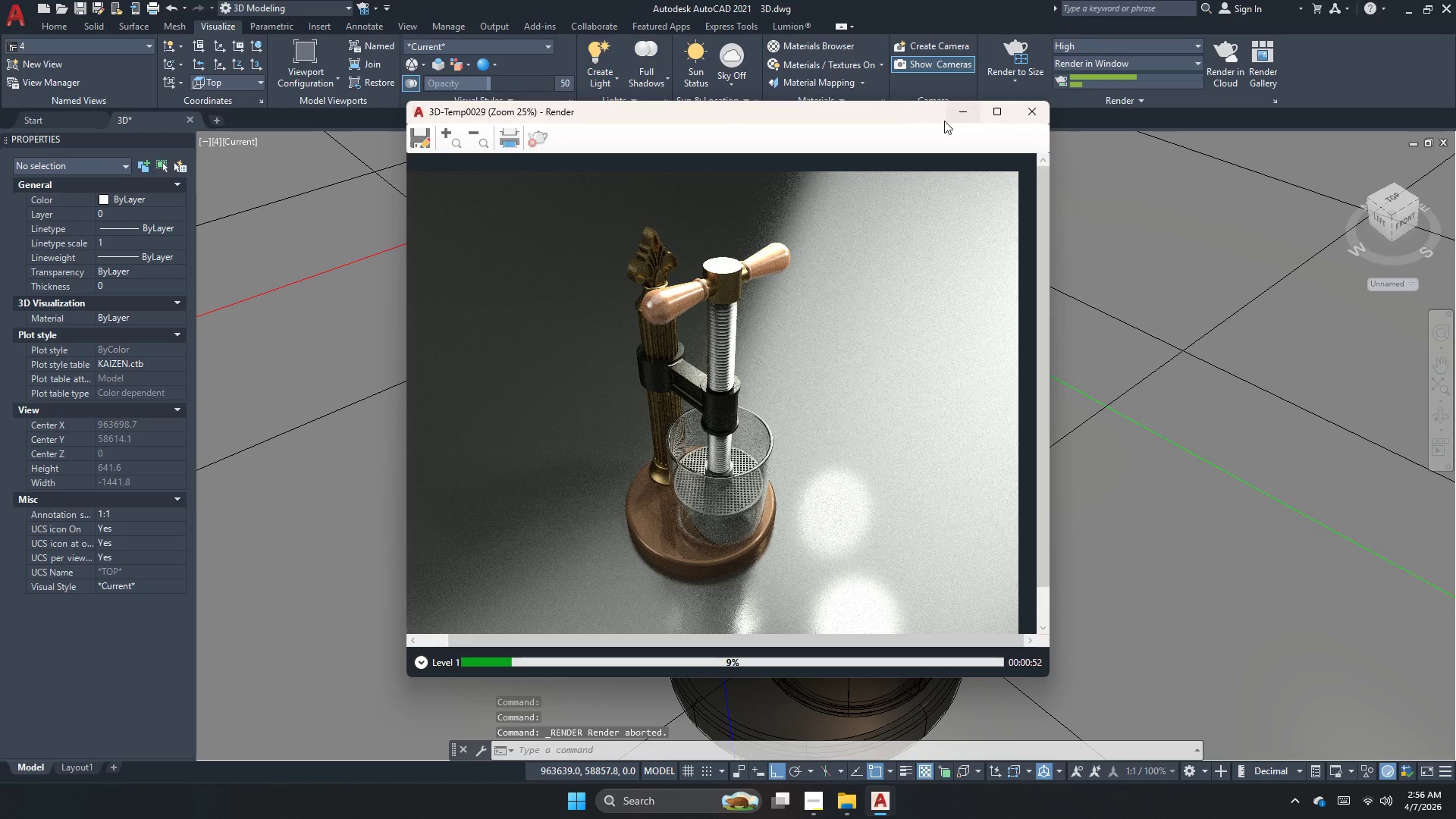 
left_click([1031, 112])
 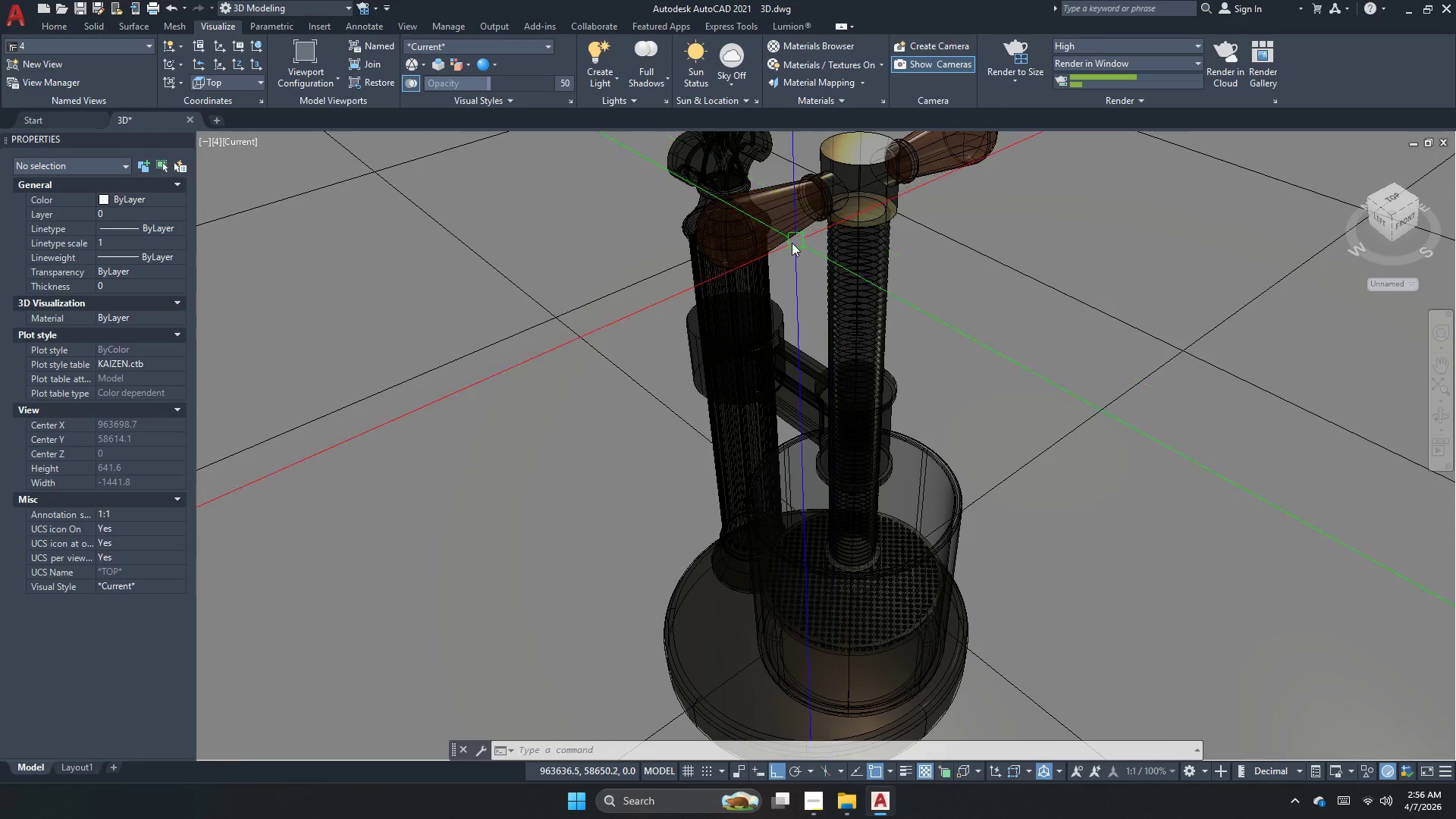 
scroll: coordinate [914, 348], scroll_direction: down, amount: 5.0
 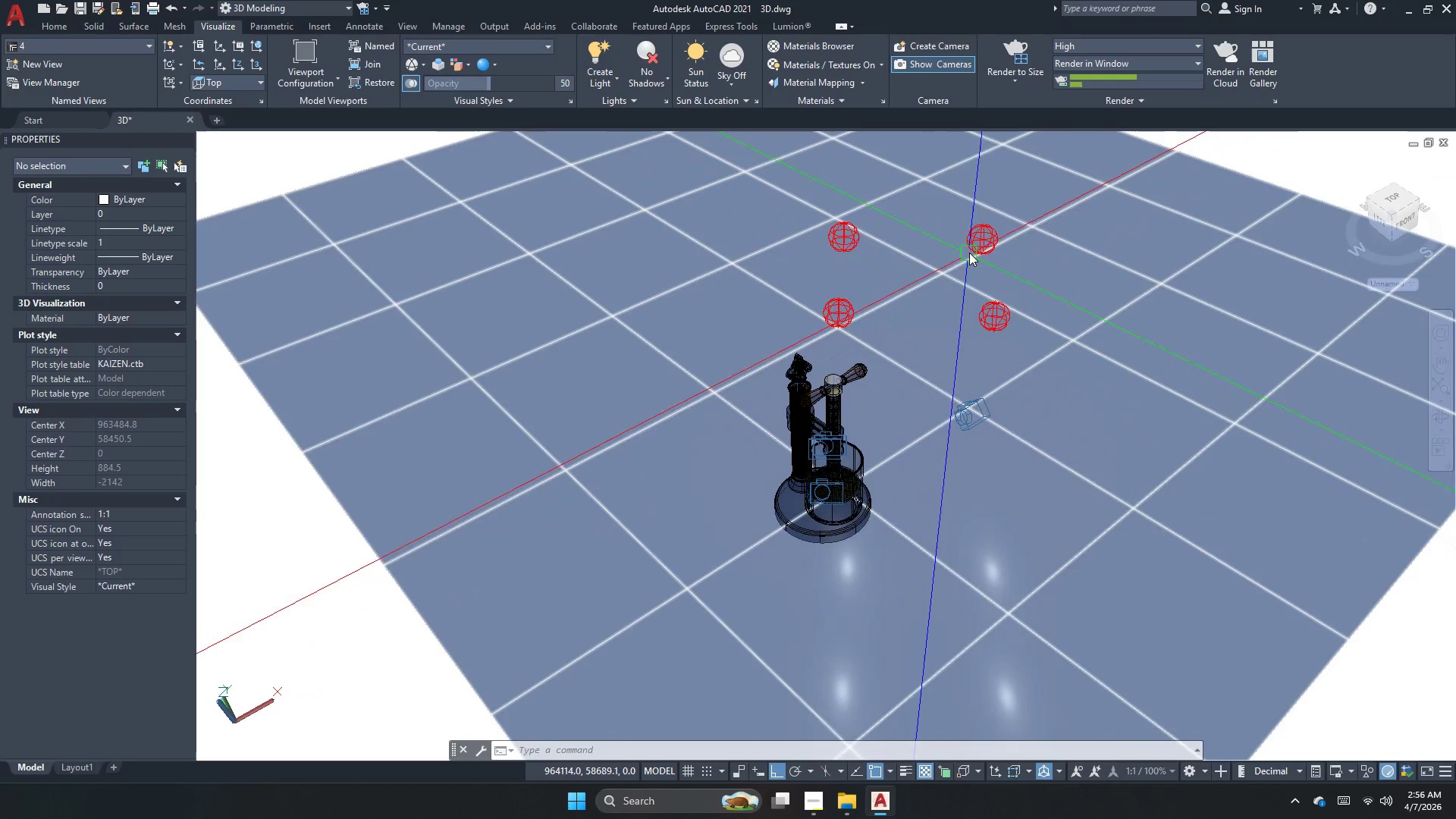 
left_click([979, 241])
 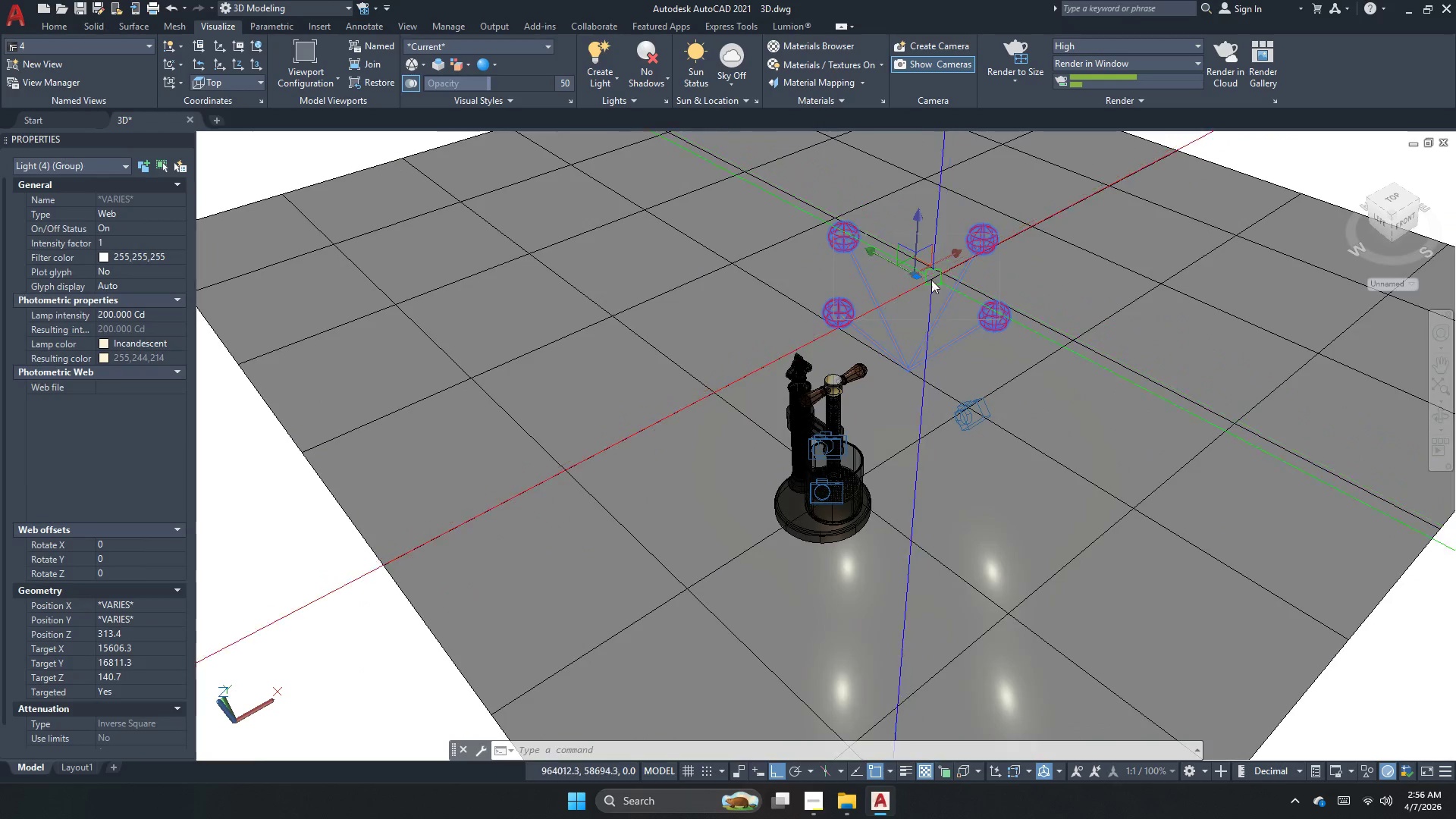 
key(M)
 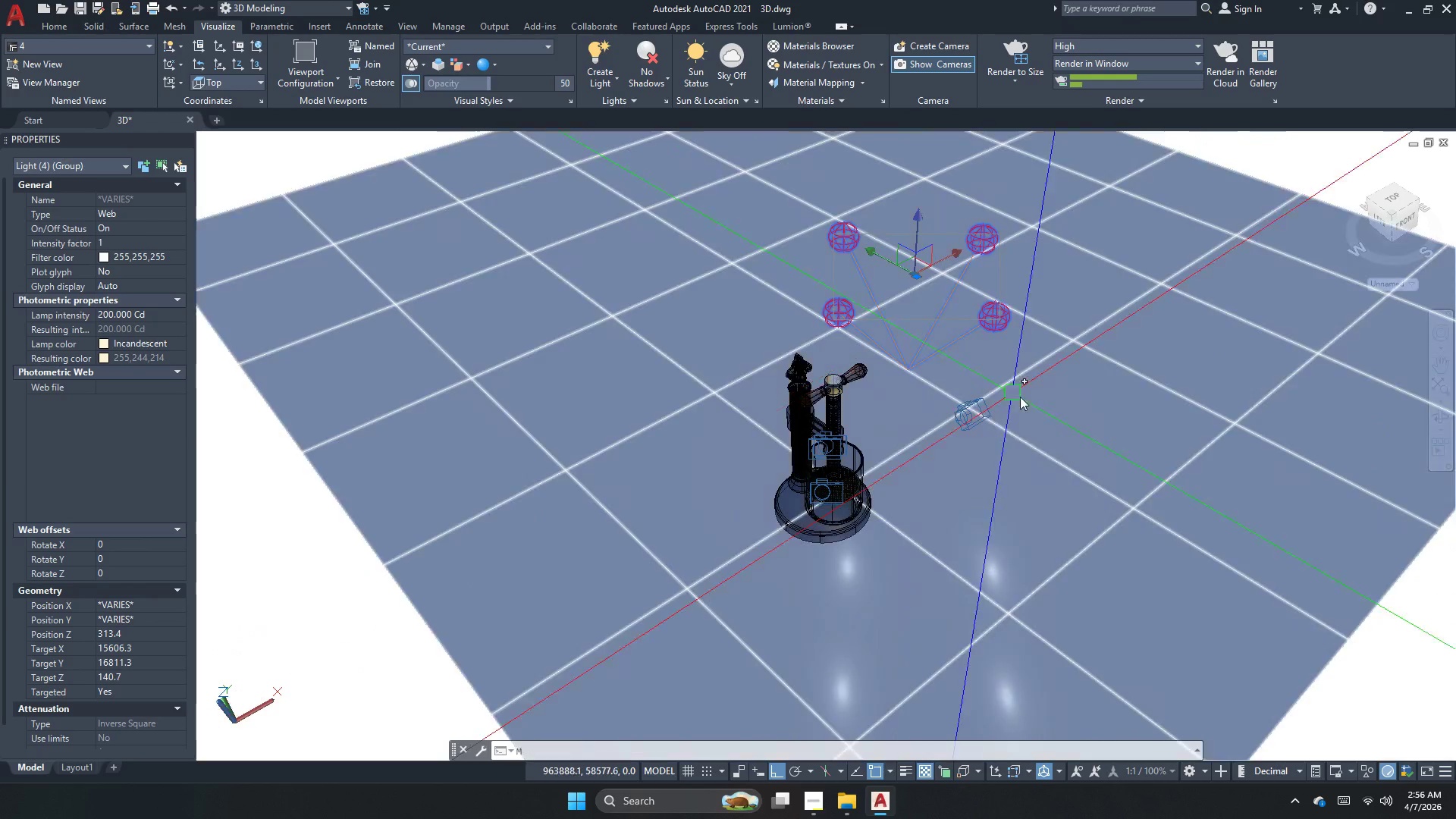 
key(Space)
 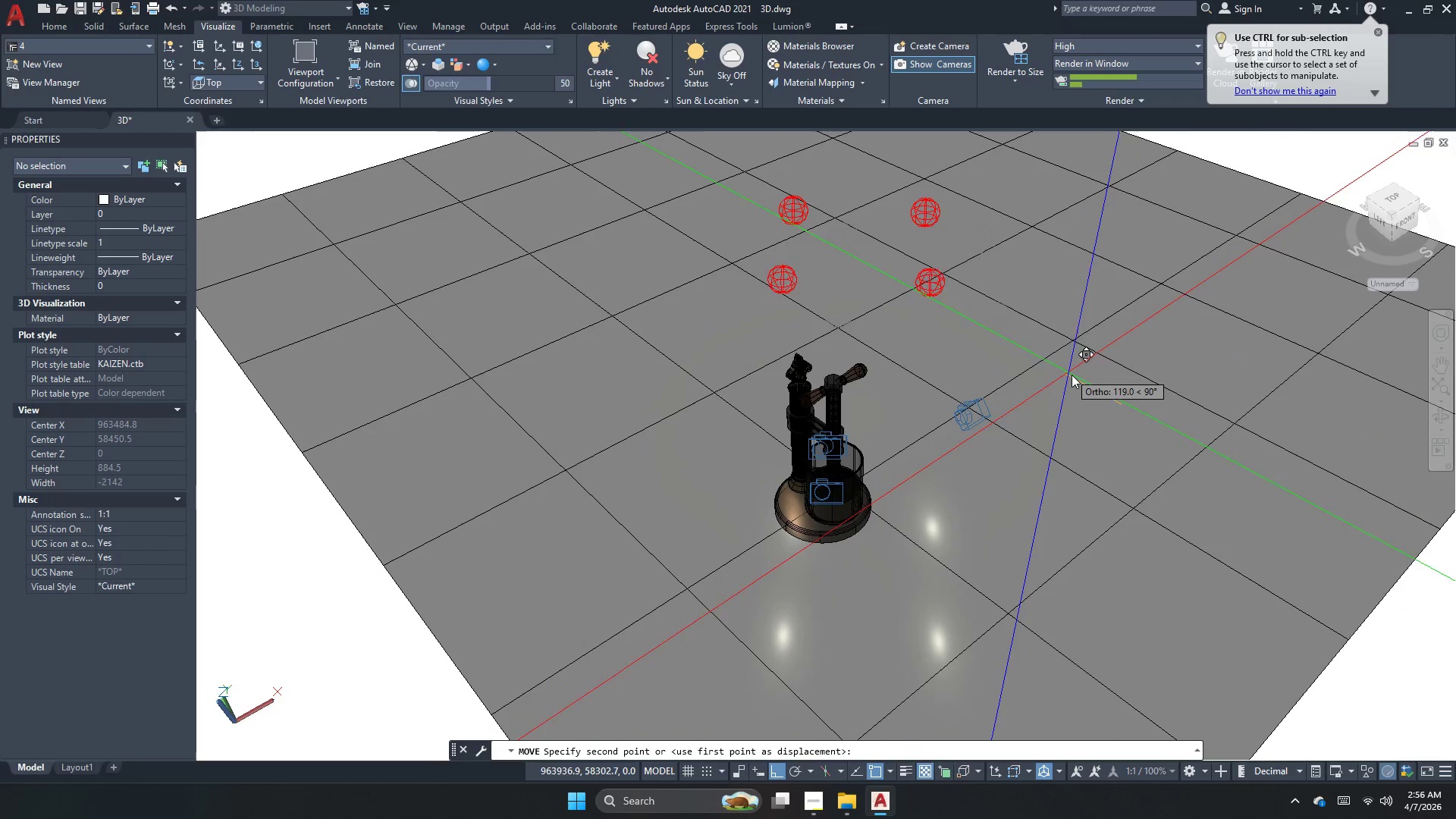 
left_click([1069, 379])
 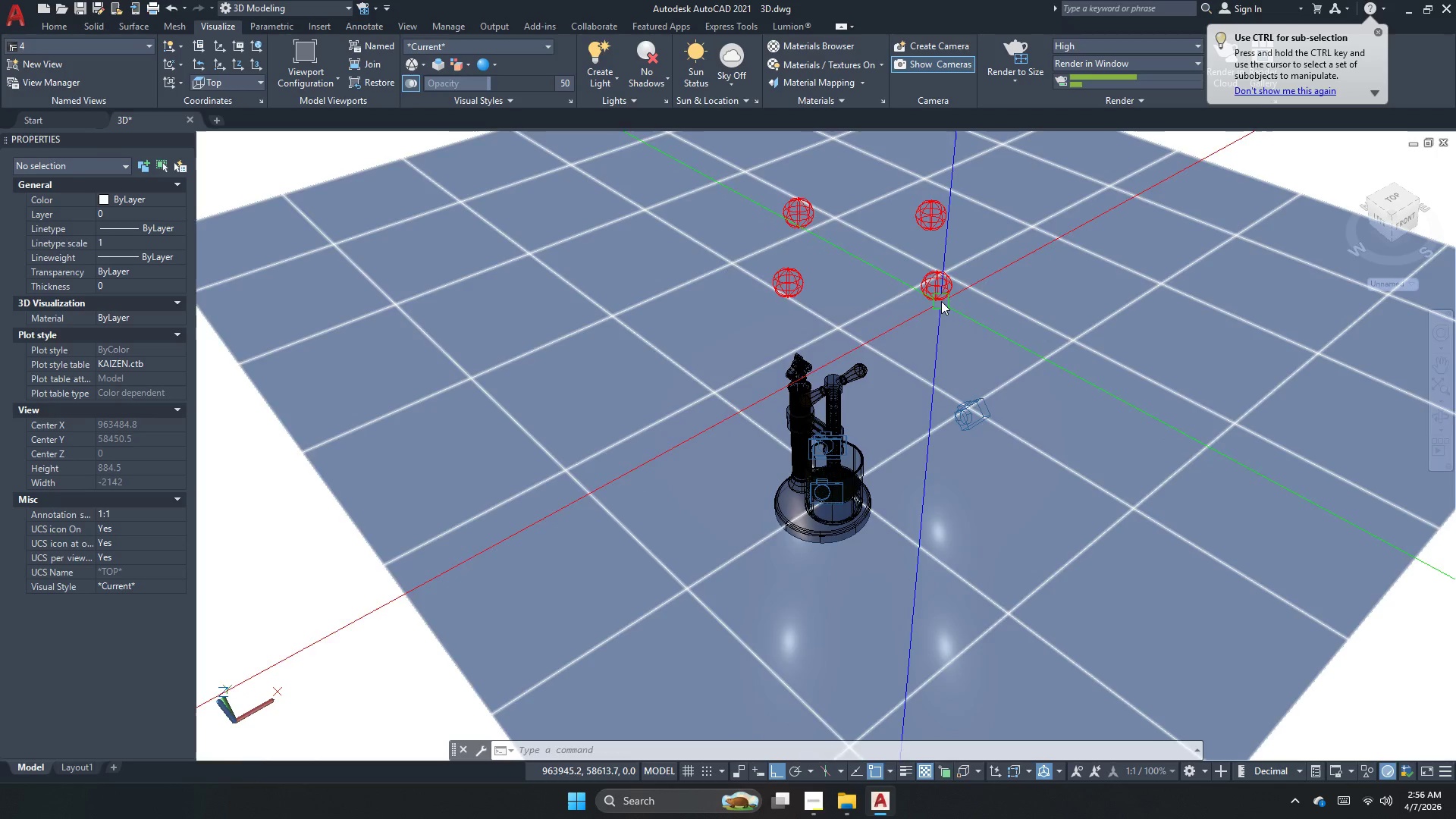 
left_click([941, 299])
 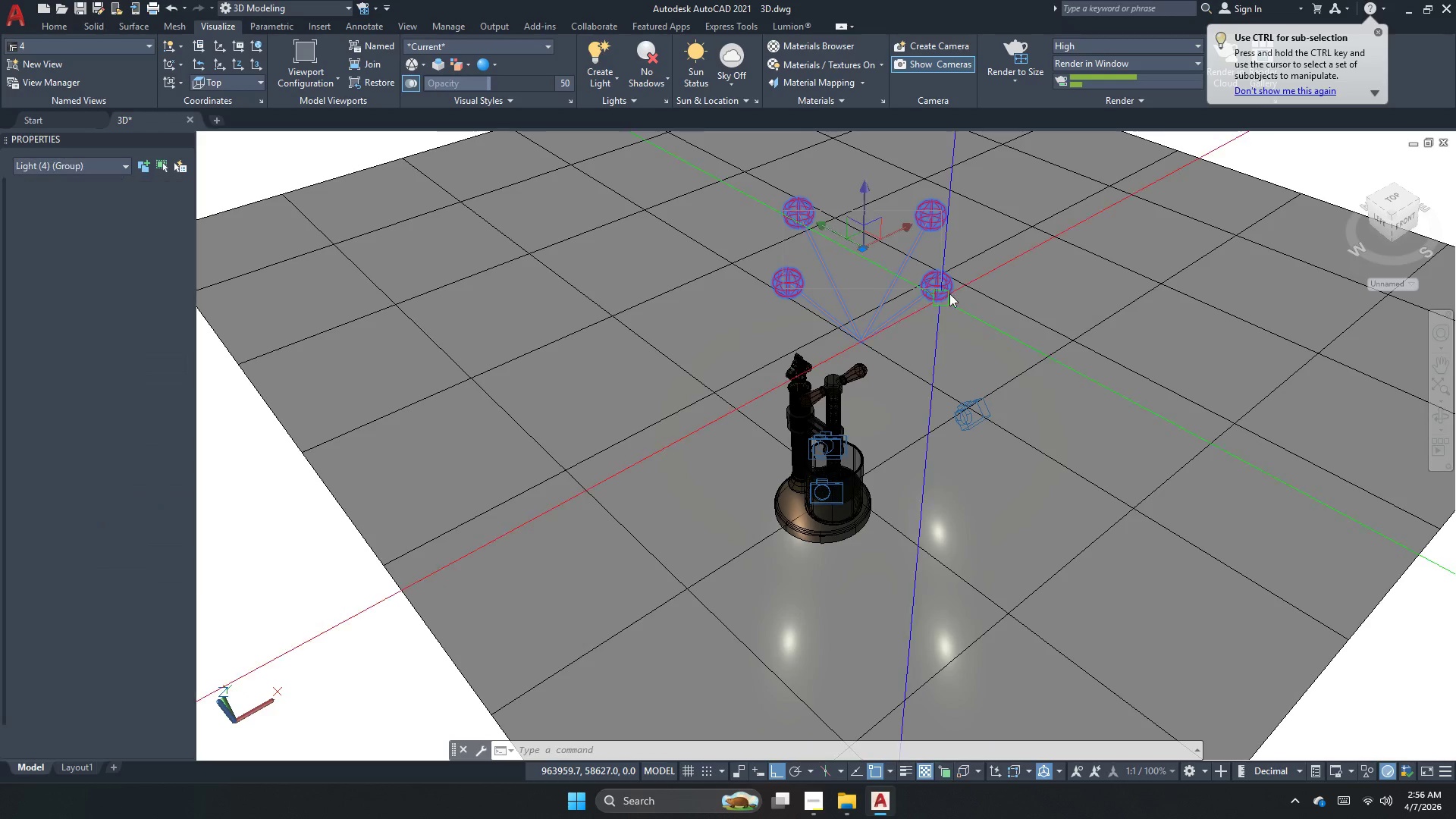 
key(M)
 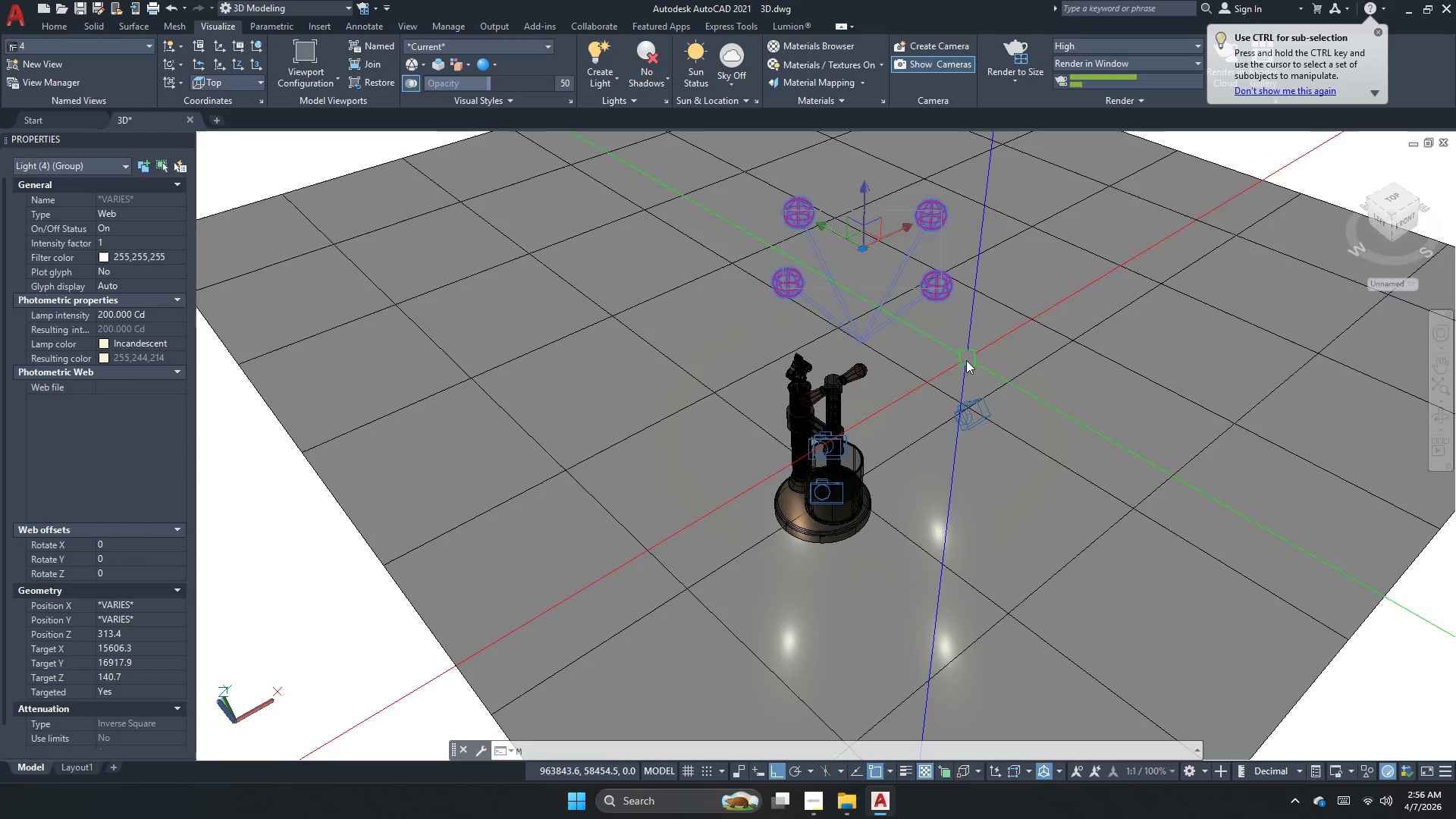 
key(Space)
 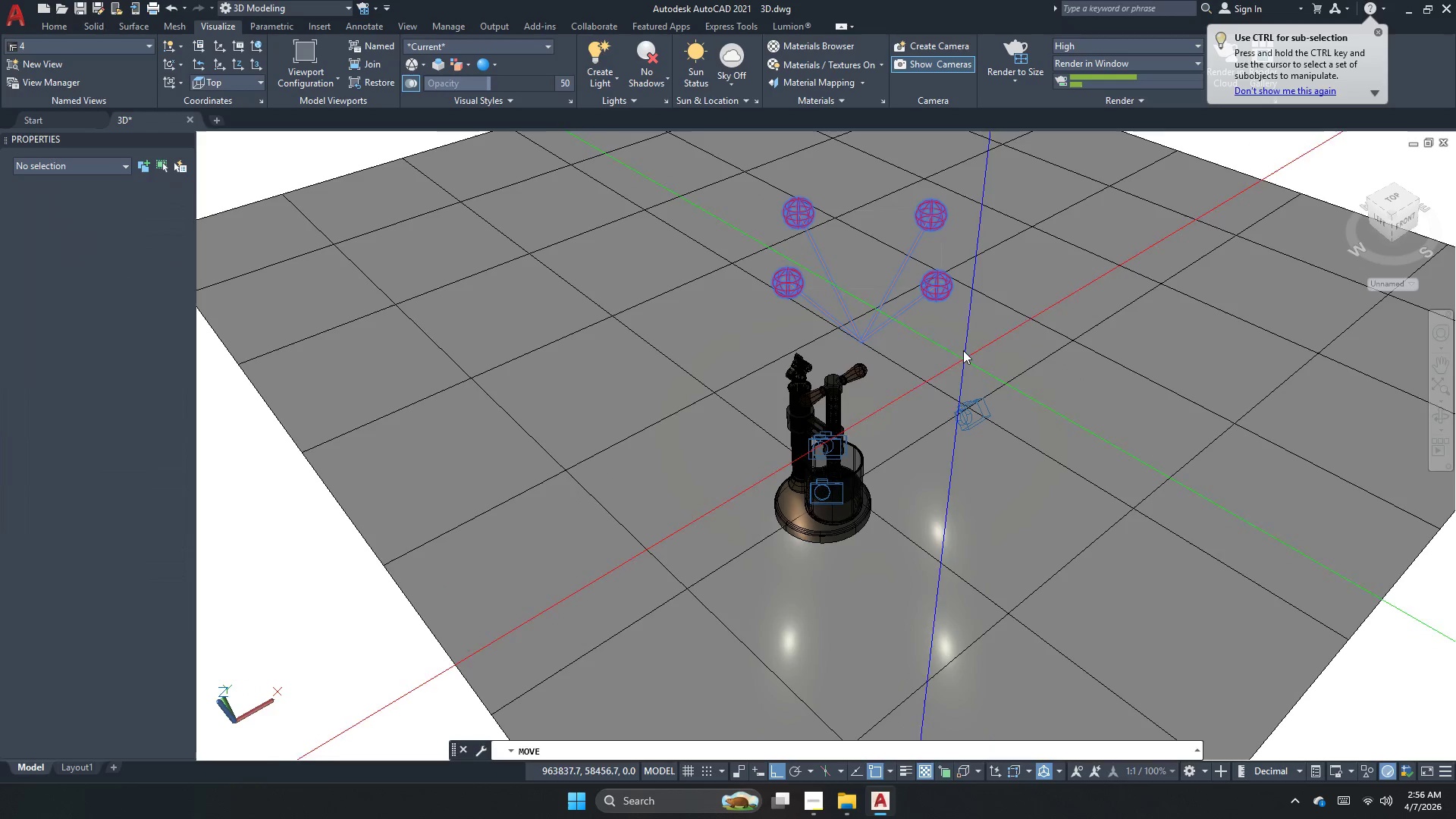 
left_click([962, 350])
 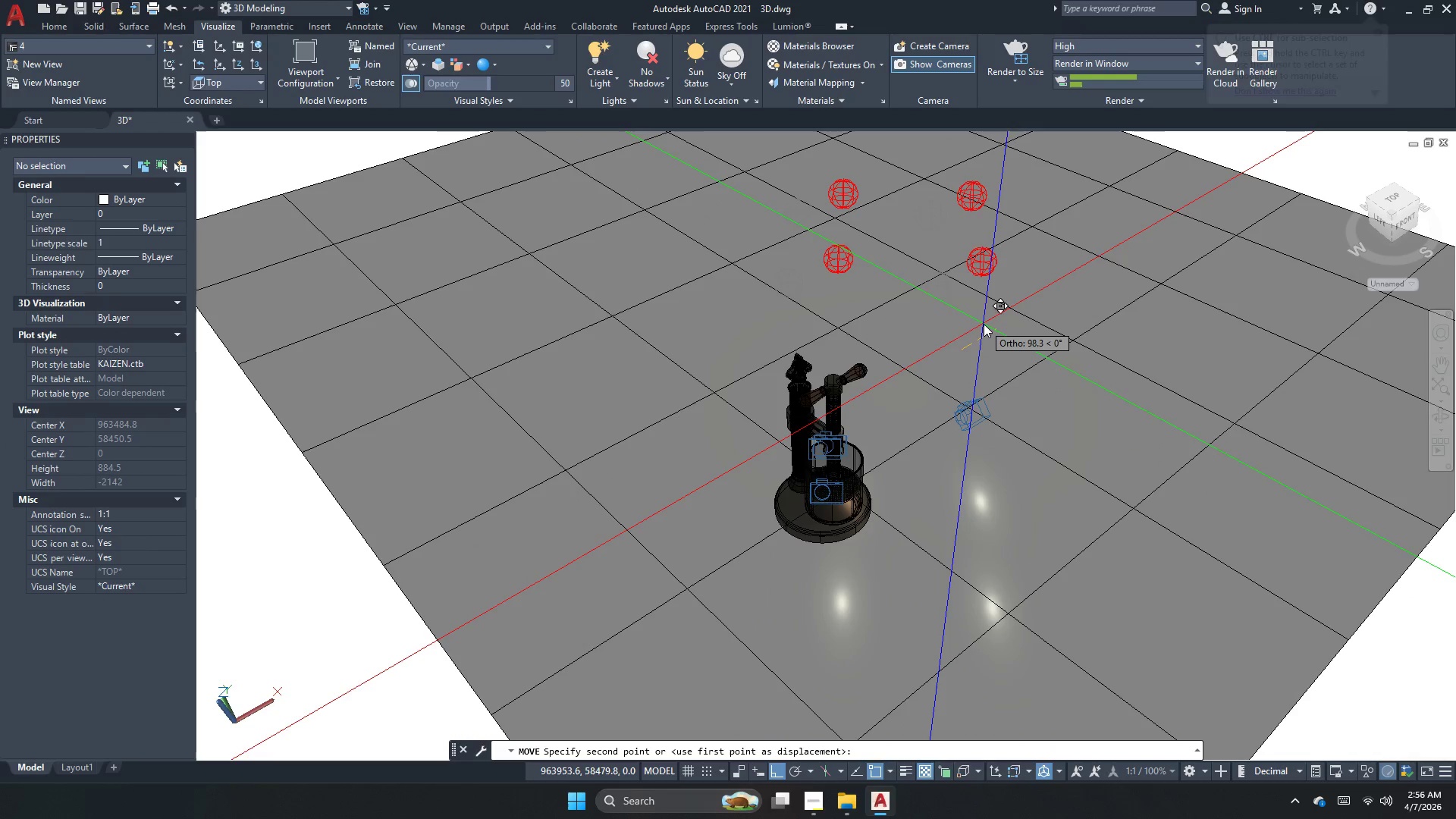 
left_click([990, 267])
 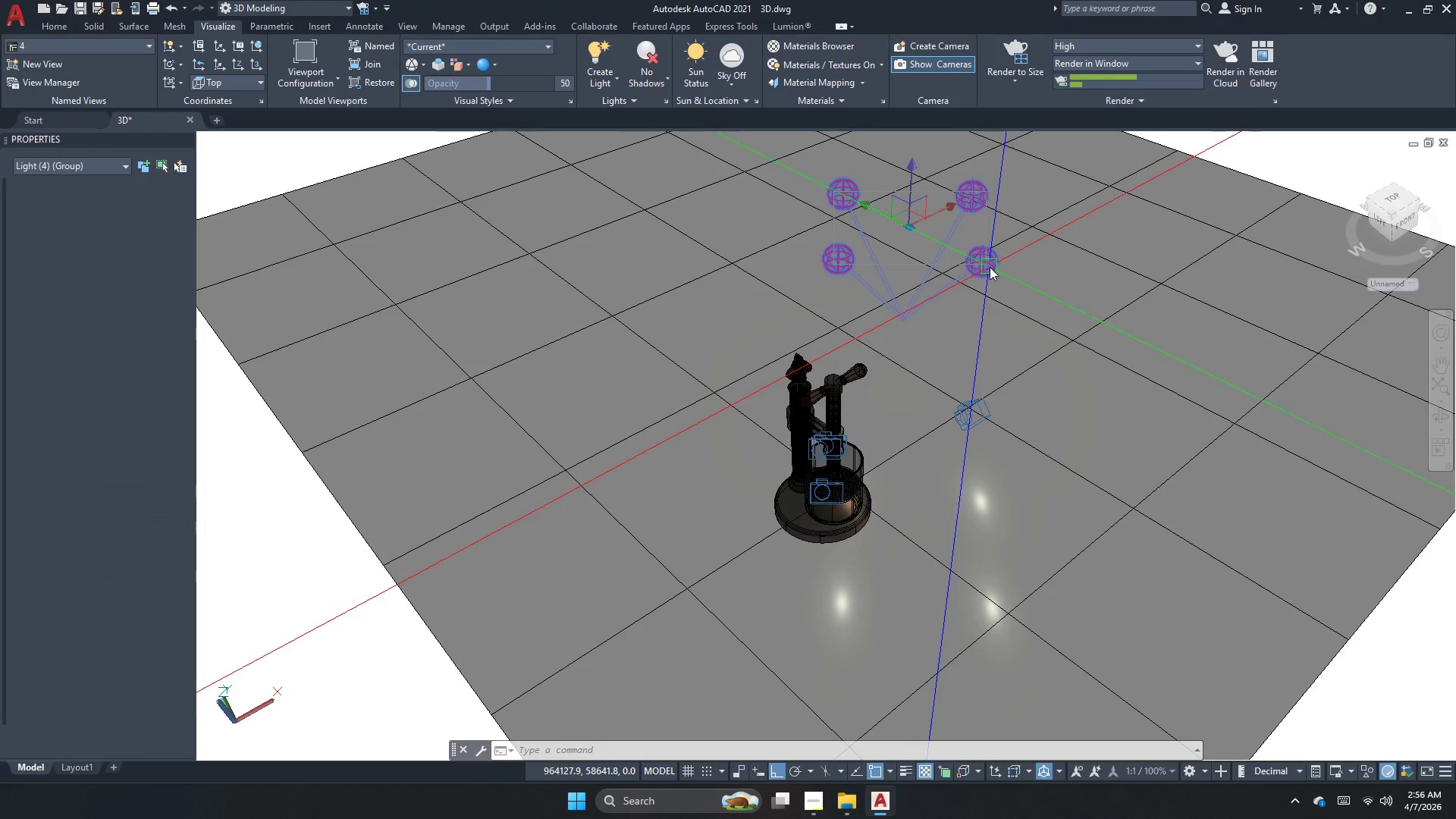 
key(M)
 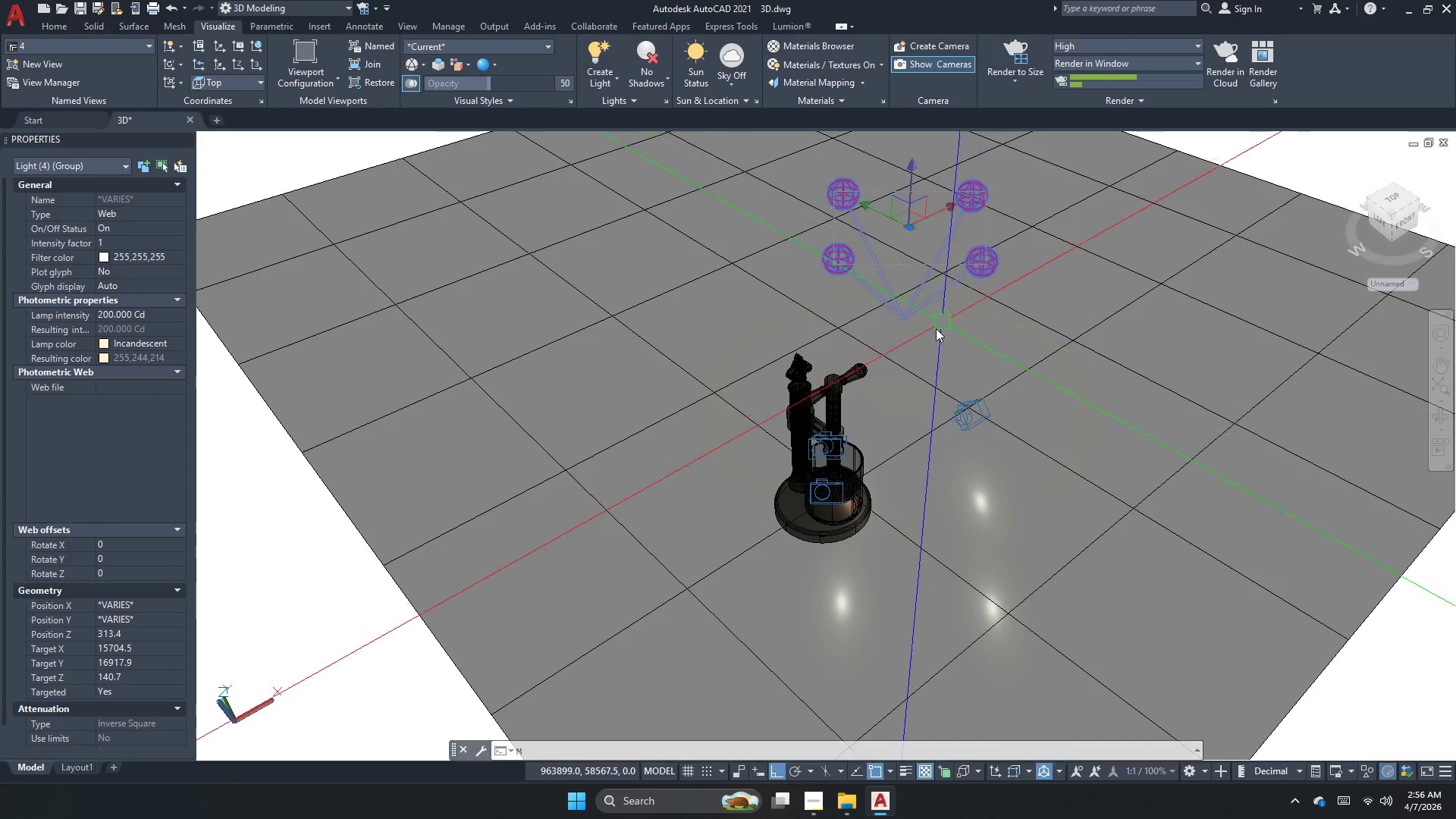 
key(Space)
 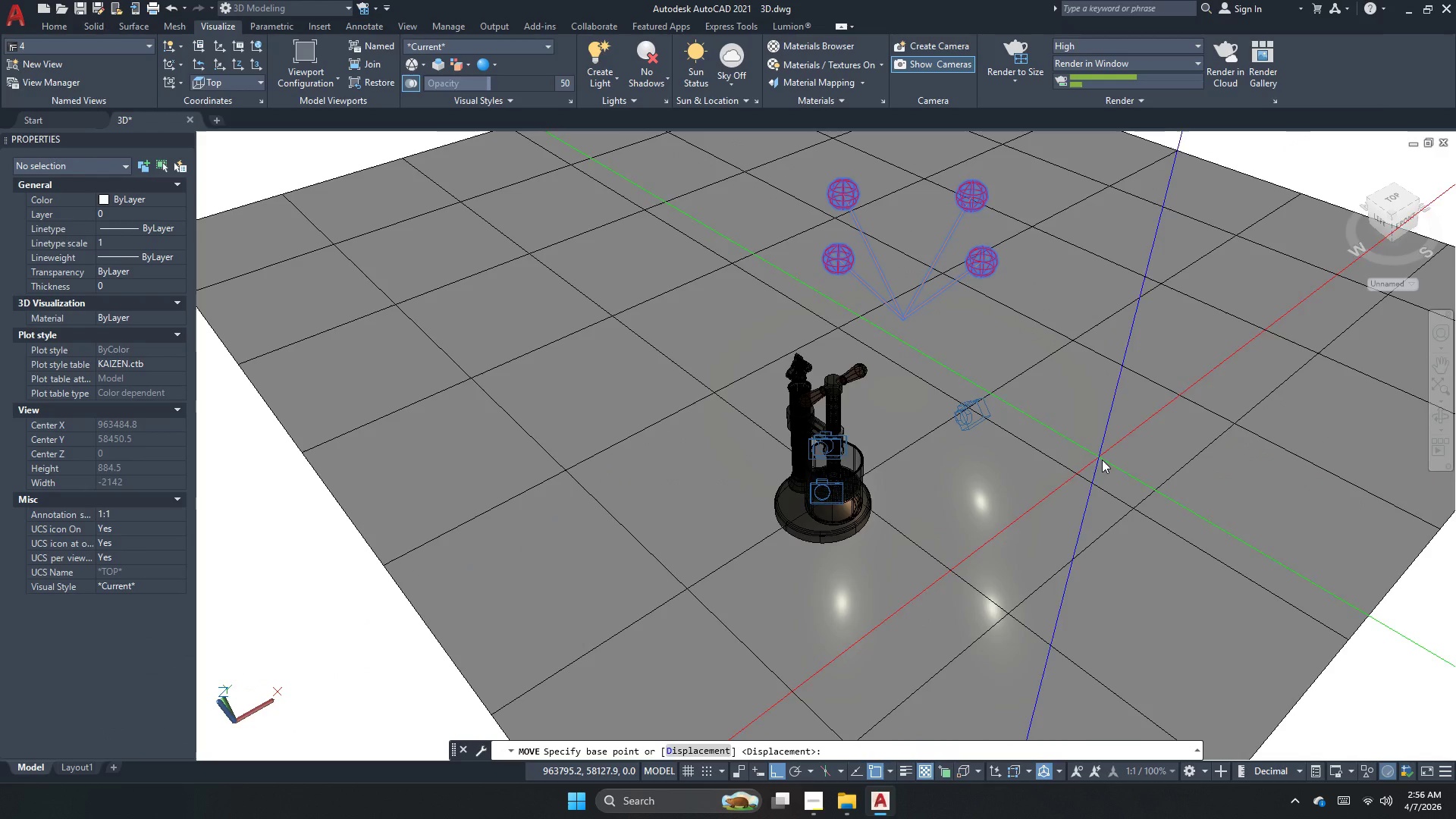 
left_click_drag(start_coordinate=[1102, 460], to_coordinate=[1096, 453])
 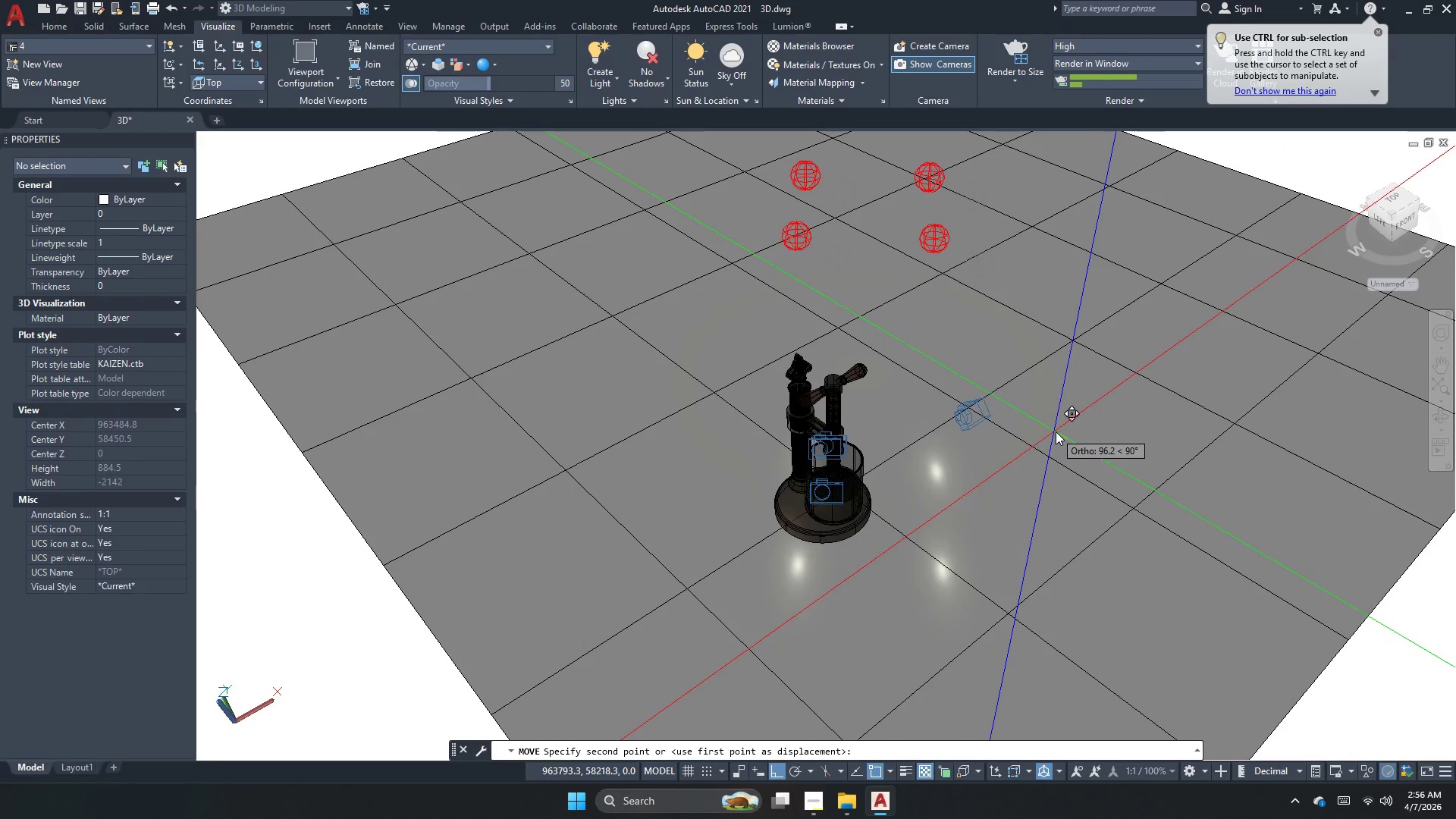 
left_click([1056, 432])
 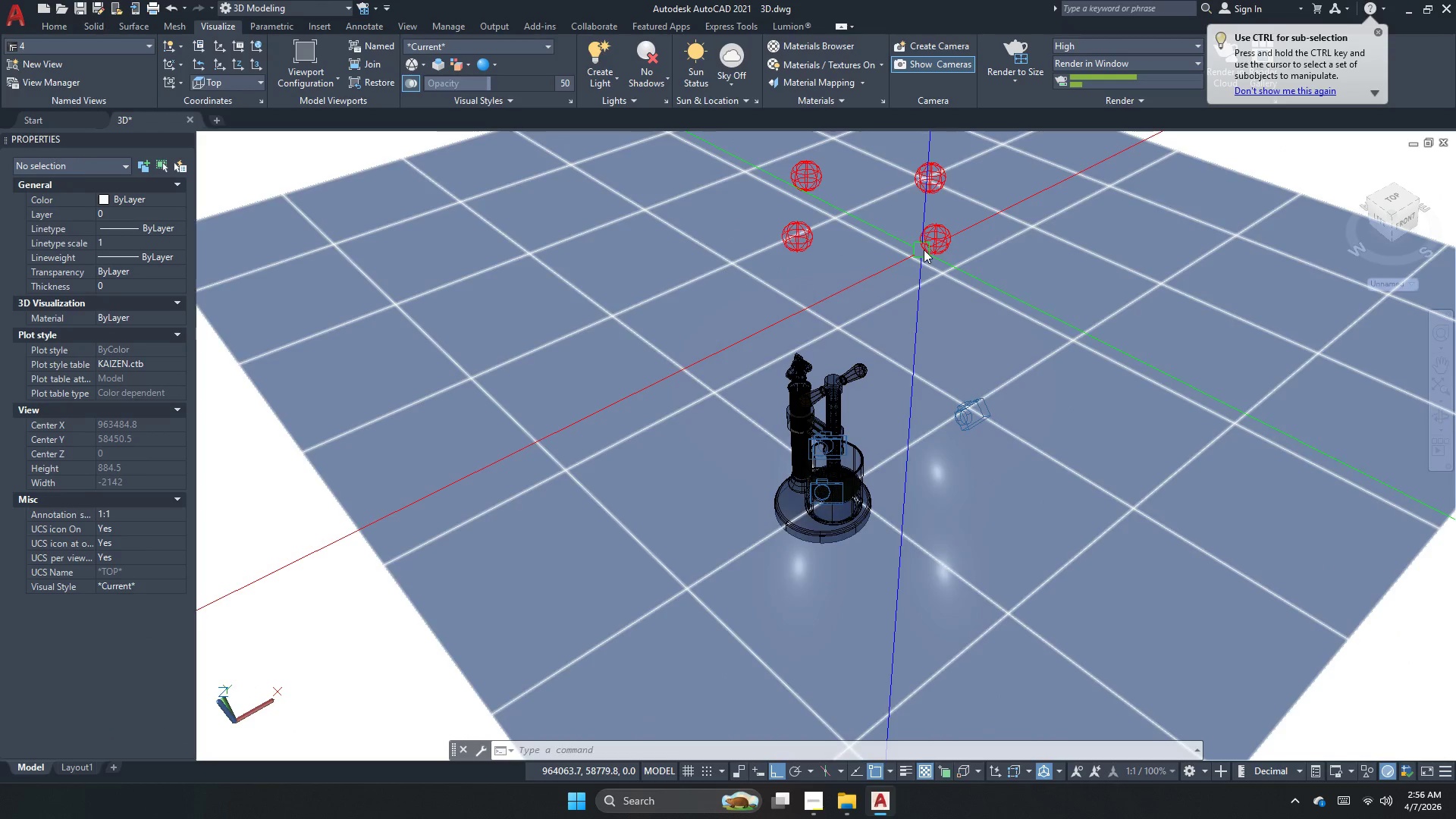 
left_click([933, 246])
 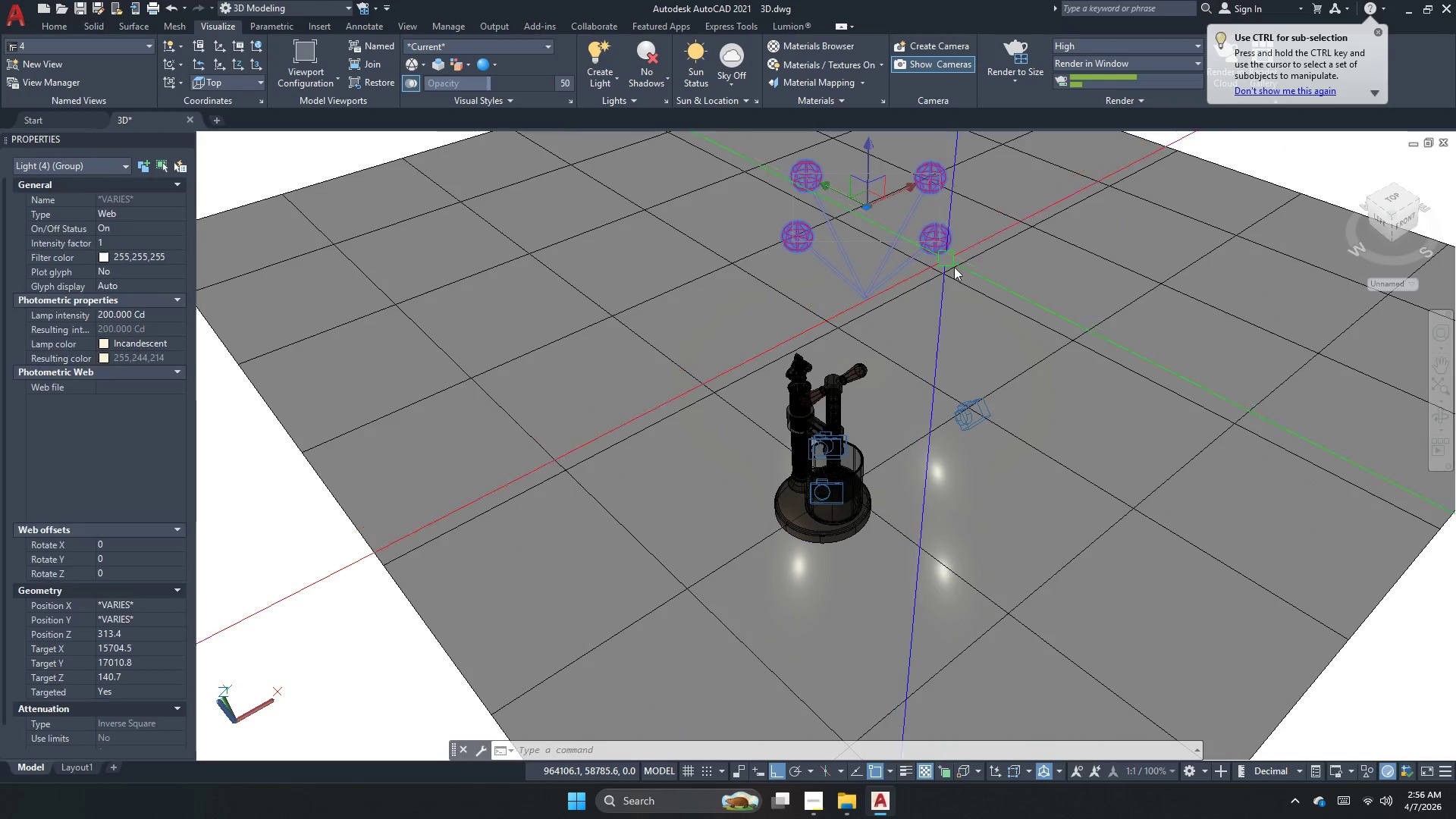 
key(M)
 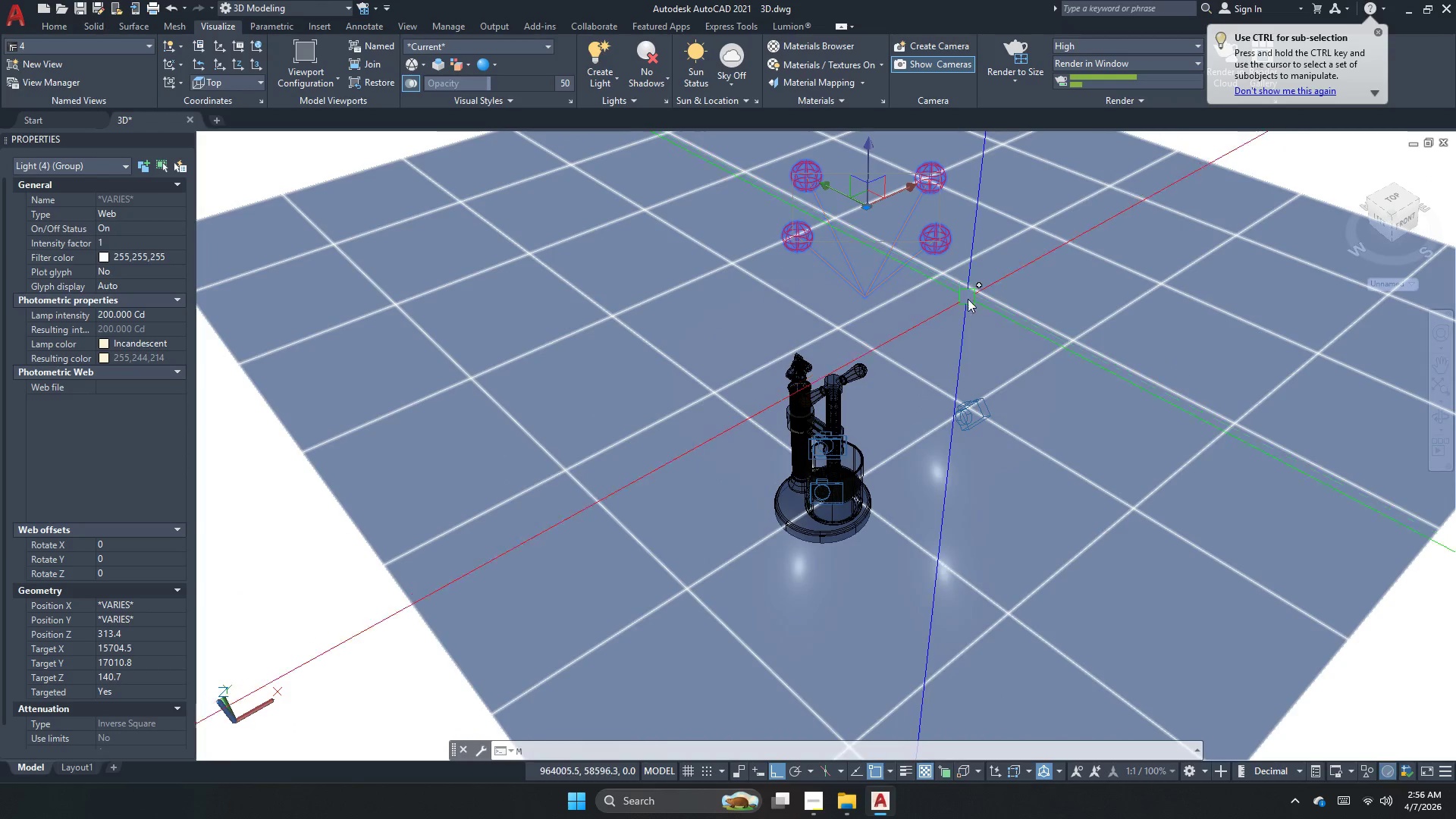 
key(Space)
 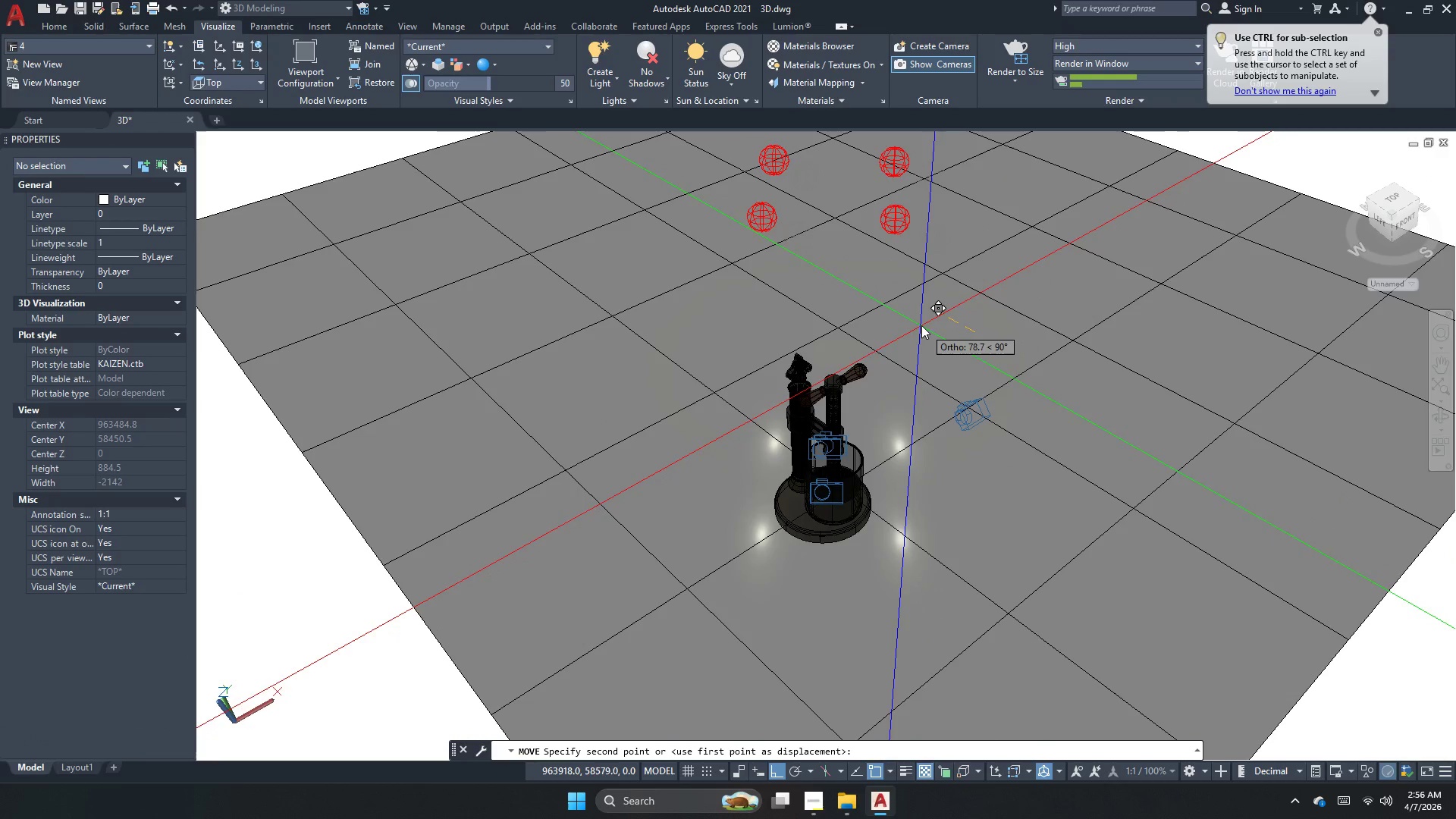 
left_click([918, 319])
 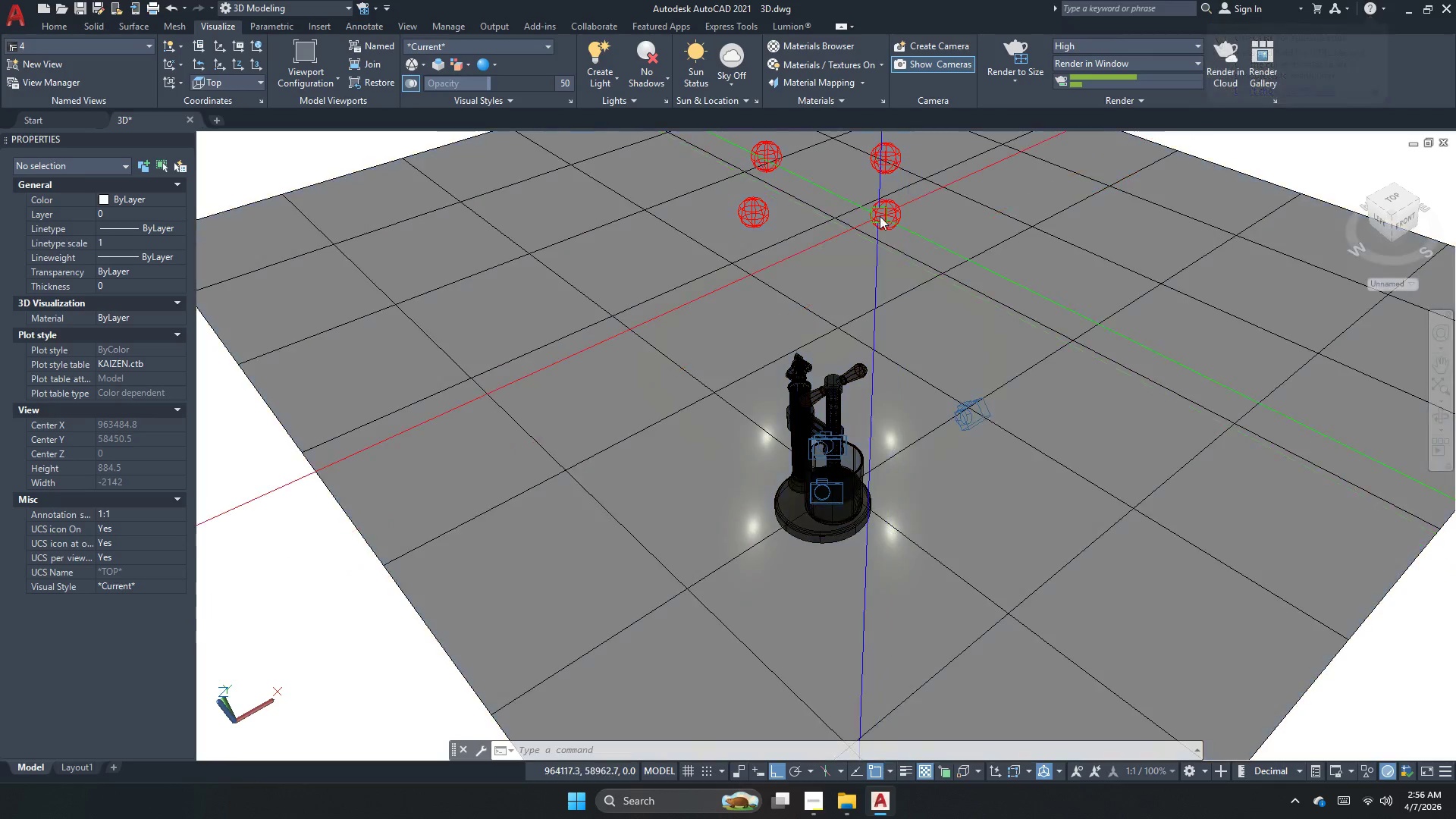 
left_click([880, 216])
 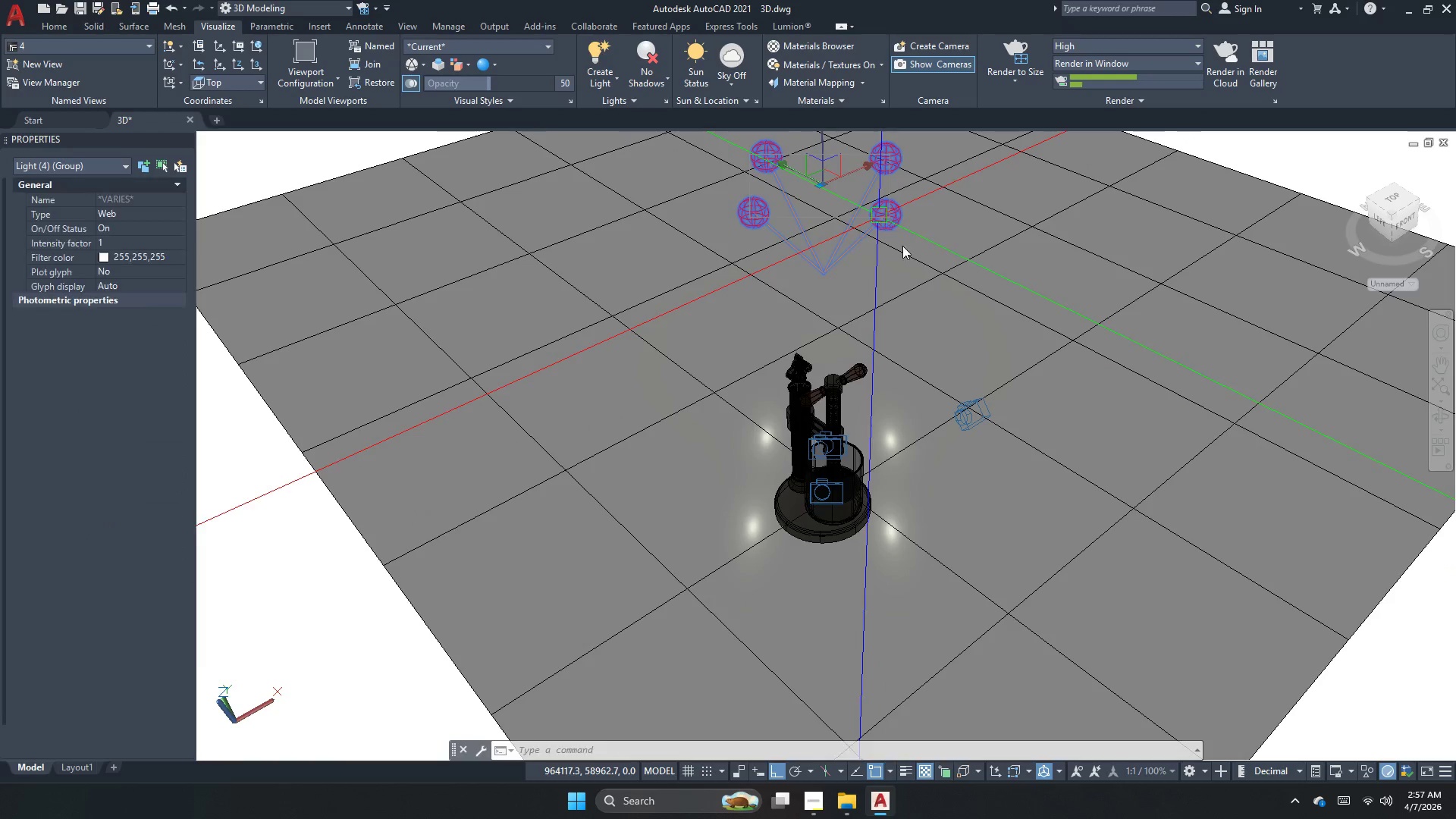 
key(Space)
 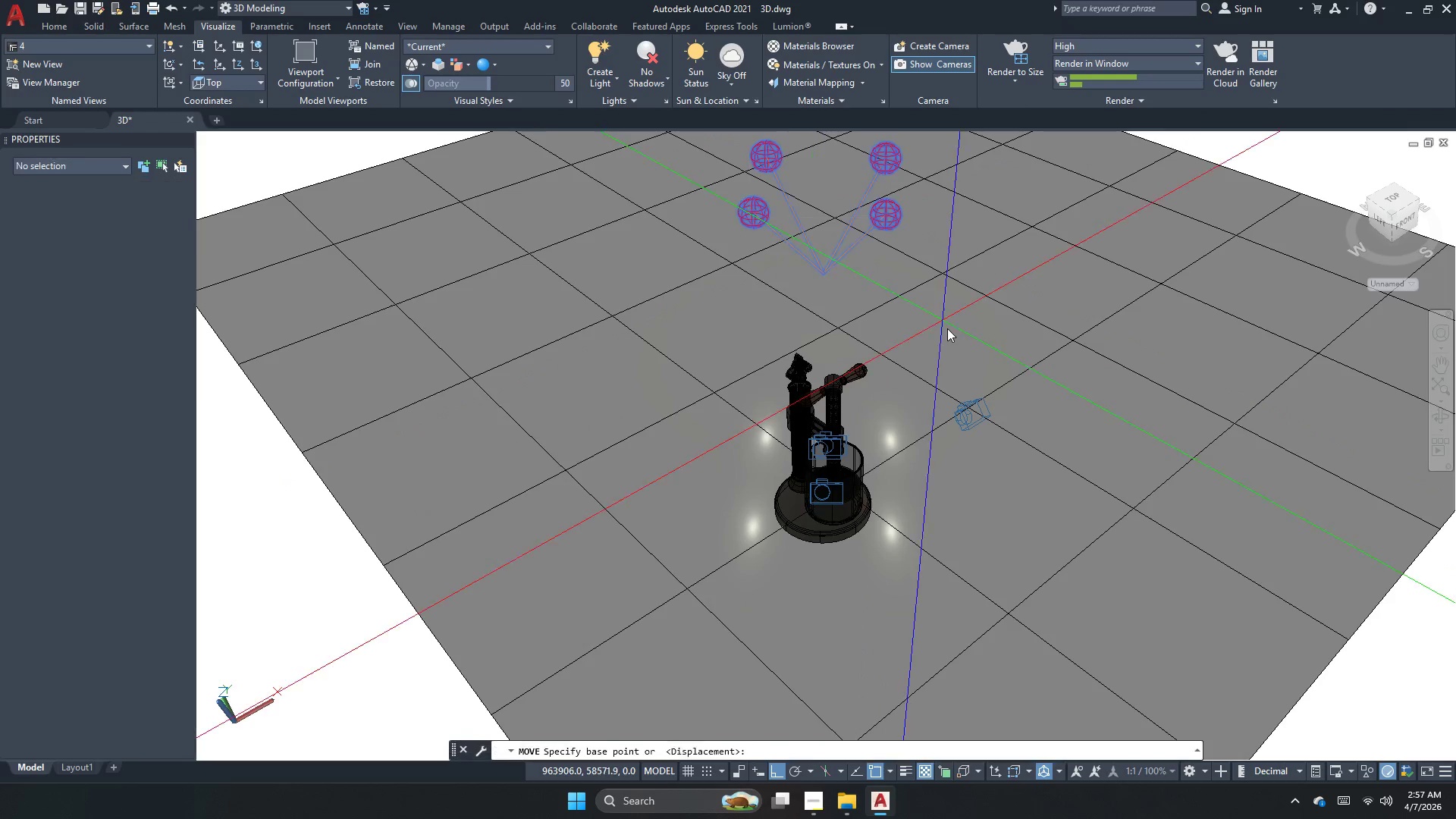 
left_click_drag(start_coordinate=[946, 328], to_coordinate=[944, 335])
 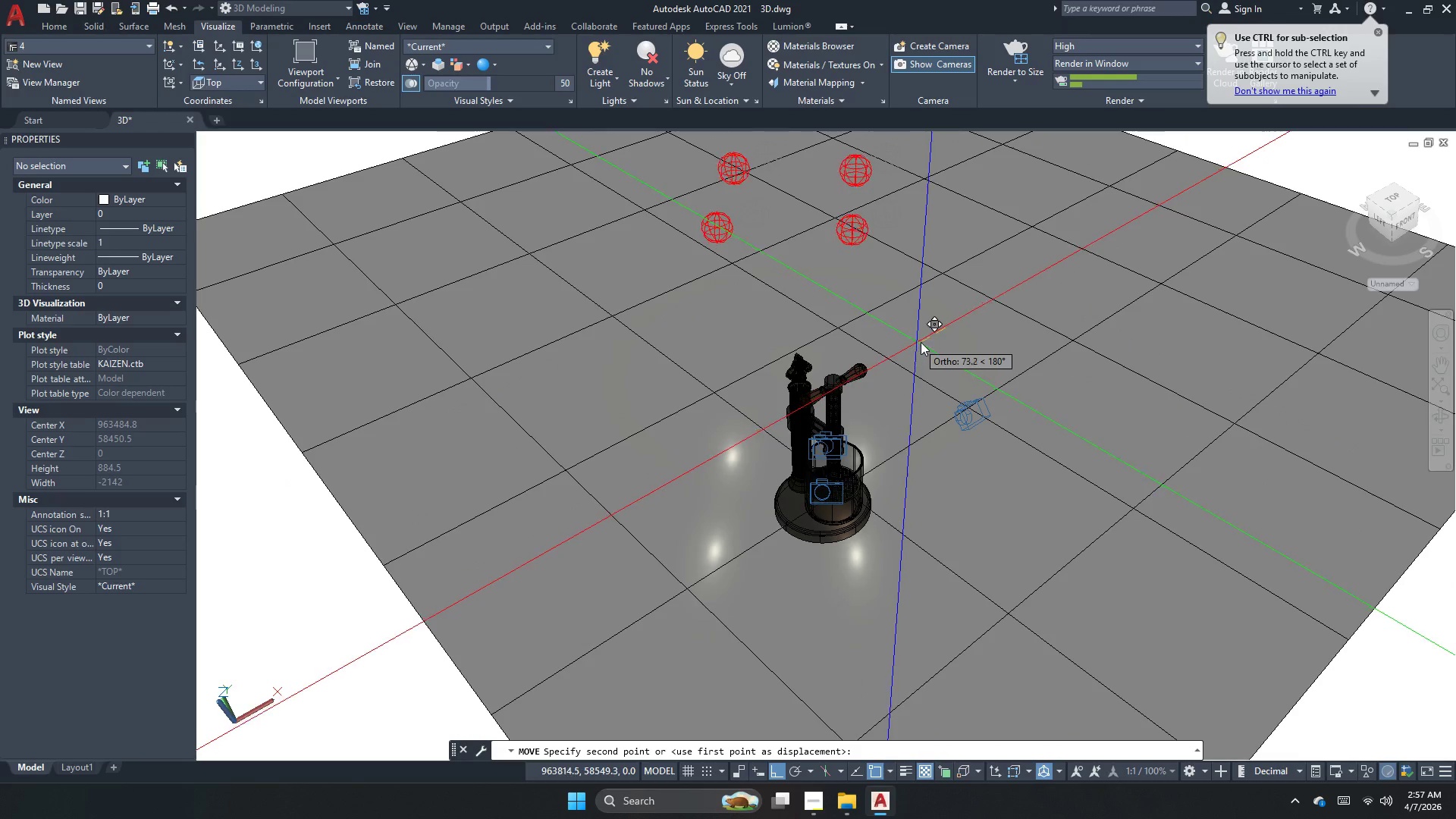 
wait(6.11)
 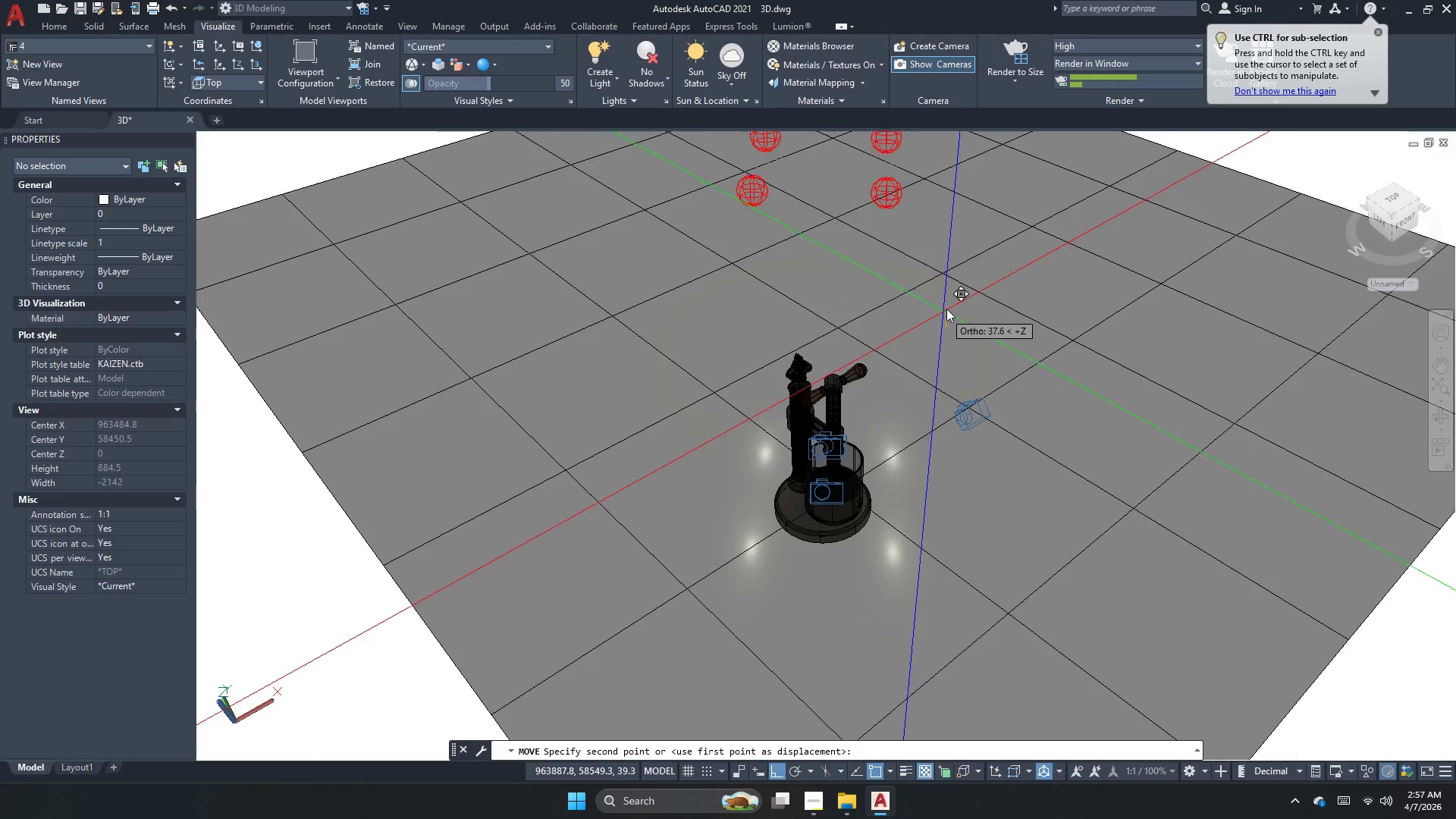 
left_click([951, 328])
 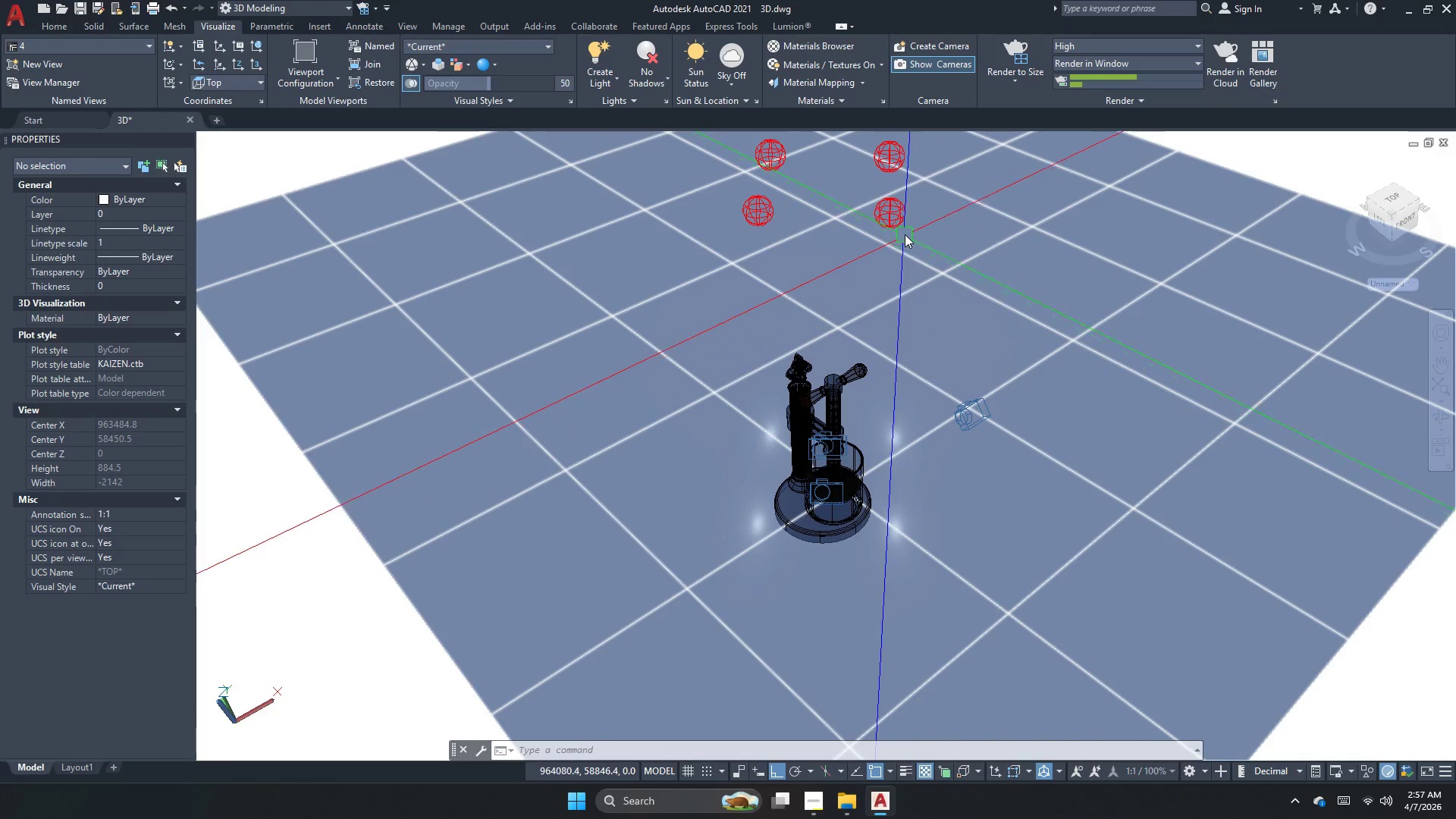 
left_click([901, 230])
 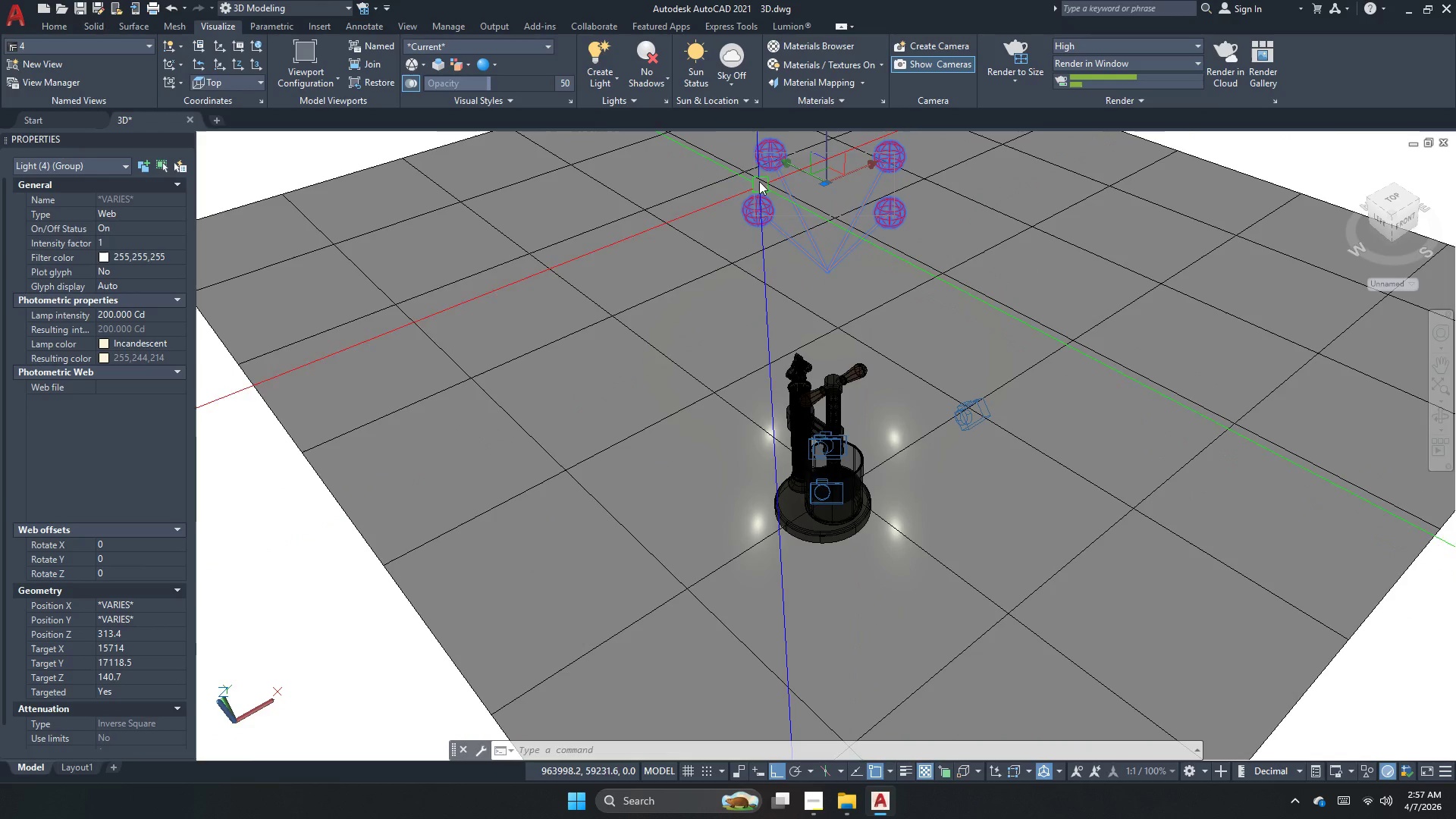 
key(Escape)
 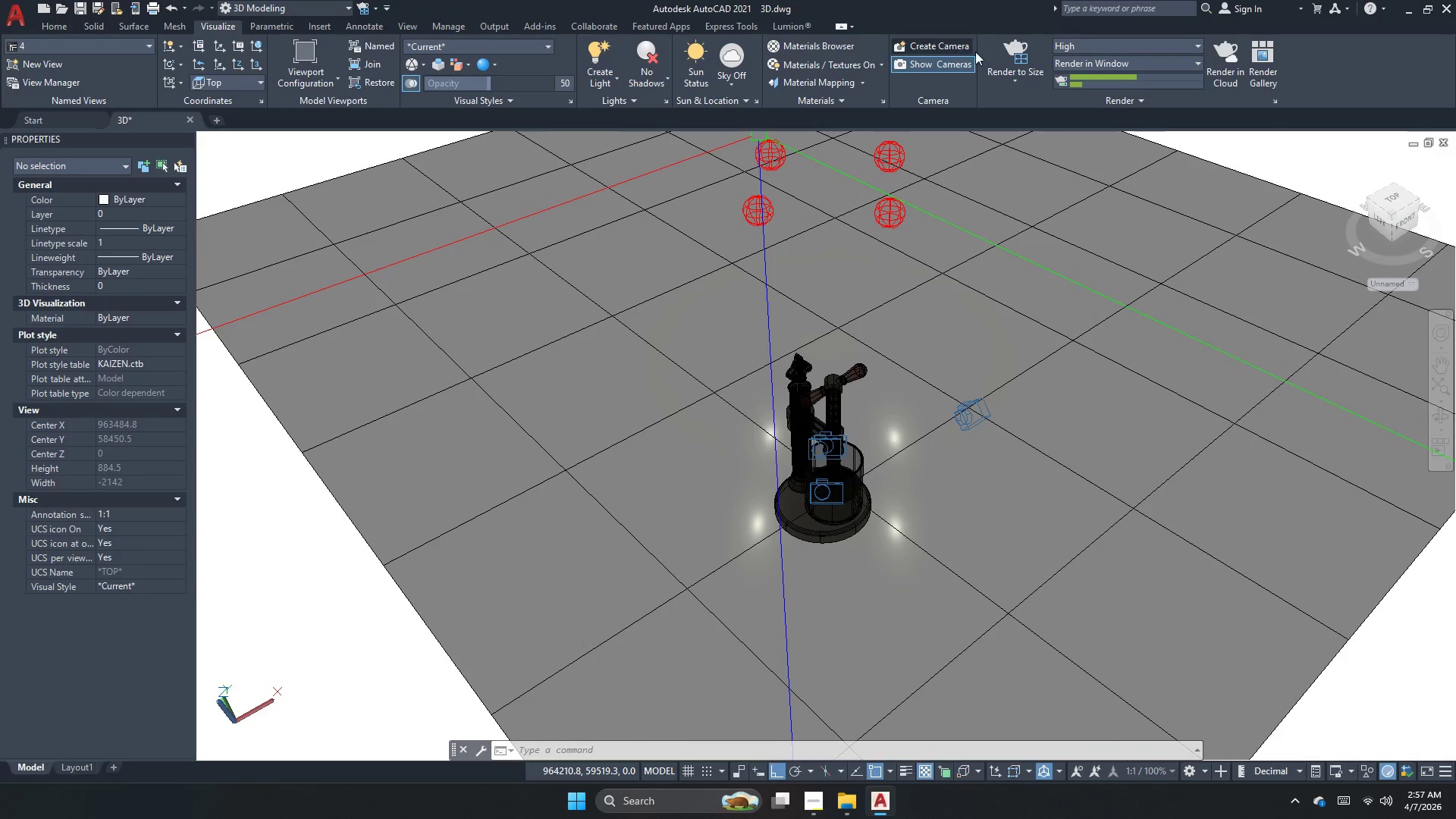 
left_click([1002, 52])
 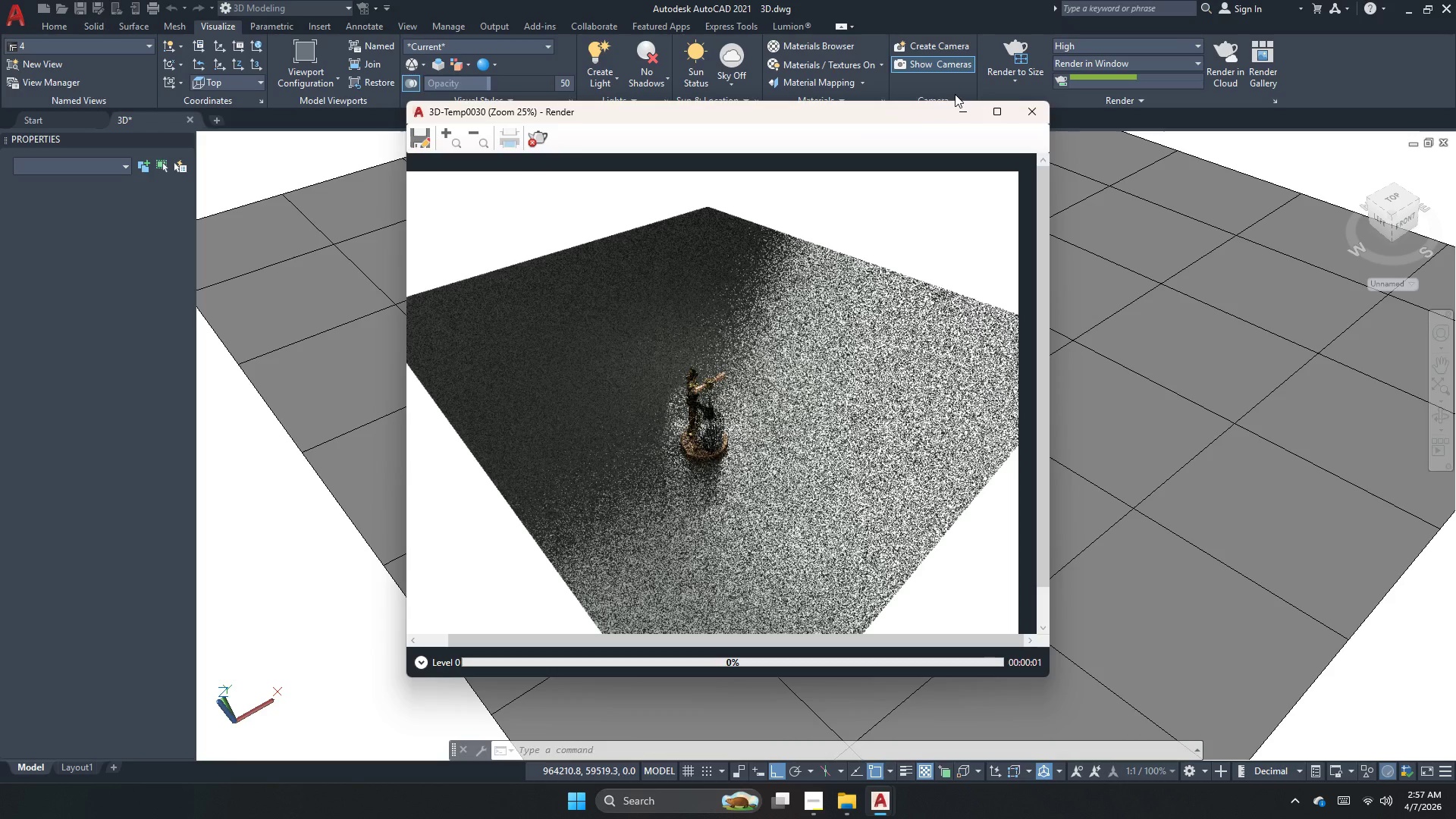 
scroll: coordinate [697, 402], scroll_direction: up, amount: 3.0
 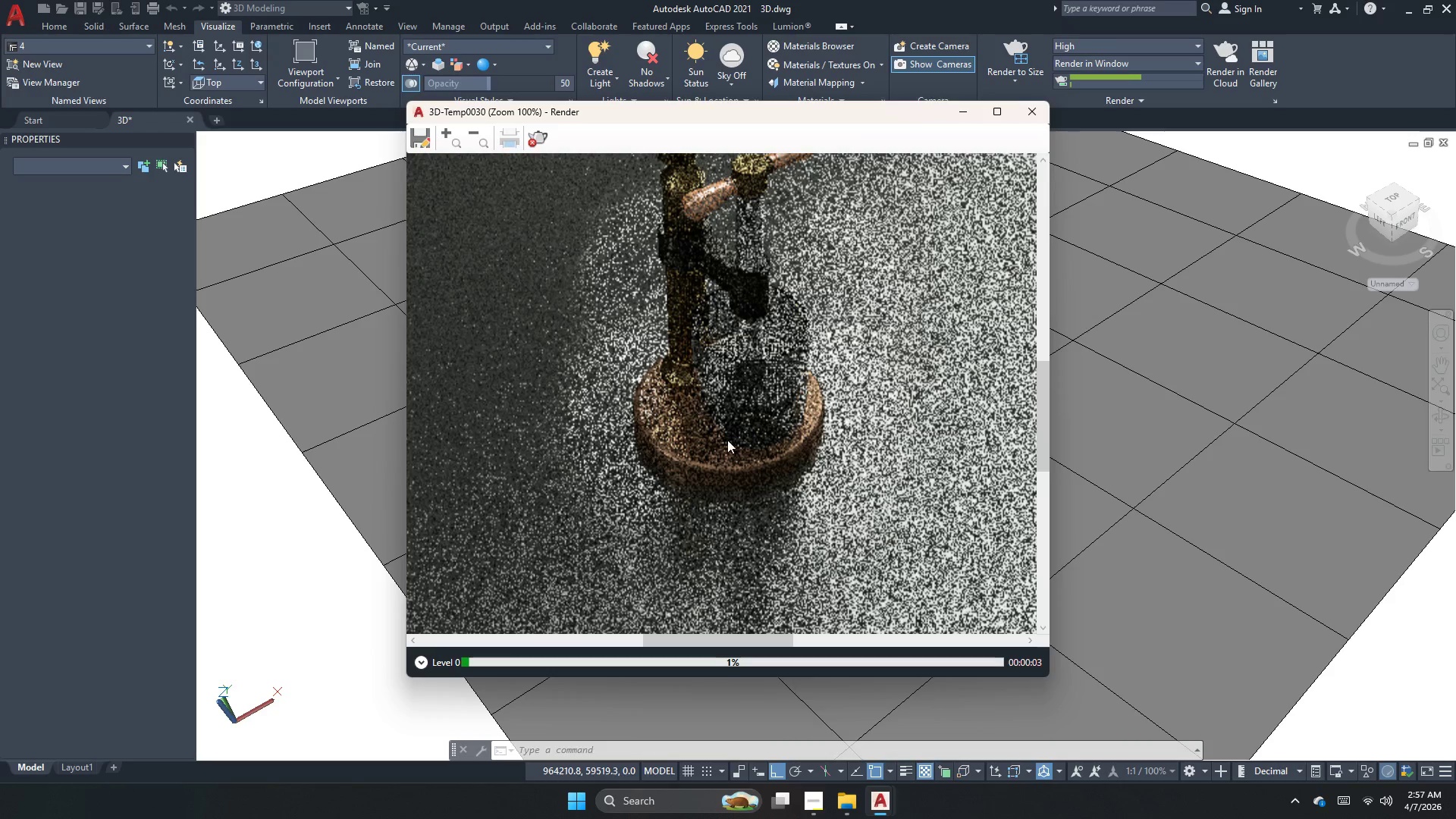 
scroll: coordinate [734, 467], scroll_direction: none, amount: 0.0
 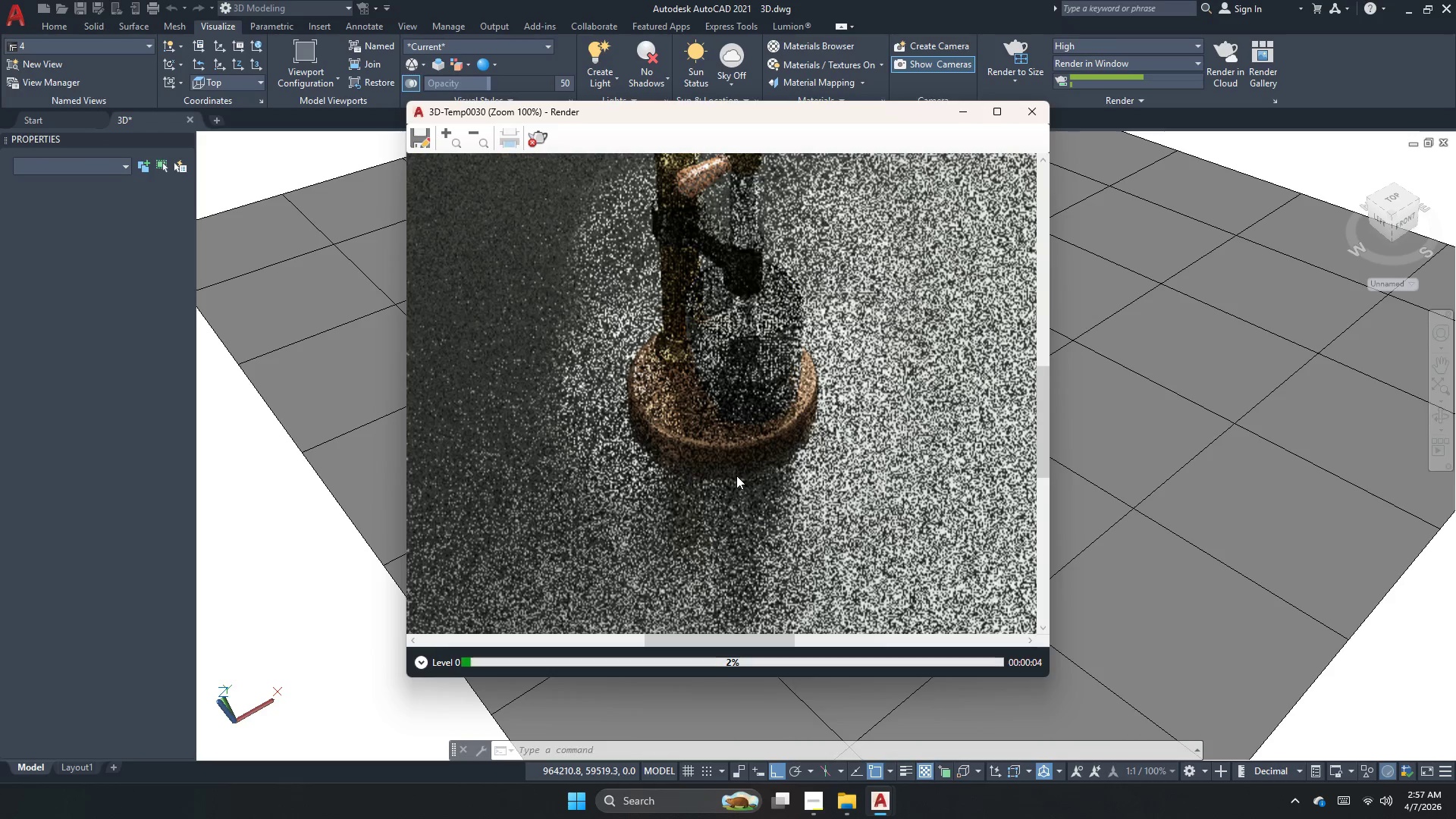 
scroll: coordinate [736, 475], scroll_direction: down, amount: 1.0
 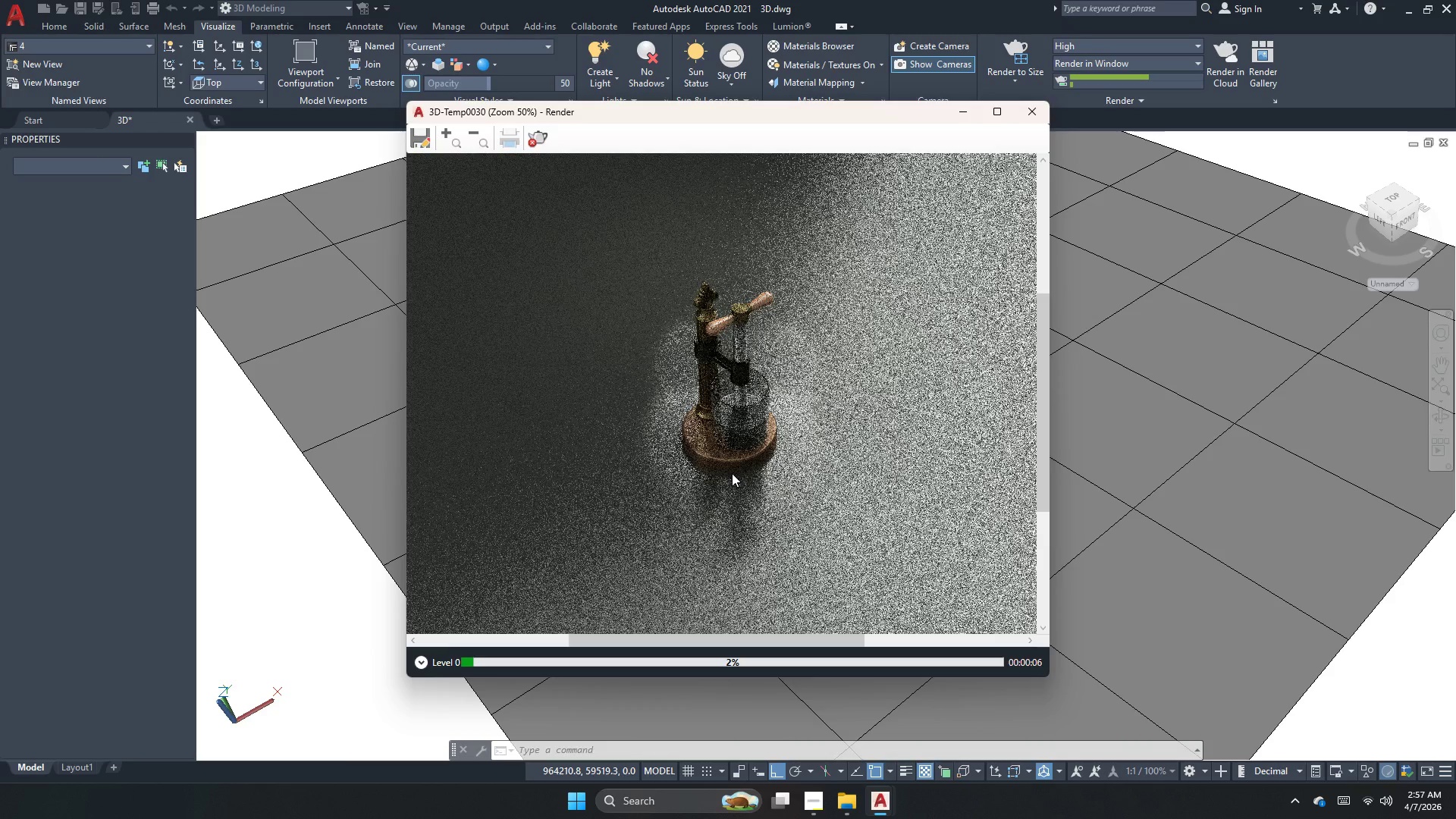 
scroll: coordinate [704, 340], scroll_direction: up, amount: 1.0
 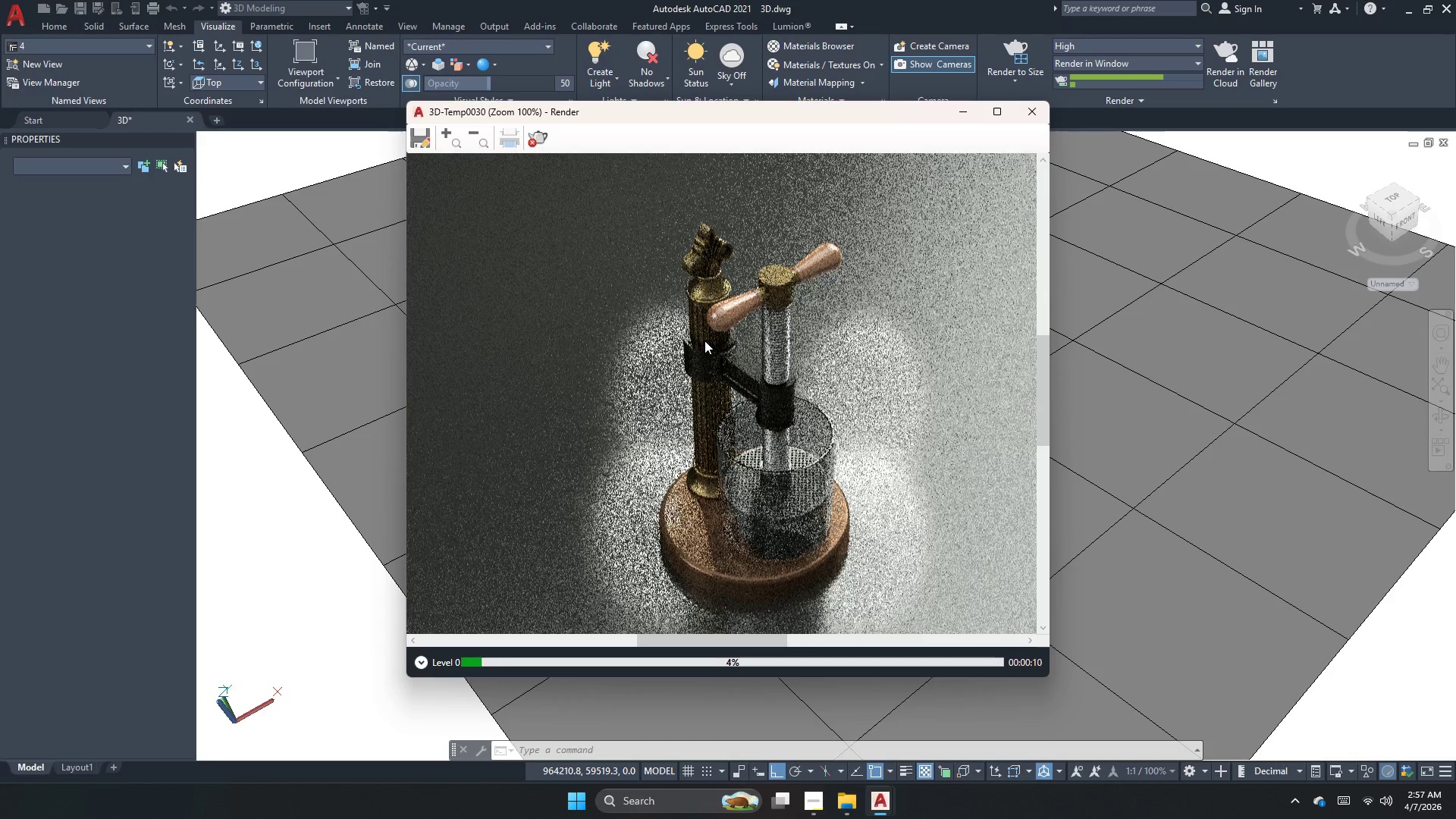 
wait(8.17)
 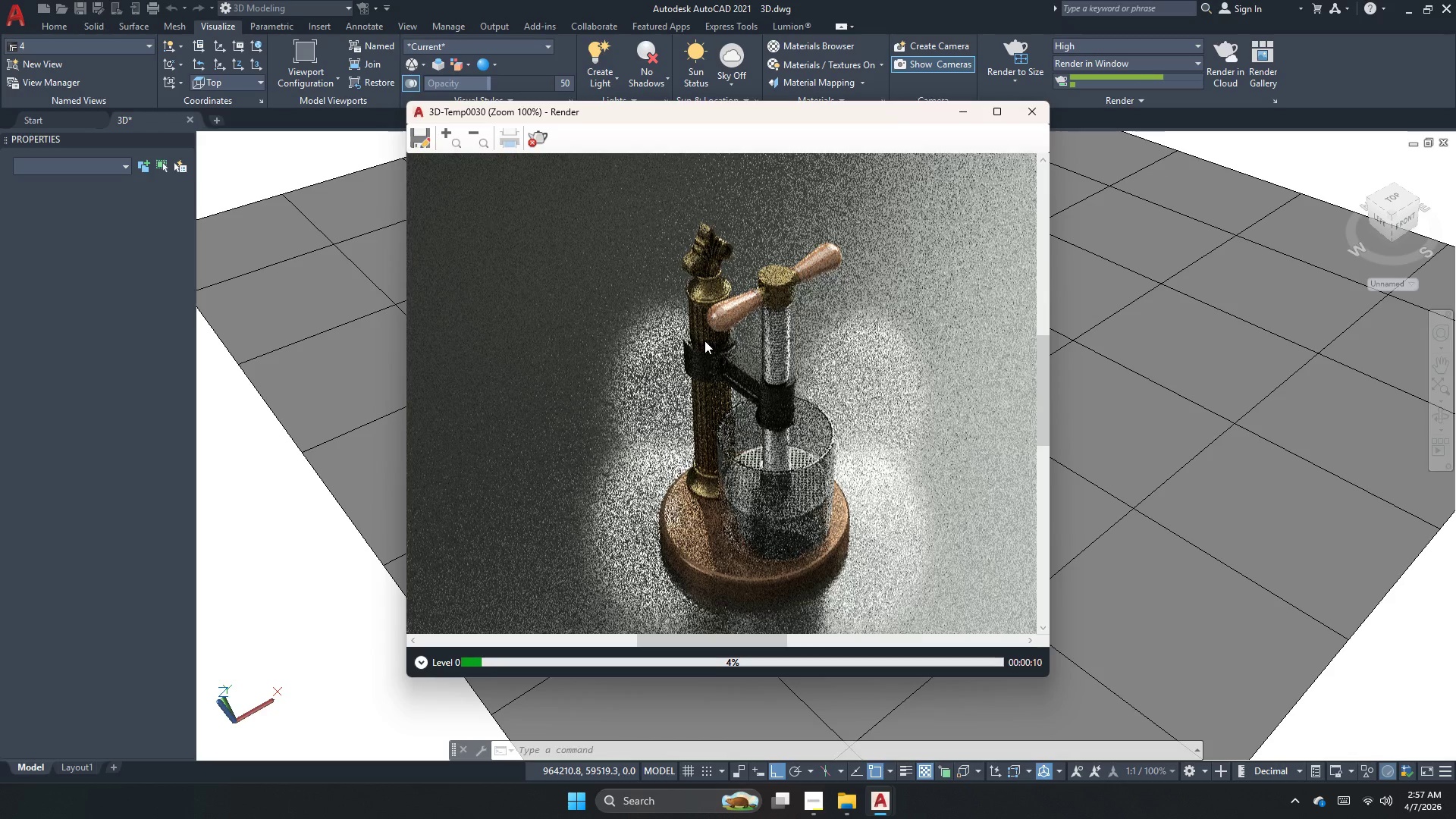 
scroll: coordinate [759, 505], scroll_direction: up, amount: 1.0
 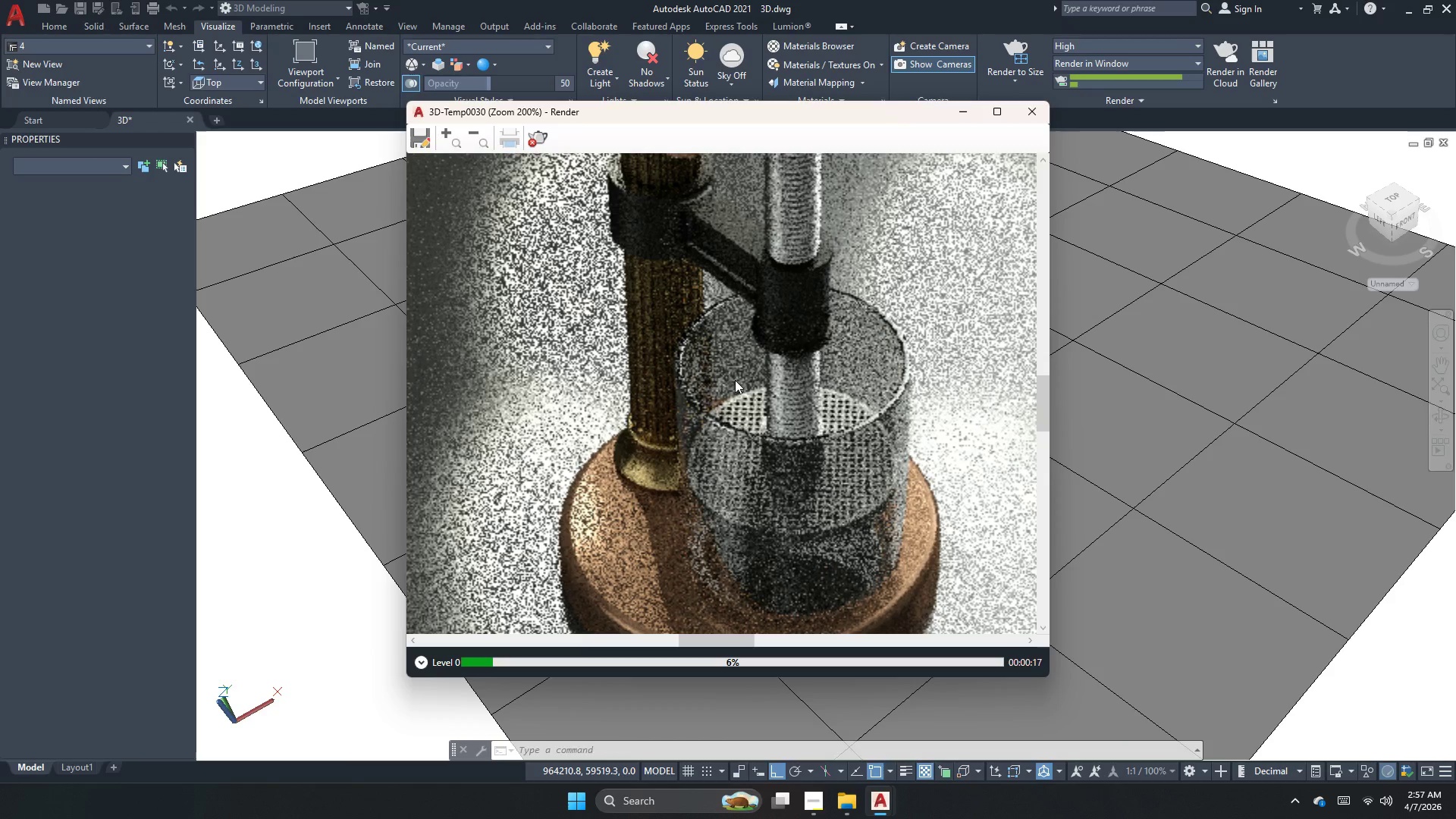 
scroll: coordinate [735, 380], scroll_direction: down, amount: 1.0
 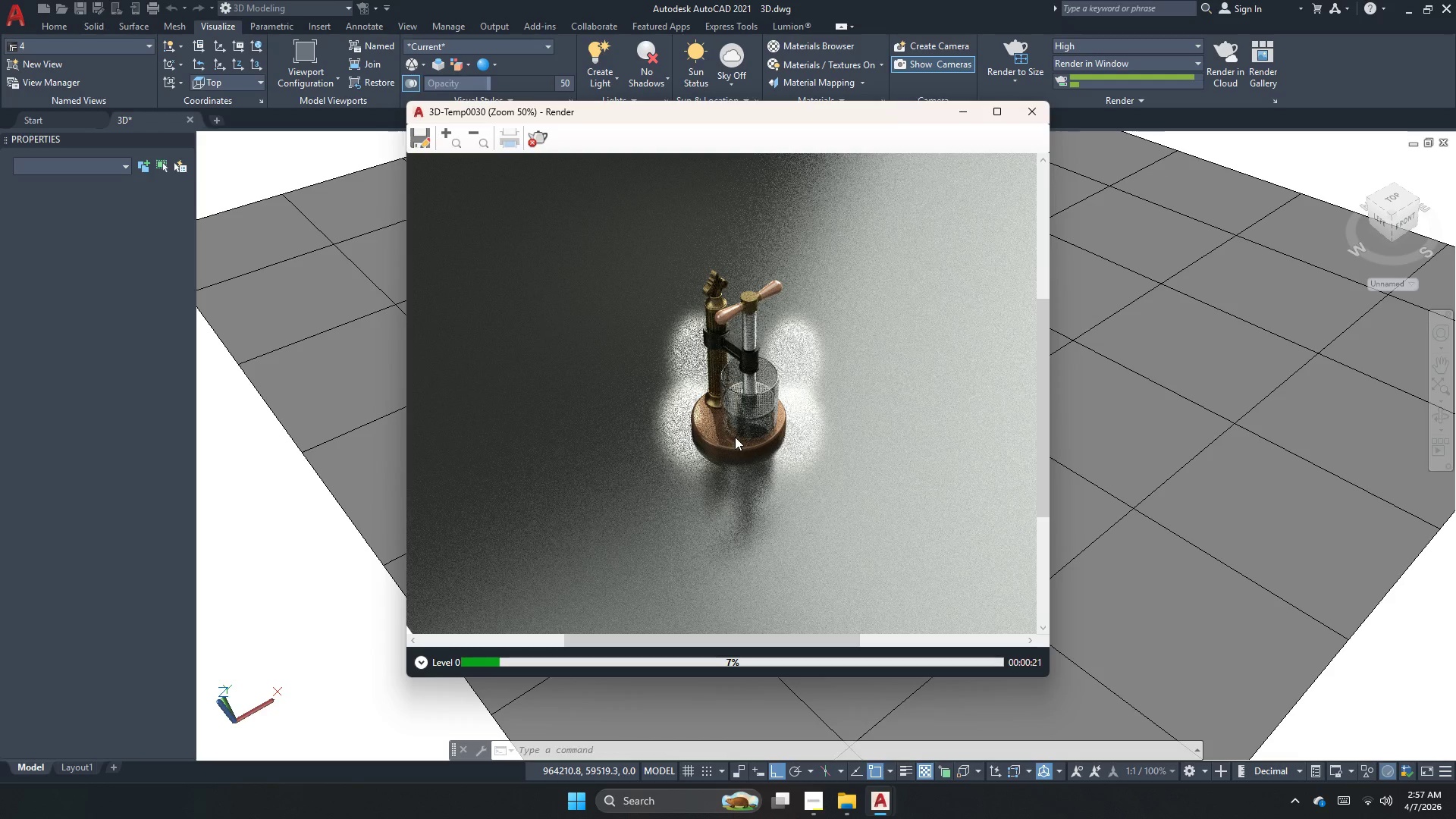 
wait(8.42)
 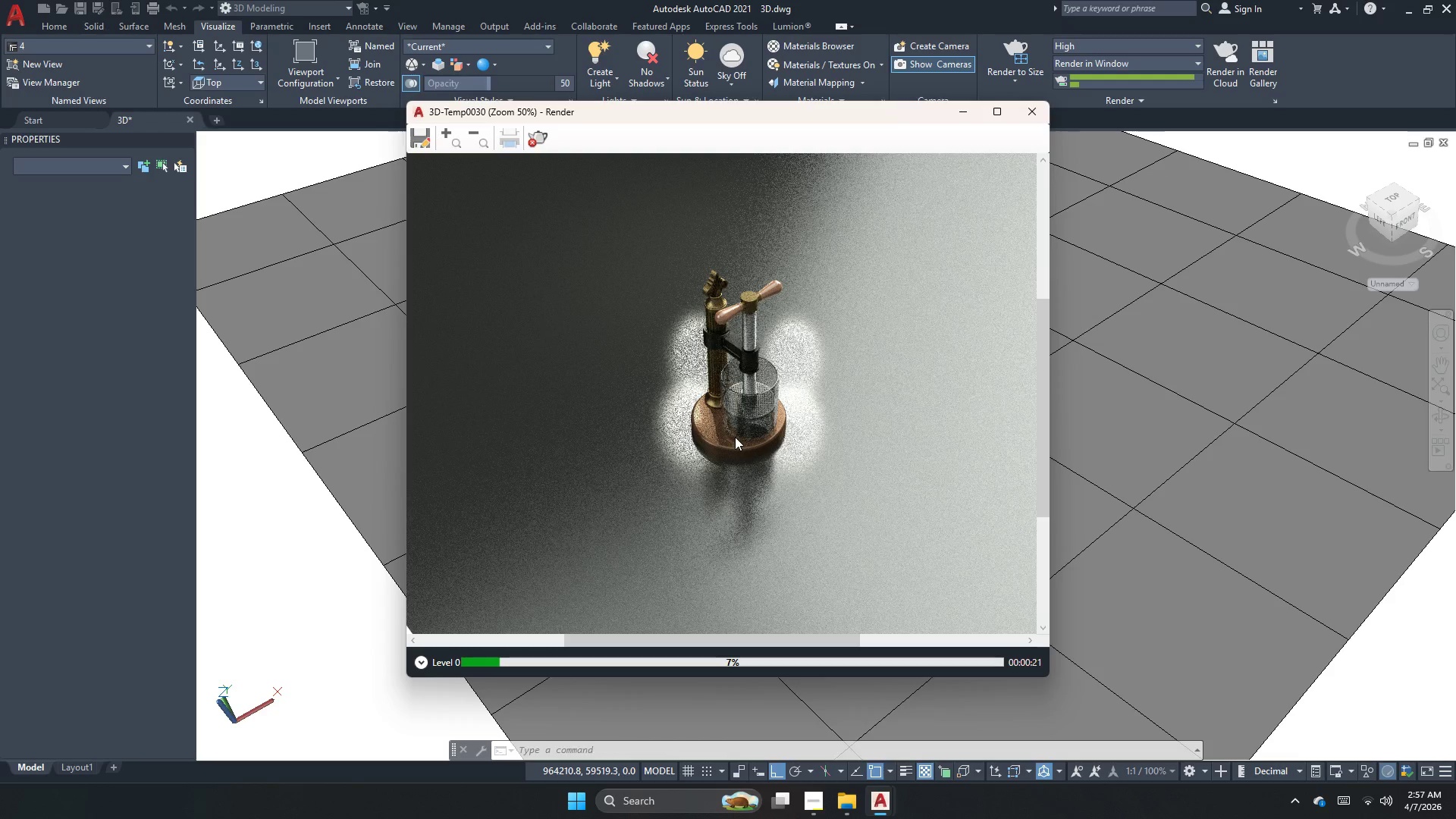 
scroll: coordinate [699, 369], scroll_direction: up, amount: 1.0
 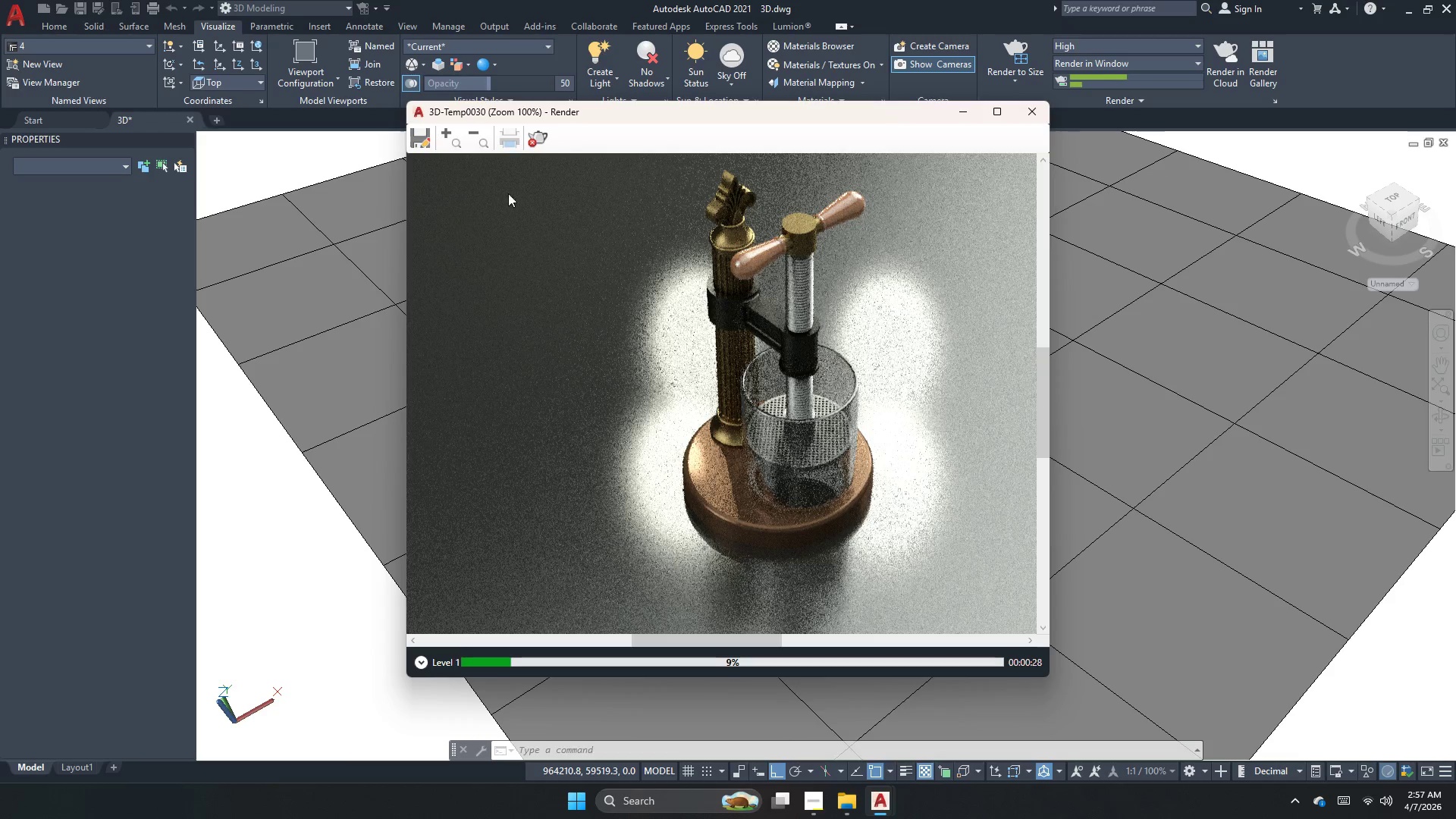 
left_click([531, 148])
 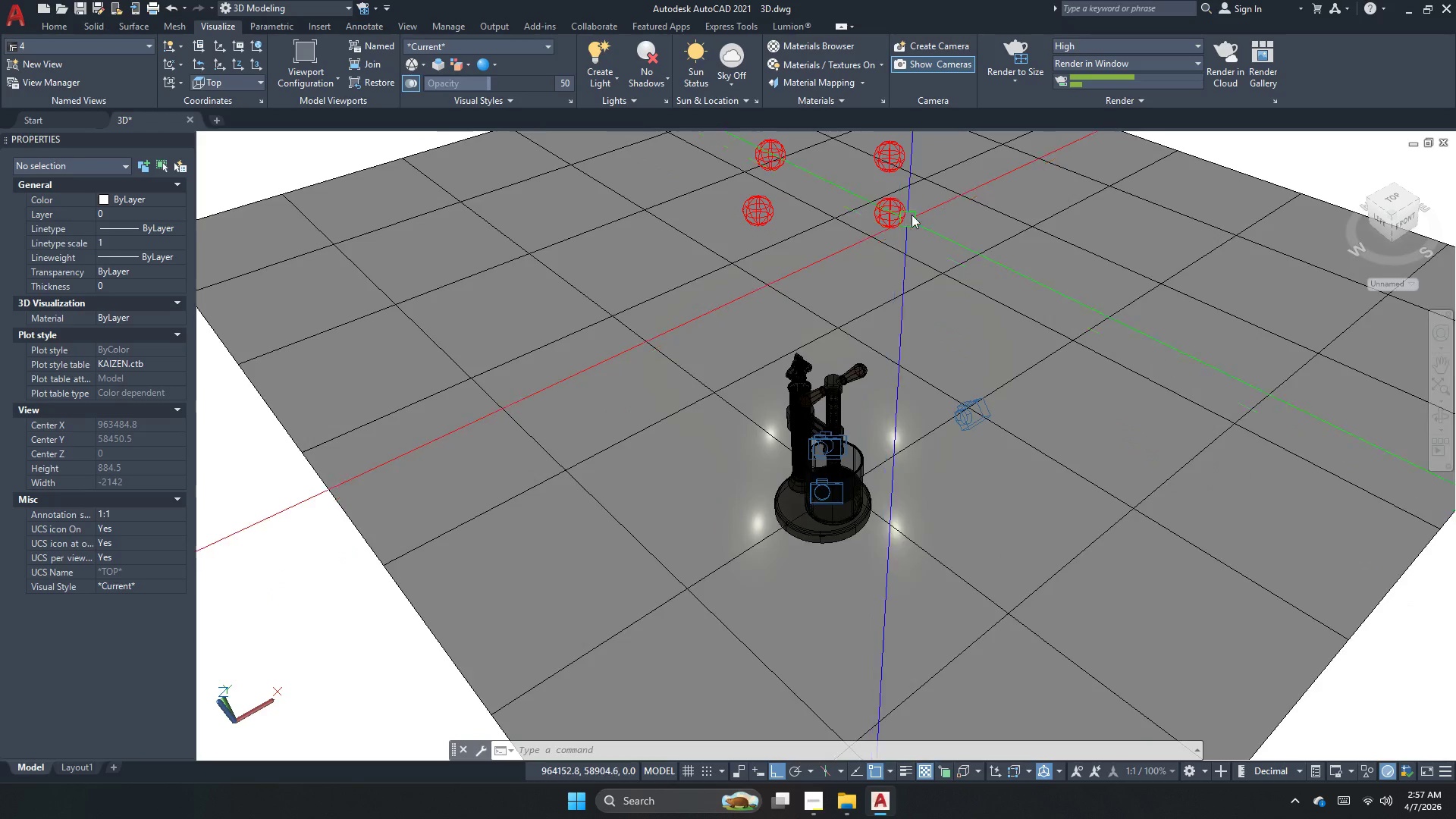 
wait(5.31)
 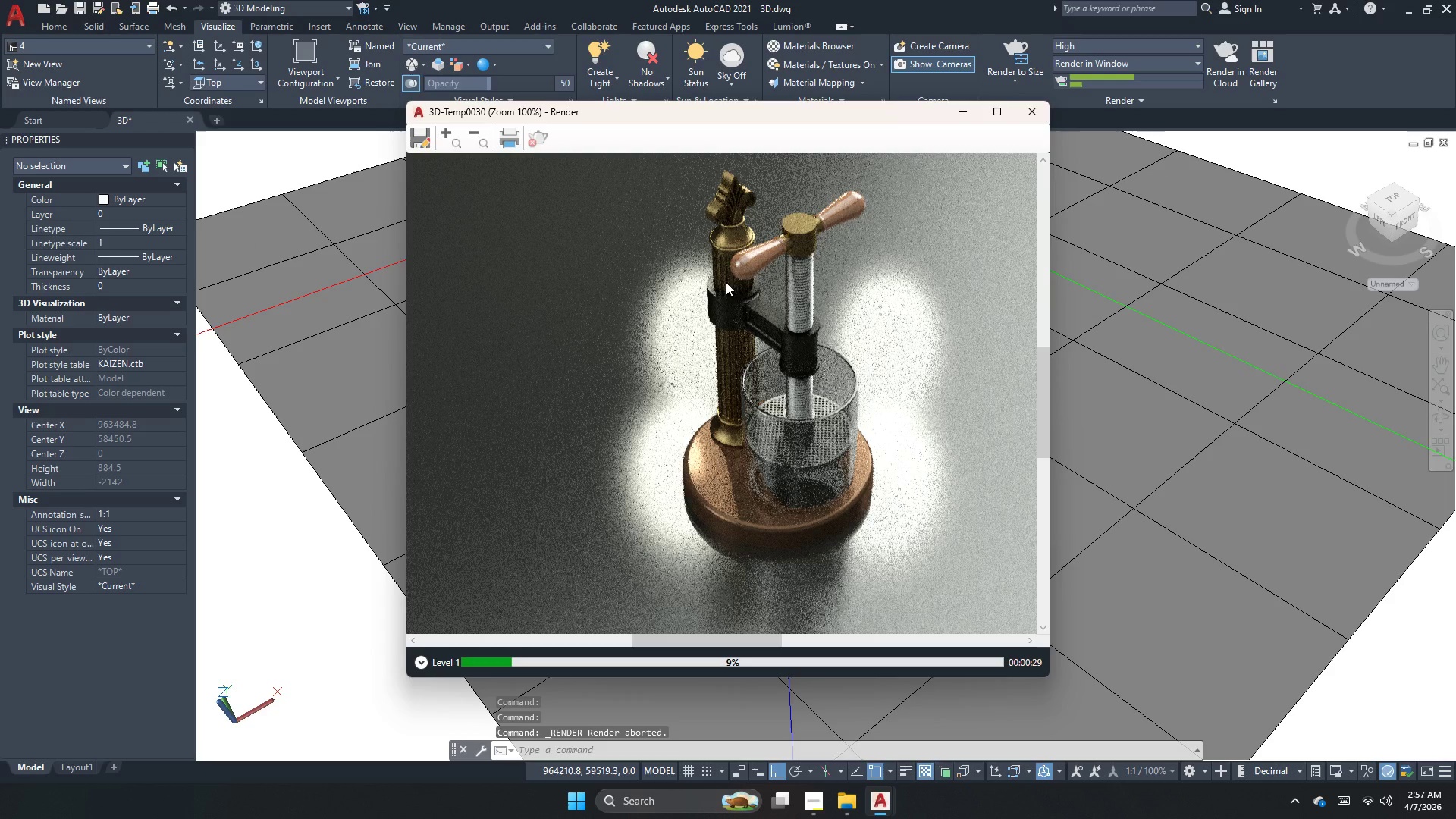 
left_click([133, 315])
 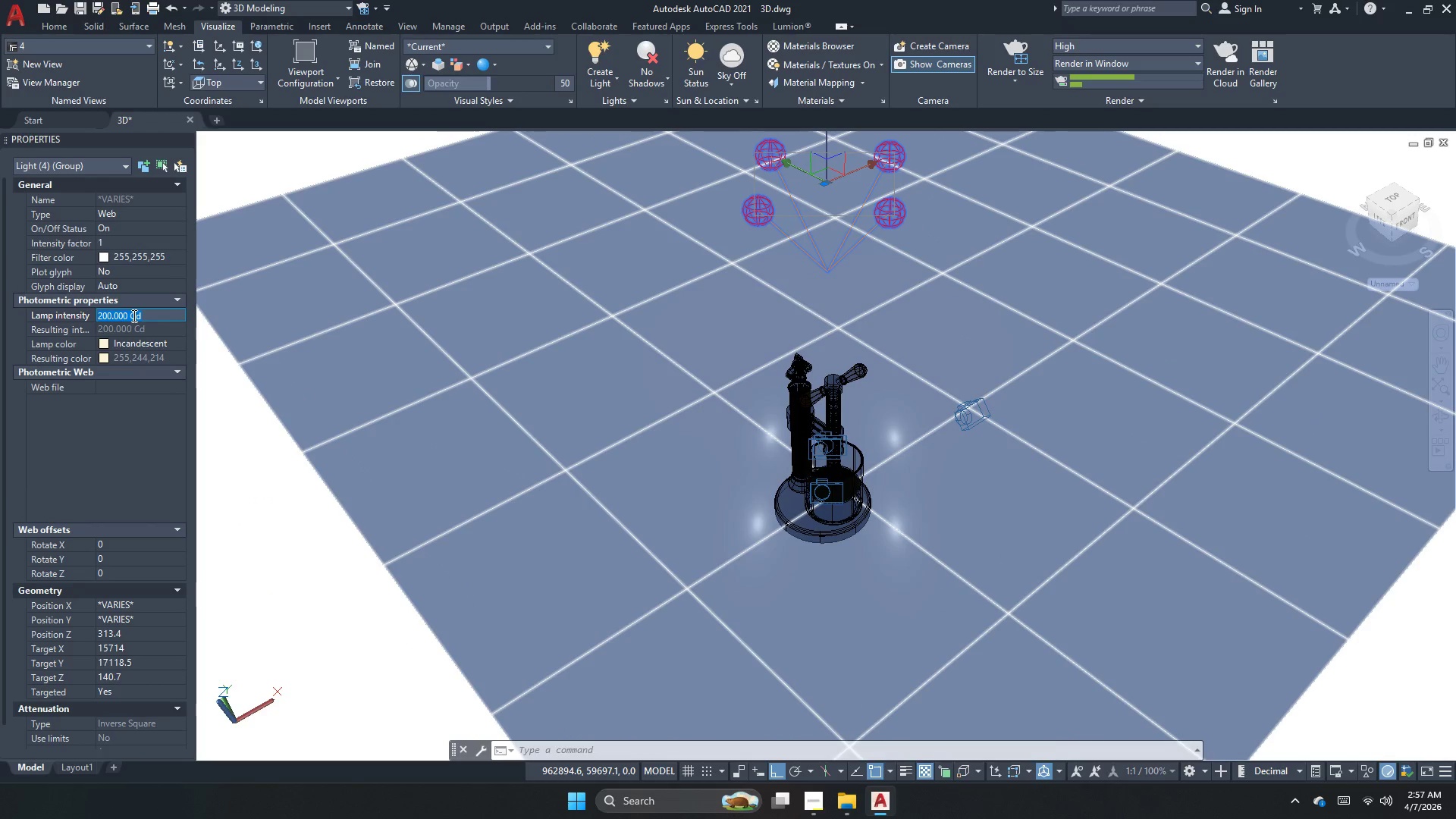 
key(Numpad1)
 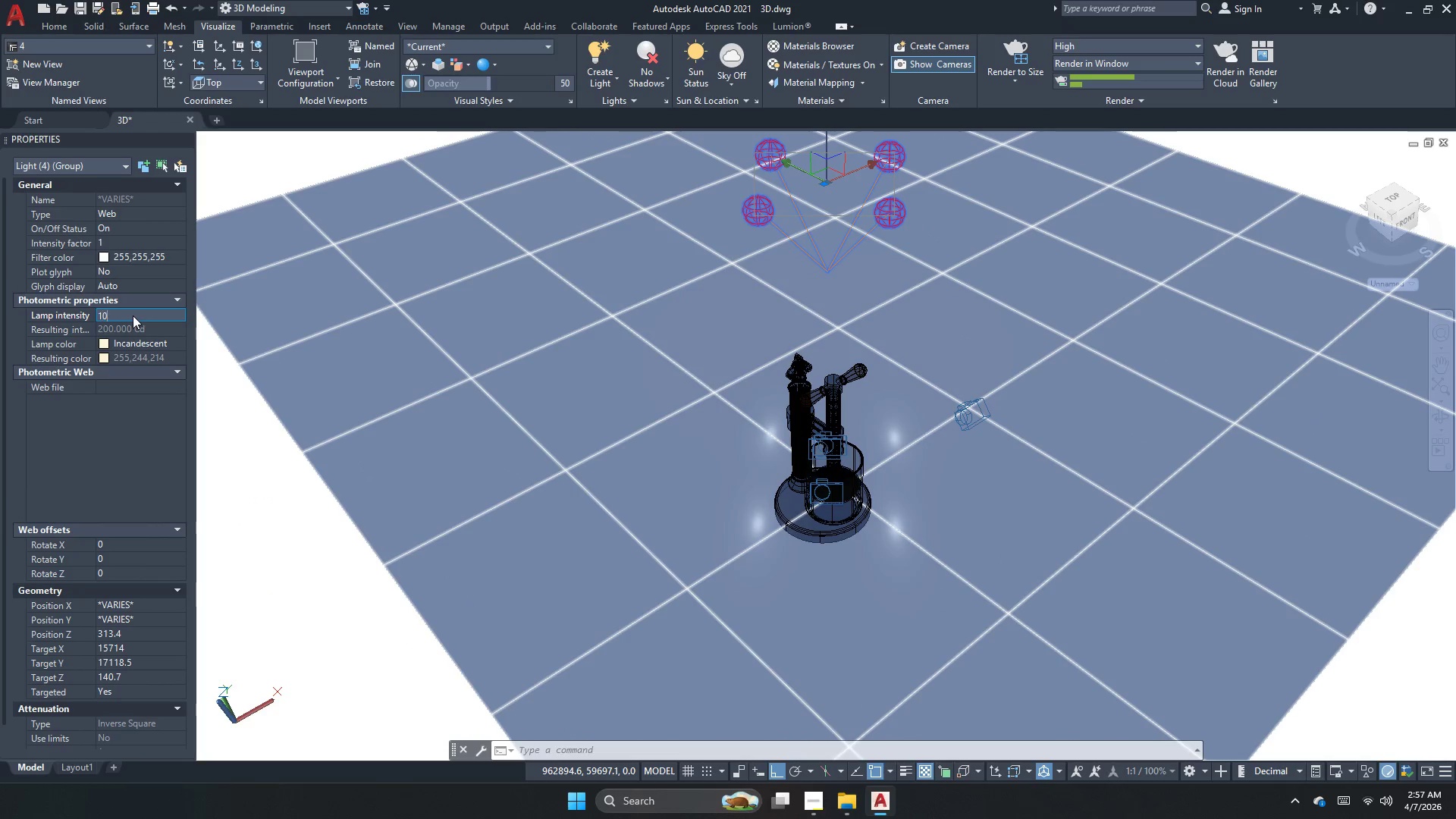 
key(Numpad0)
 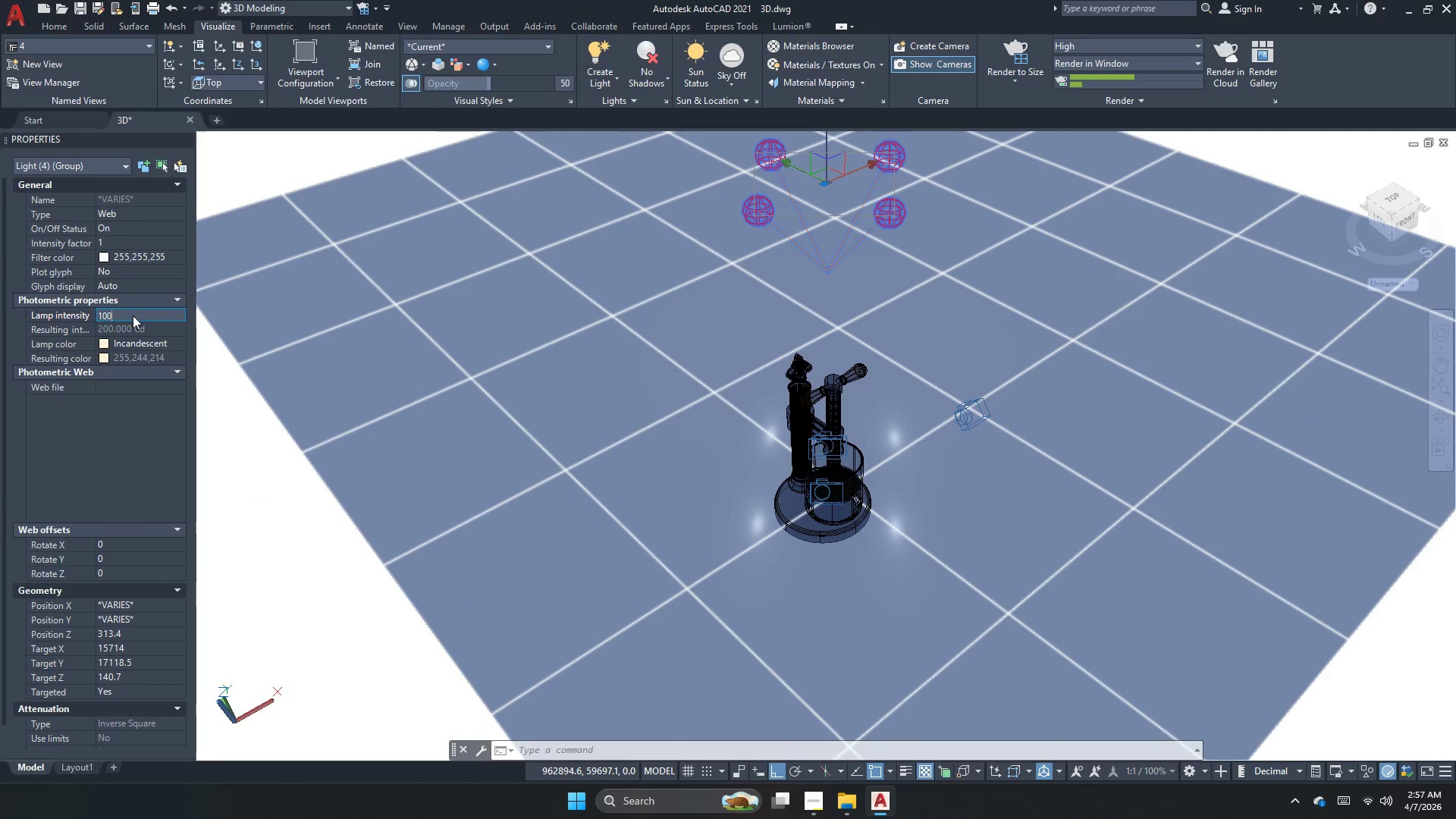 
key(Numpad0)
 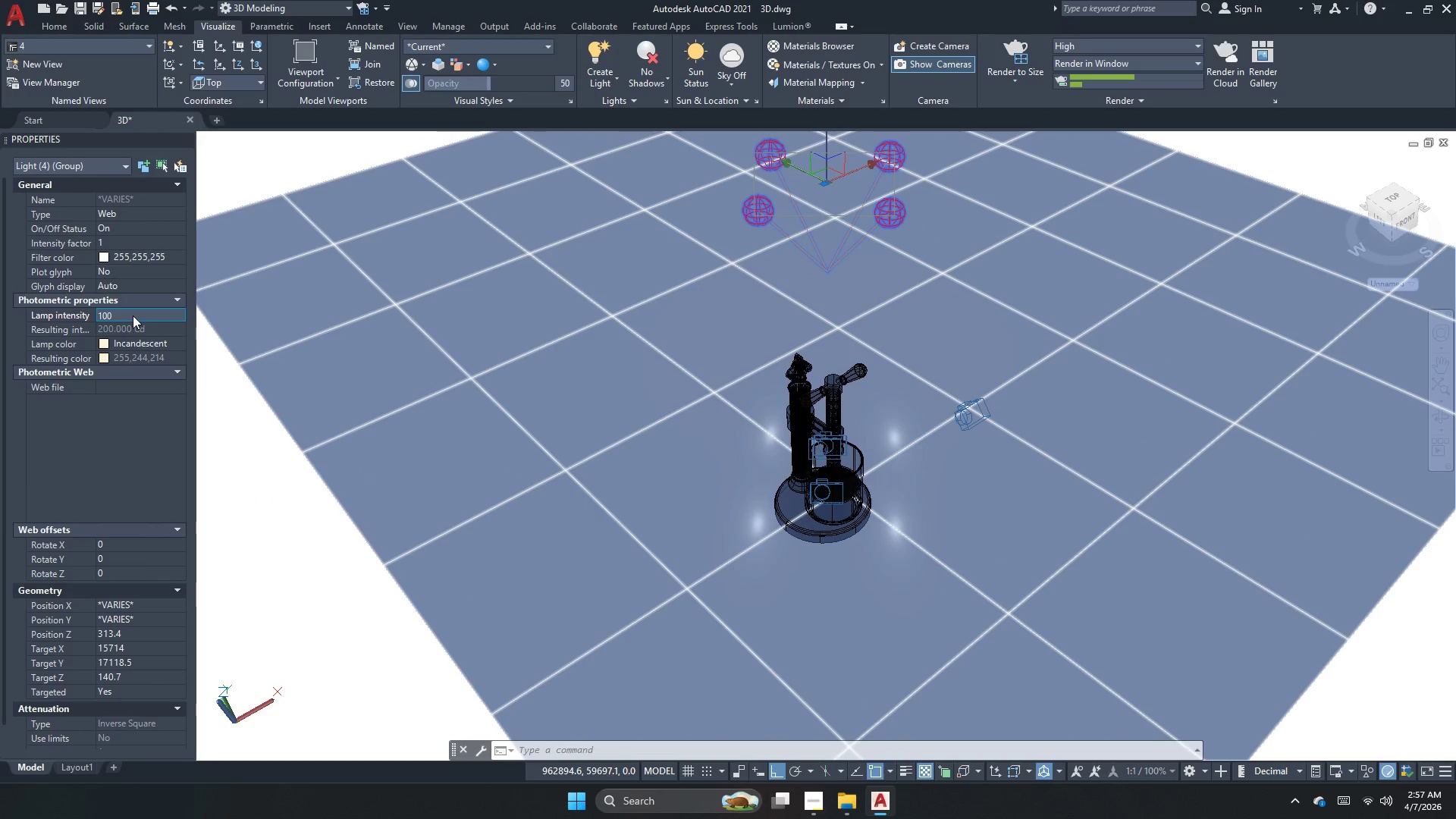 
key(NumpadEnter)
 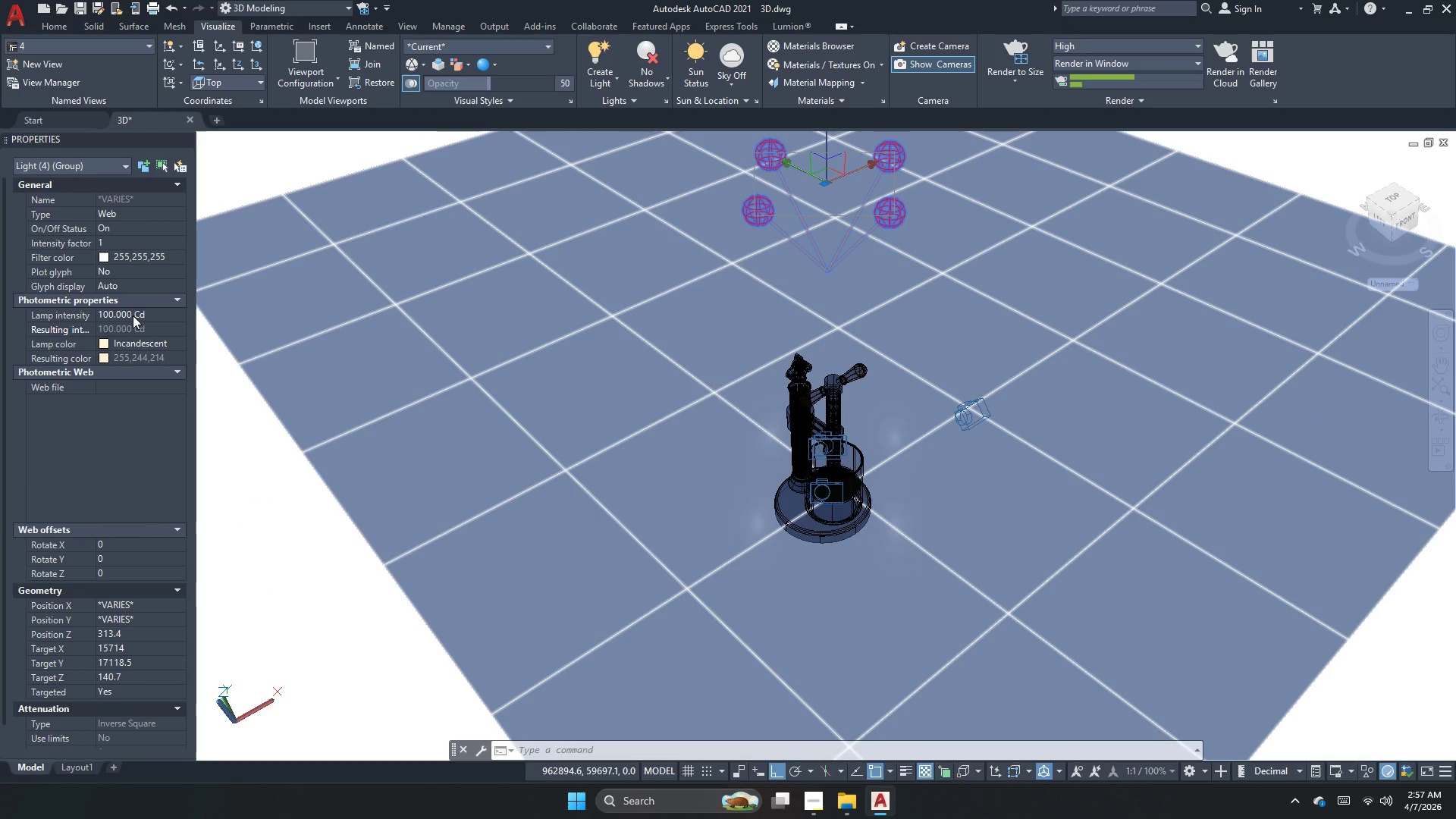 
left_click([133, 315])
 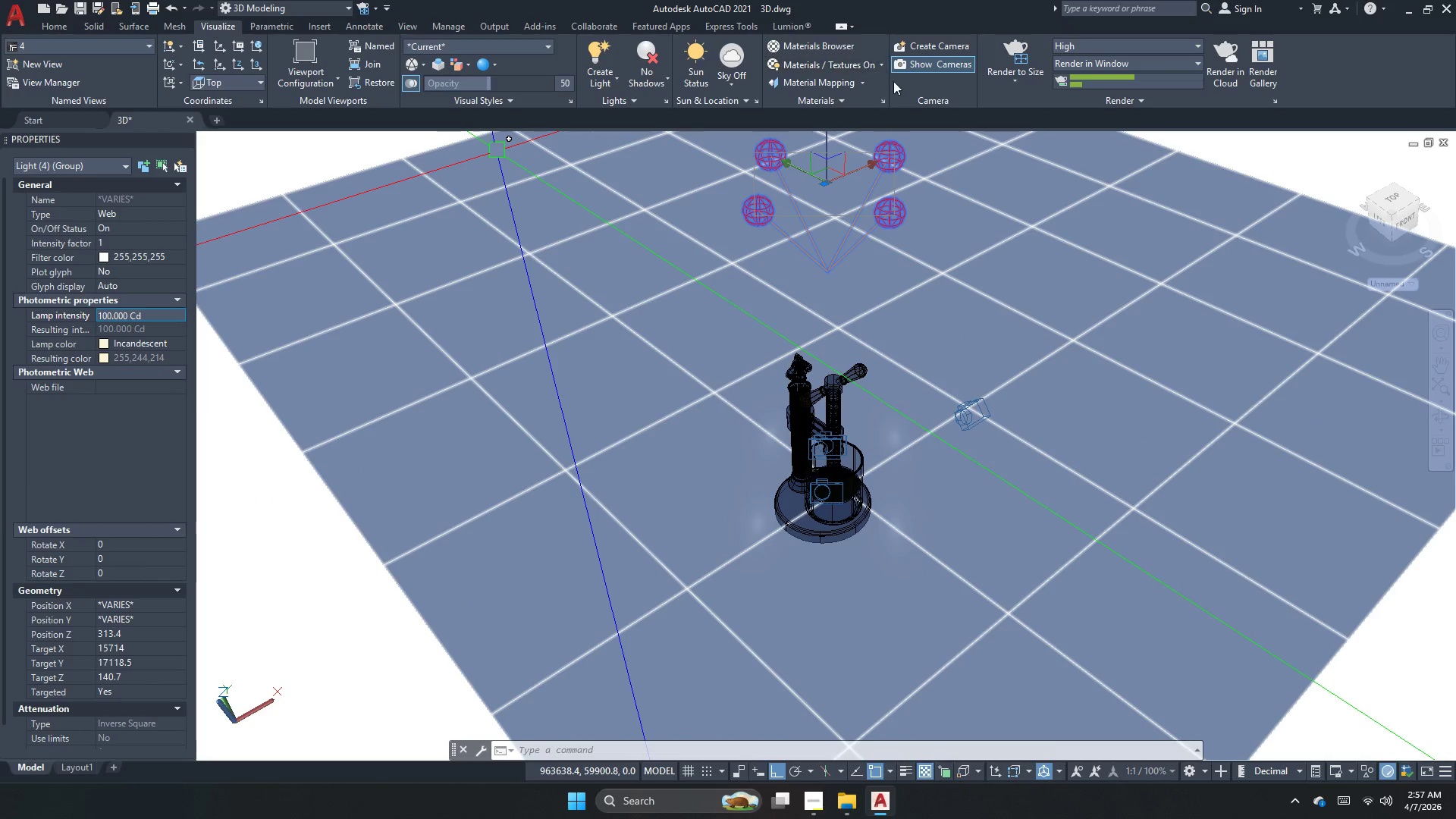 
key(Escape)
 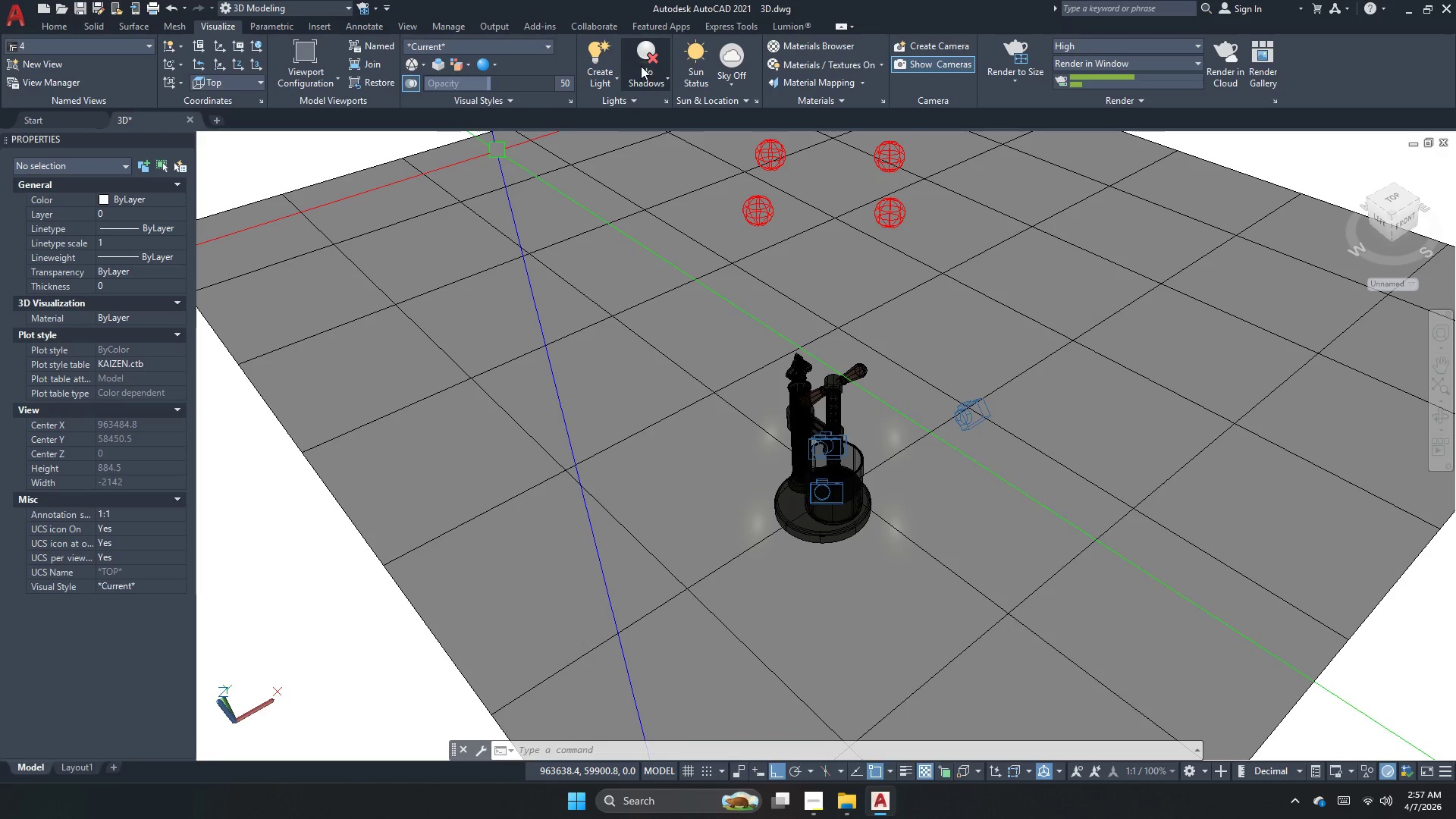 
left_click([641, 67])
 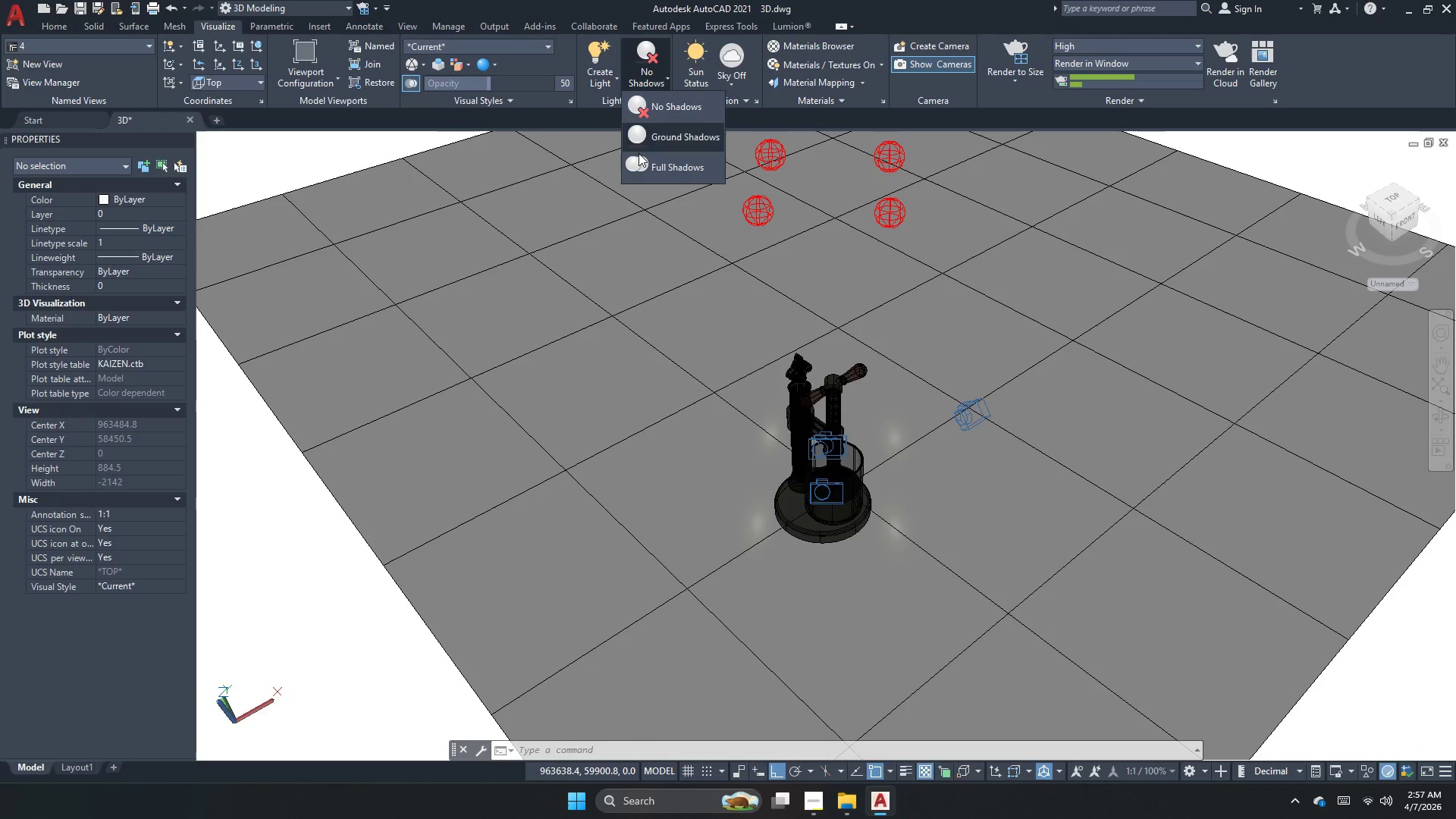 
key(Escape)
 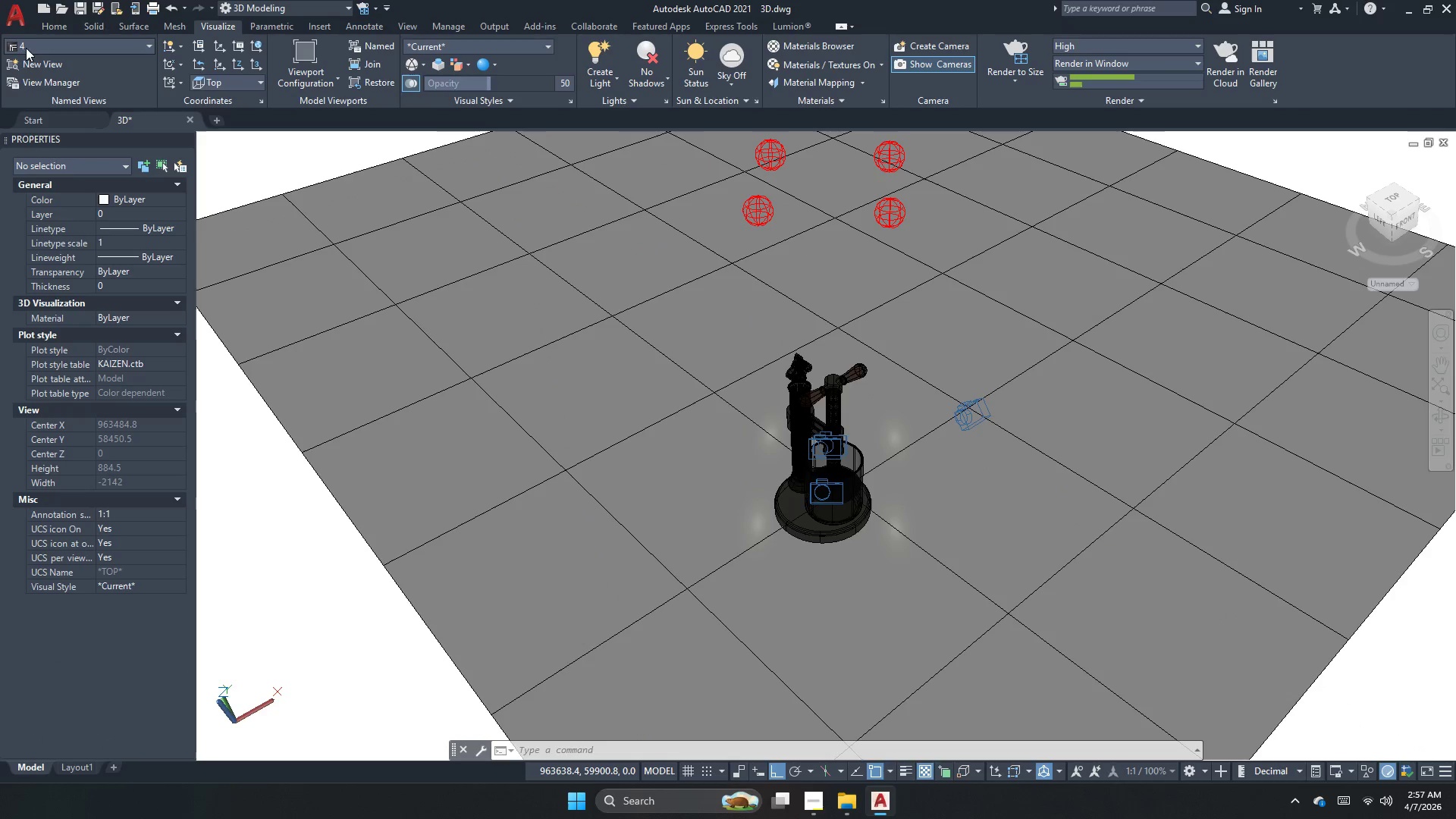 
mouse_move([35, 64])
 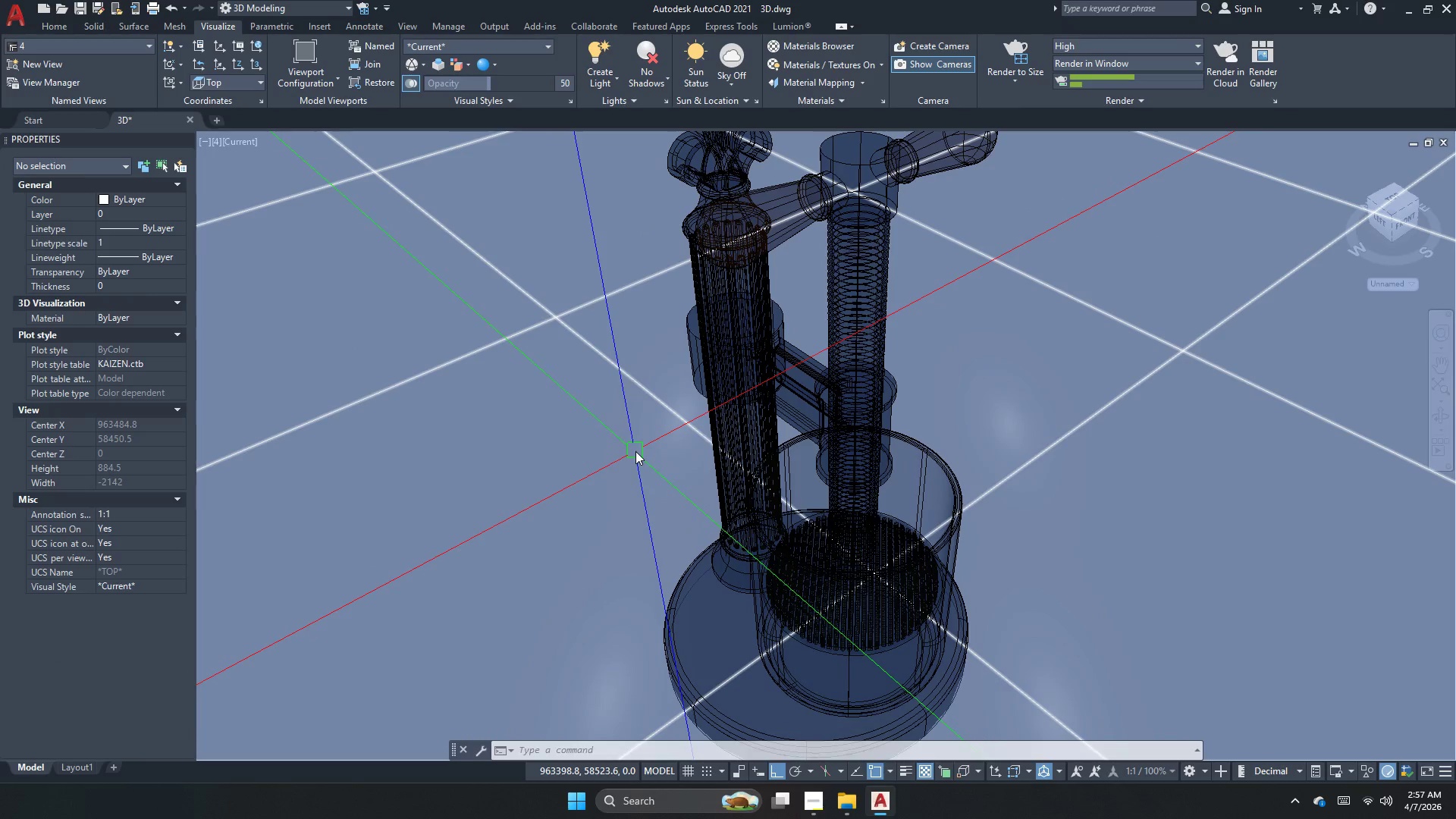 
scroll: coordinate [635, 465], scroll_direction: down, amount: 3.0
 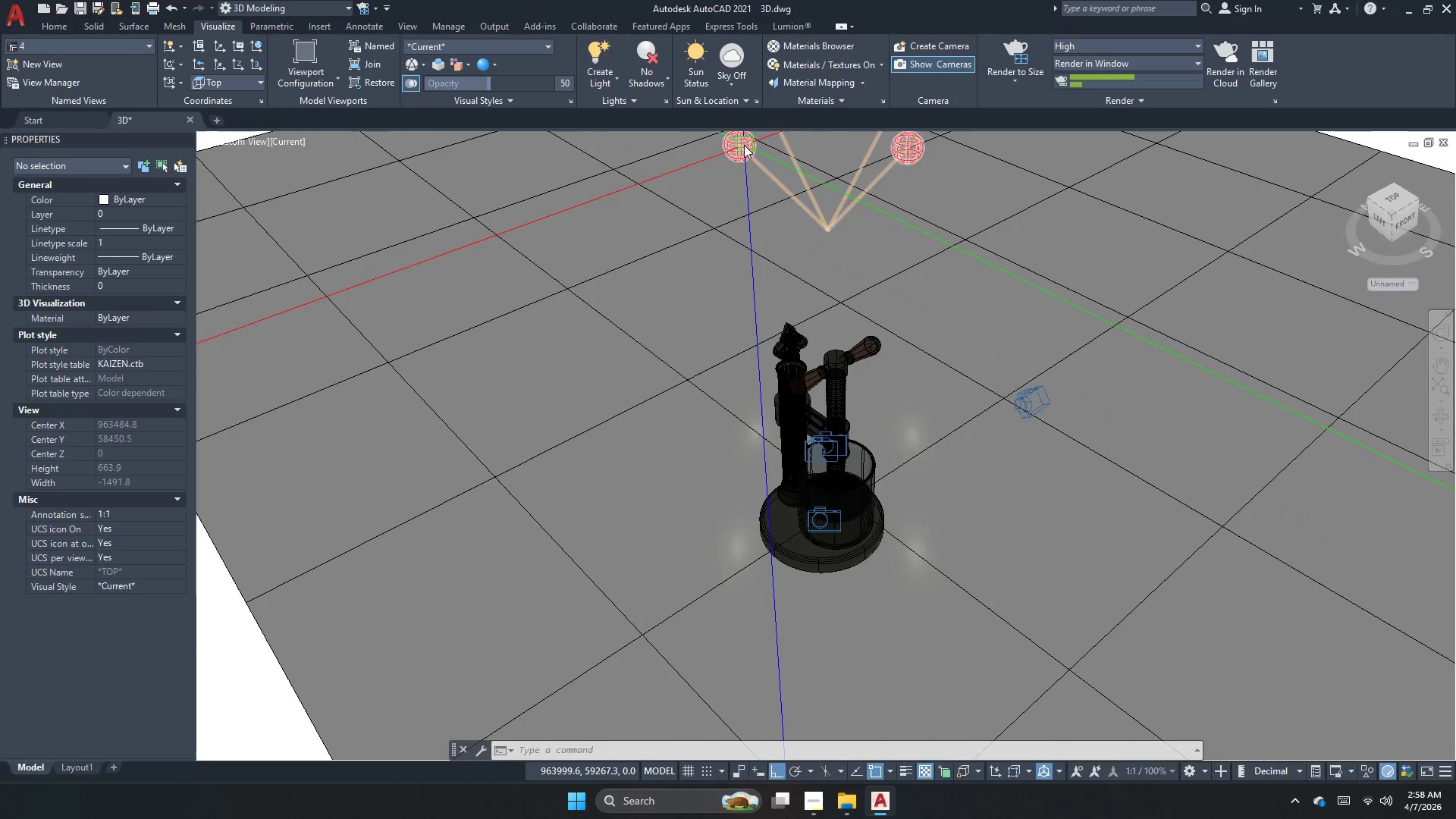 
key(M)
 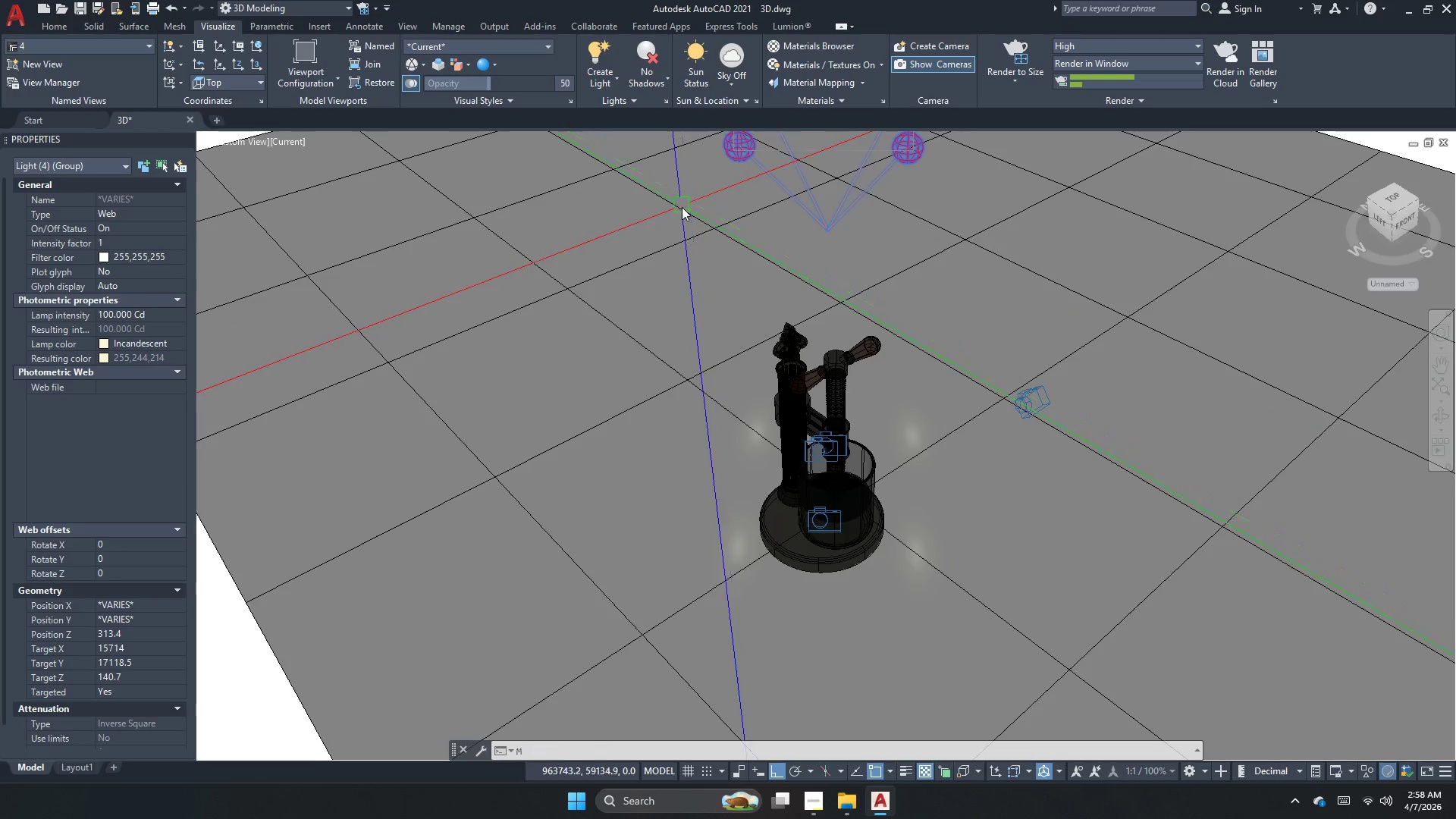 
key(Space)
 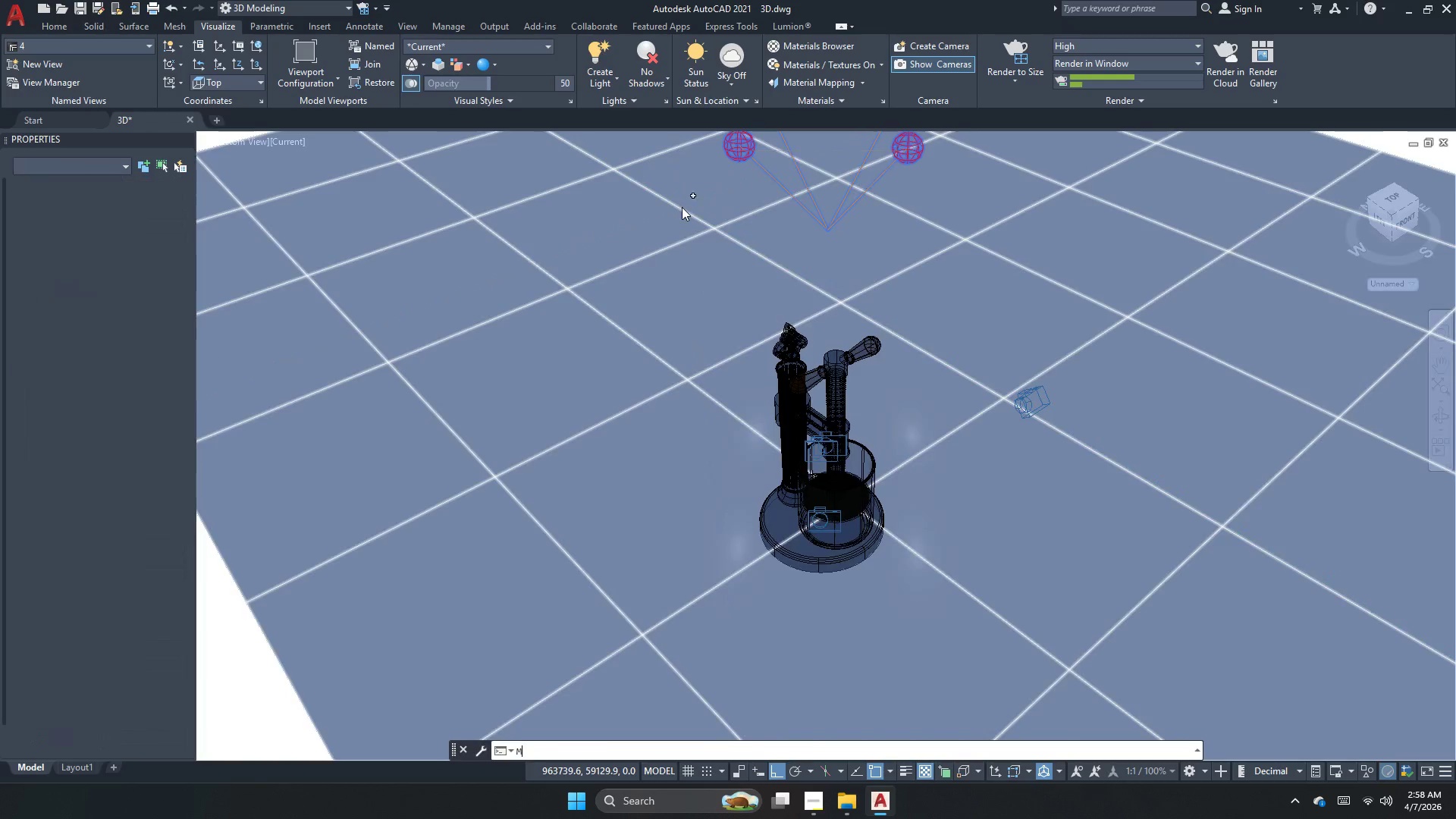 
left_click_drag(start_coordinate=[680, 207], to_coordinate=[677, 218])
 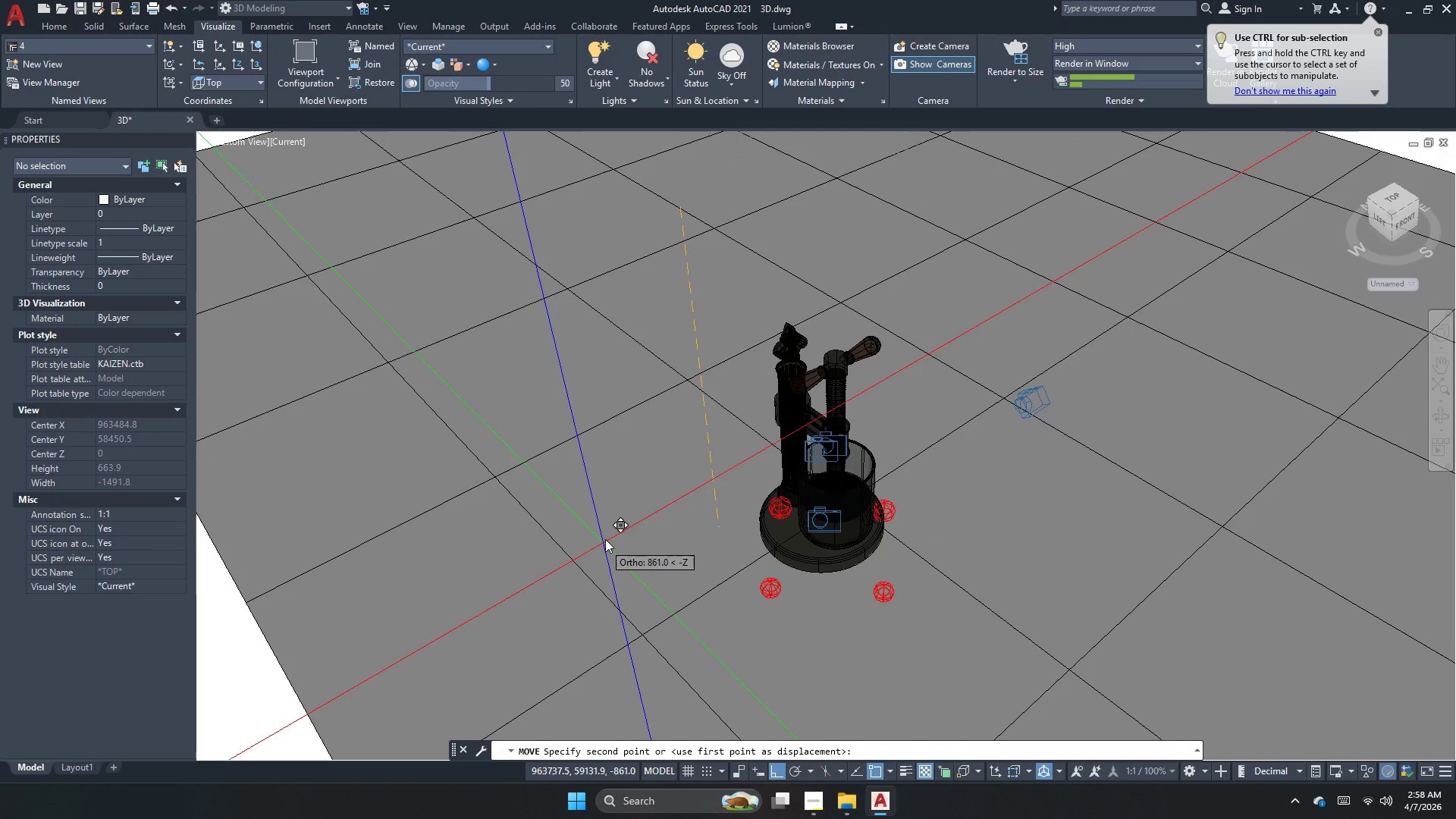 
left_click([624, 461])
 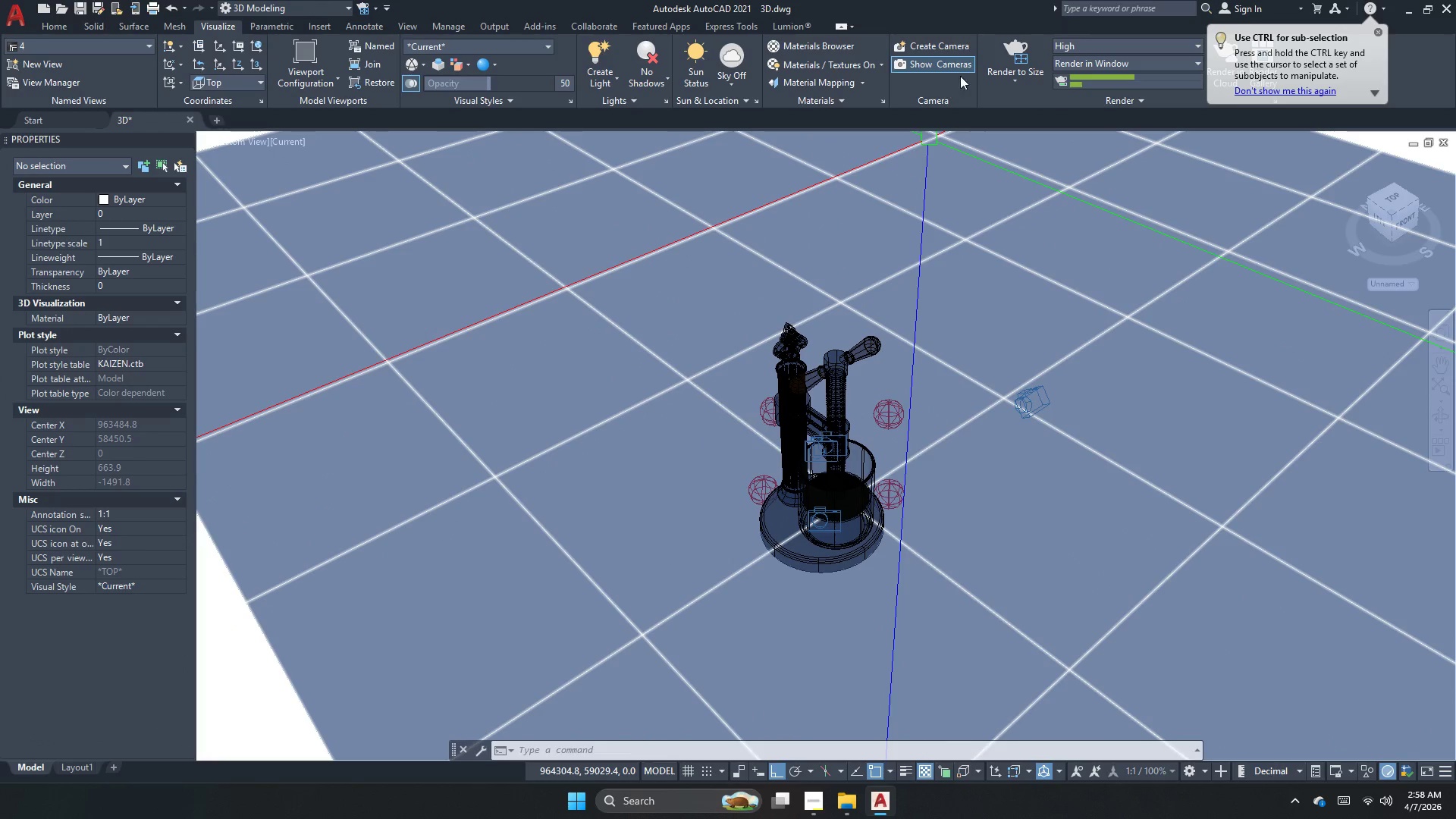 
left_click([1011, 48])
 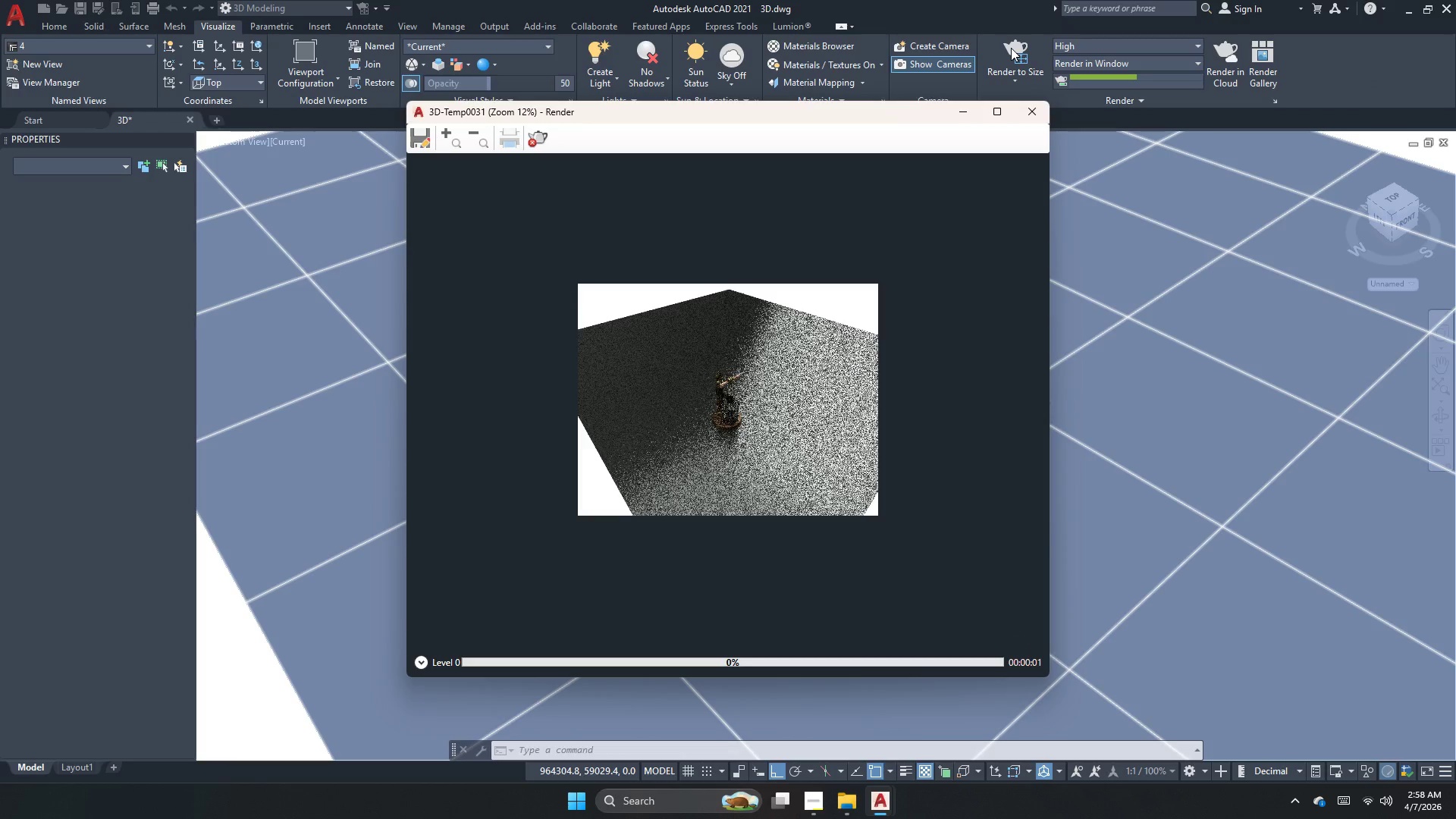 
scroll: coordinate [714, 397], scroll_direction: up, amount: 2.0
 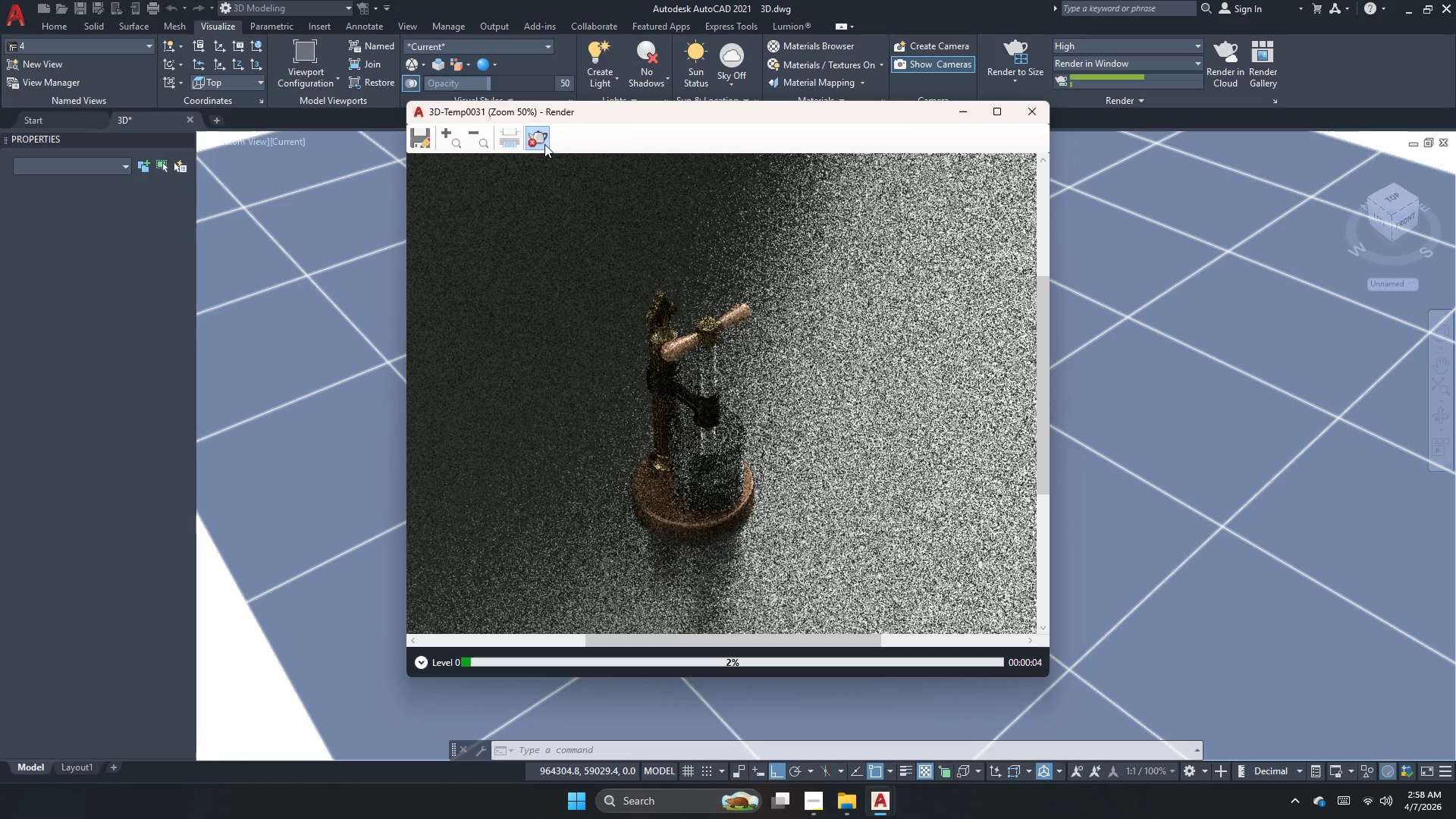 
left_click([1021, 123])
 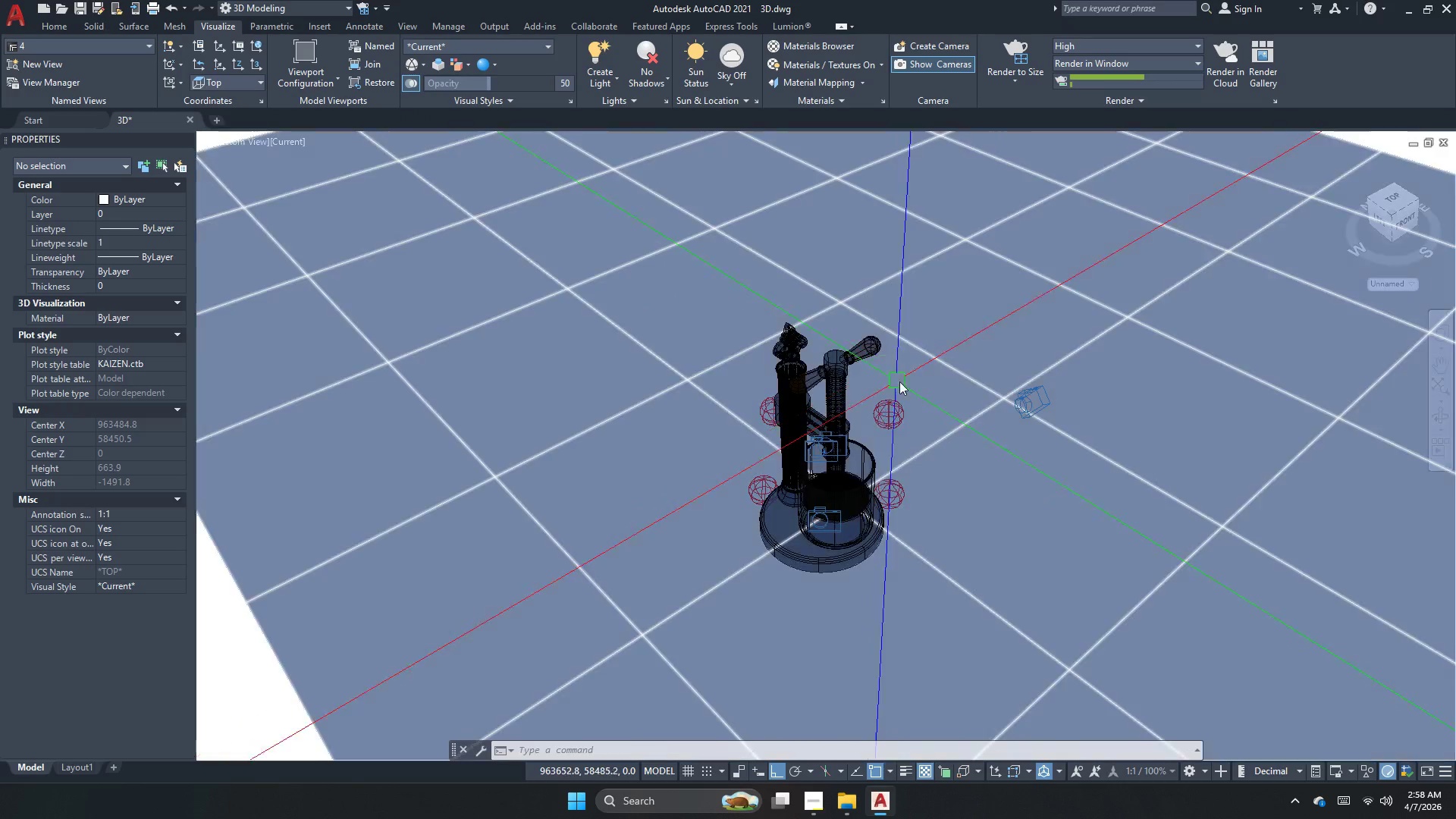 
key(Escape)
 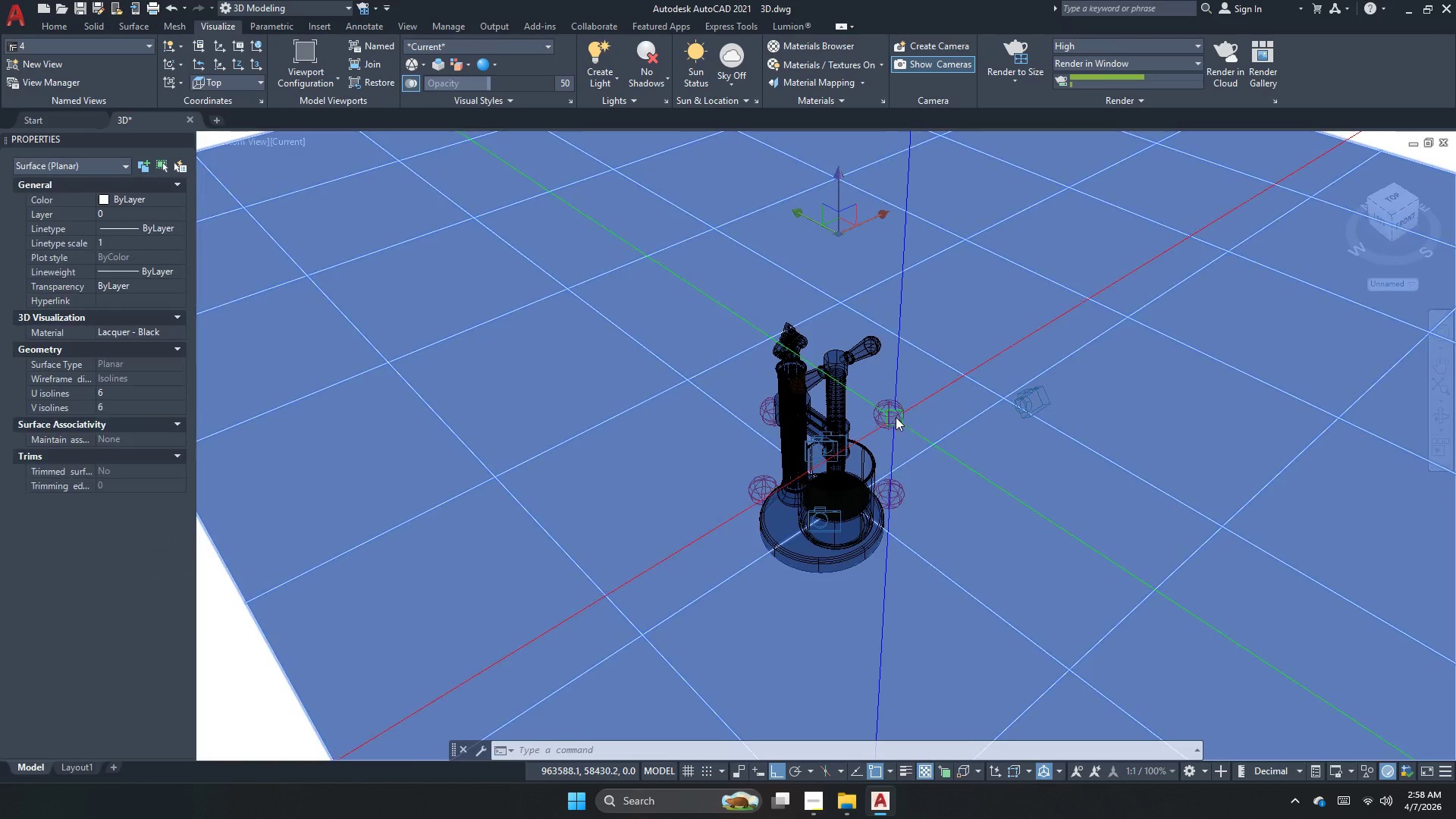 
key(M)
 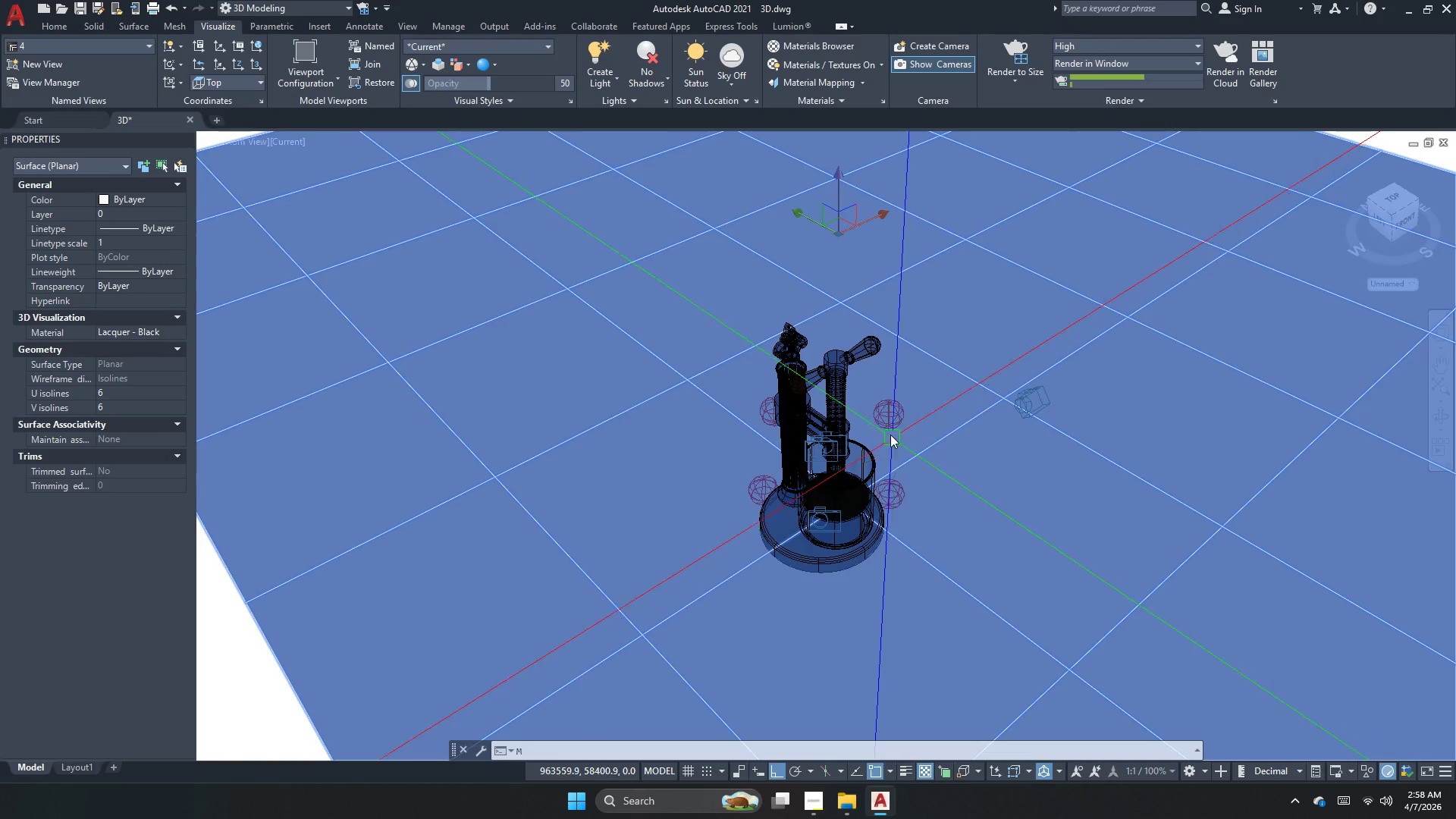 
key(Escape)
 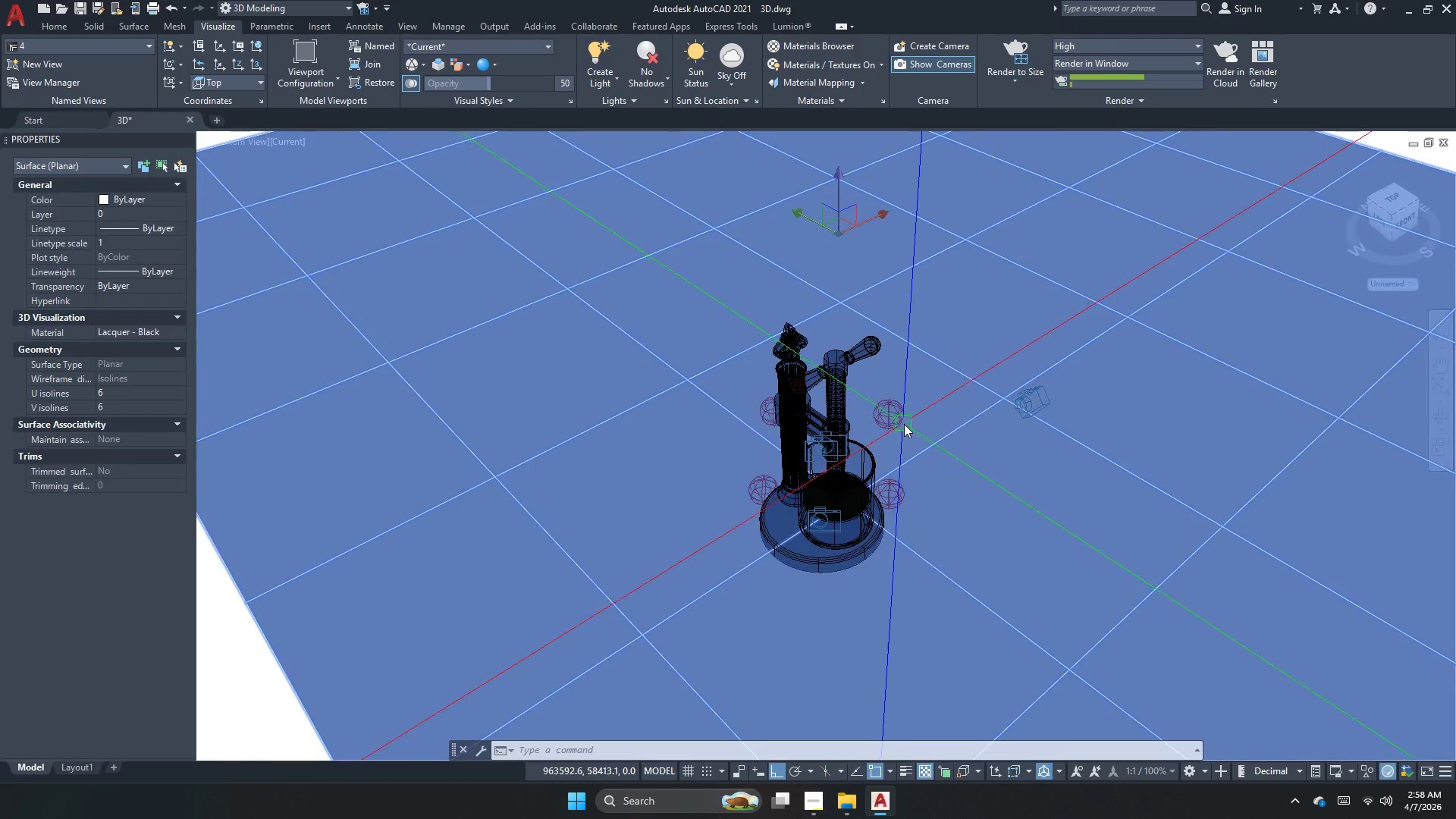 
key(Escape)
 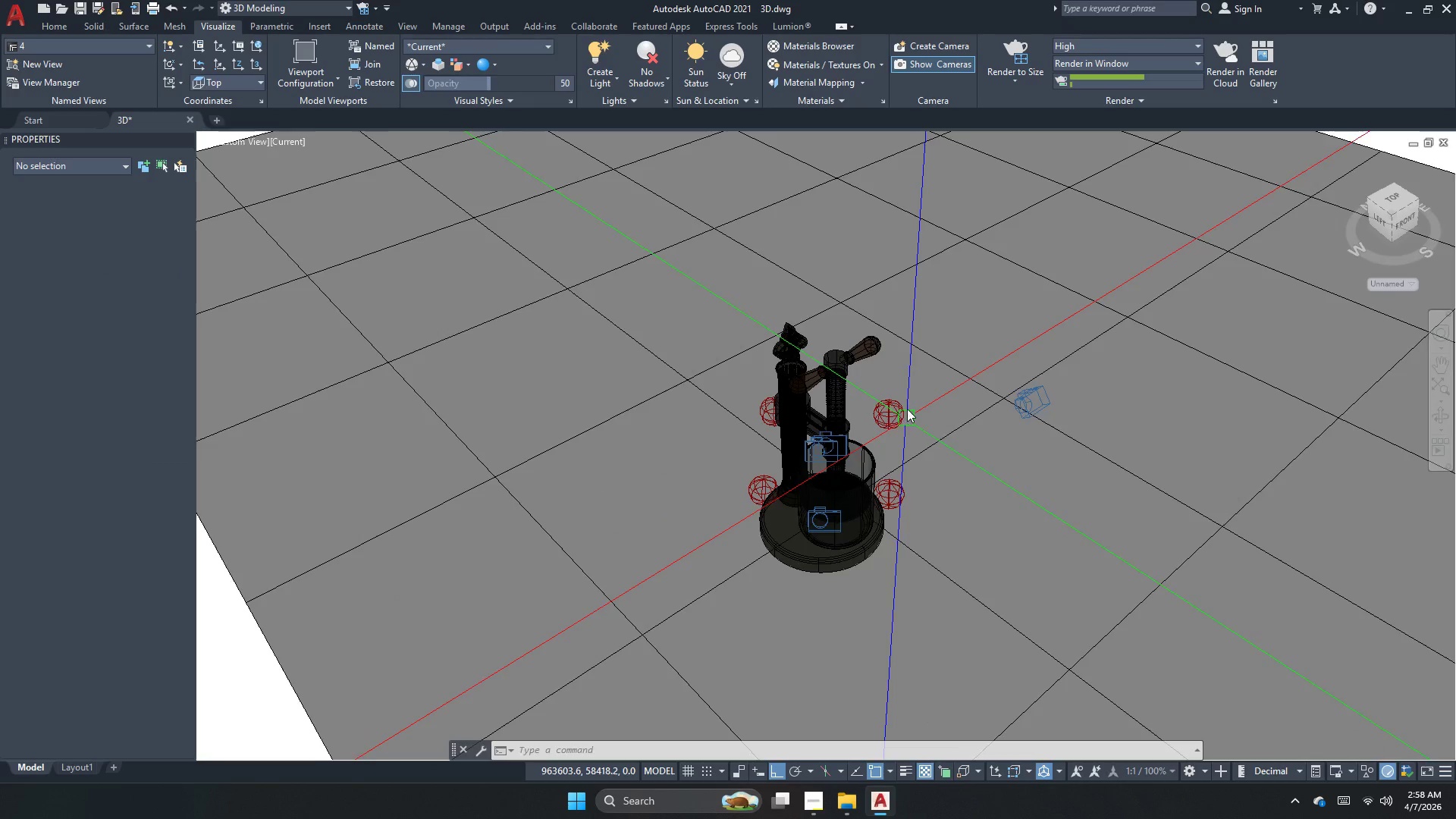 
left_click([907, 408])
 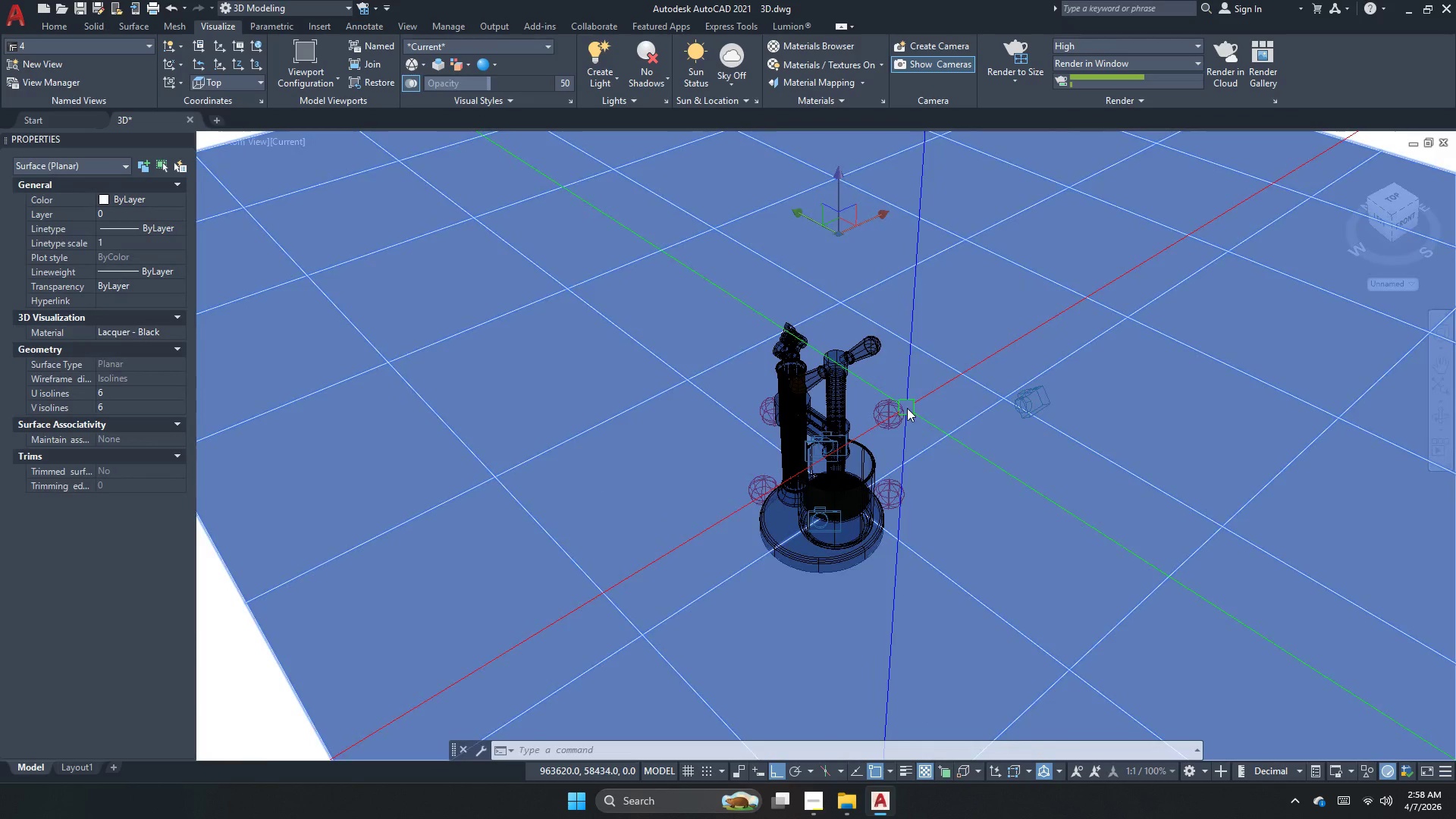 
key(Escape)
 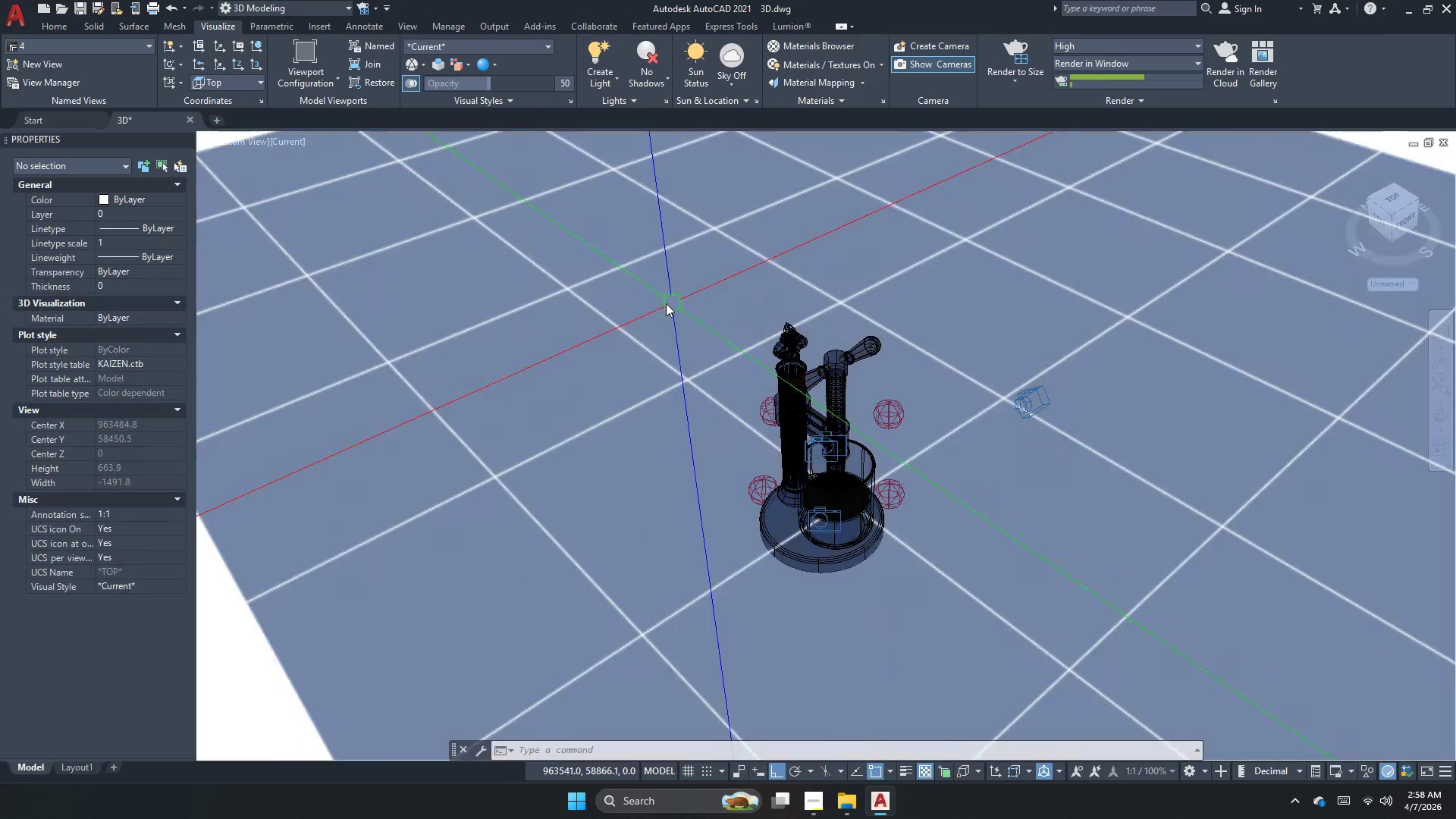 
scroll: coordinate [663, 315], scroll_direction: up, amount: 1.0
 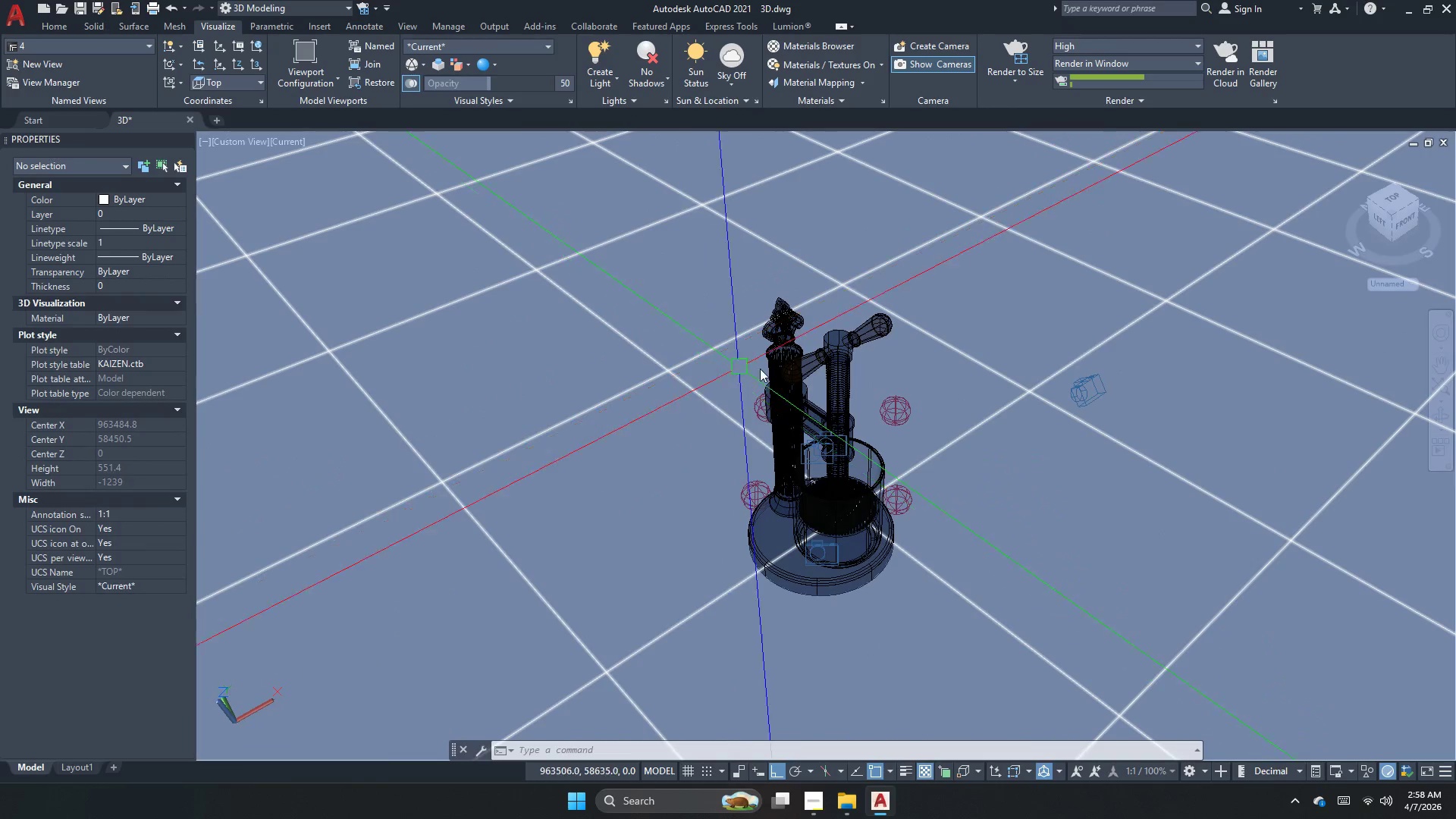 
key(Control+Z)
 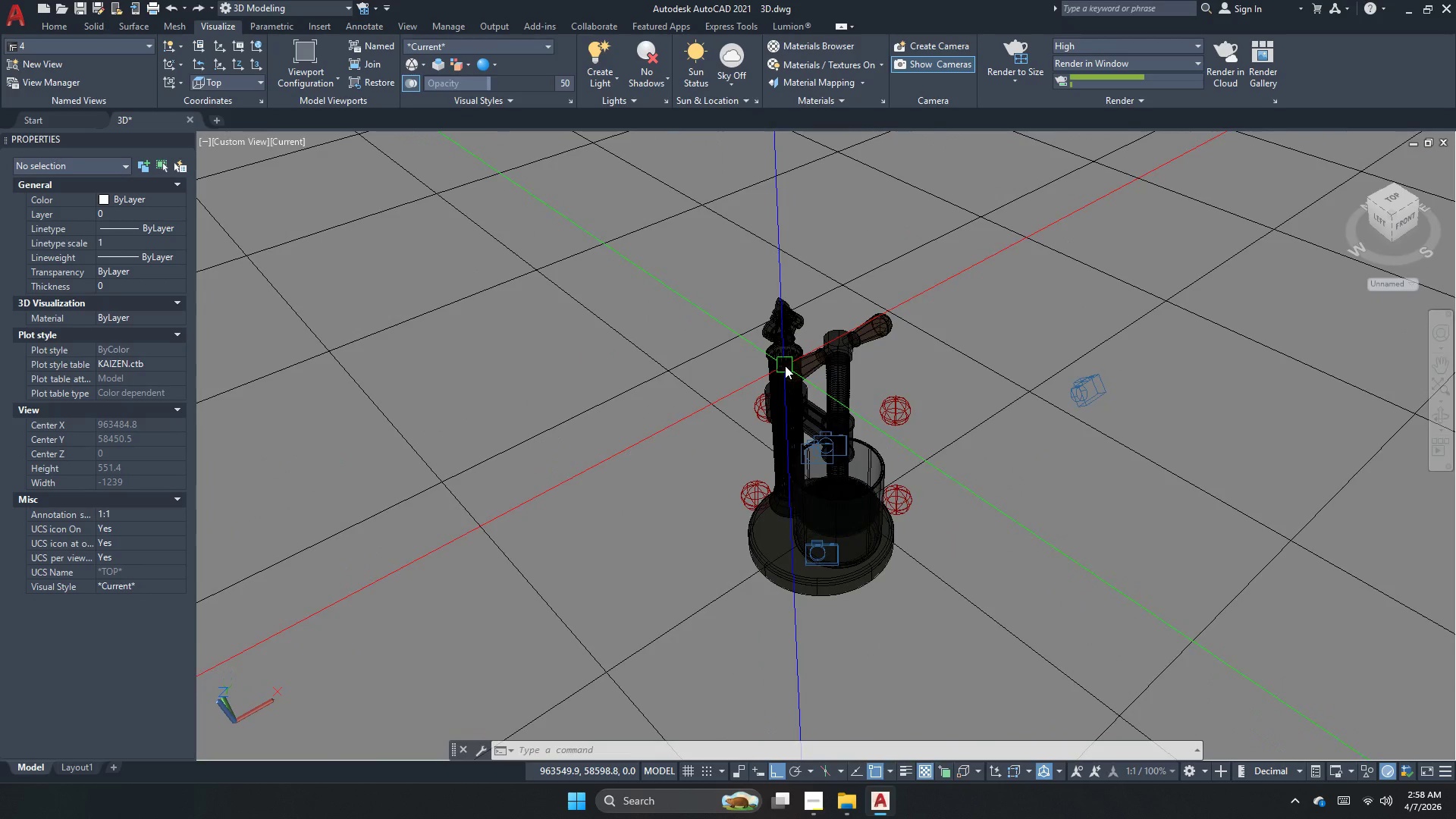 
key(Control+Z)
 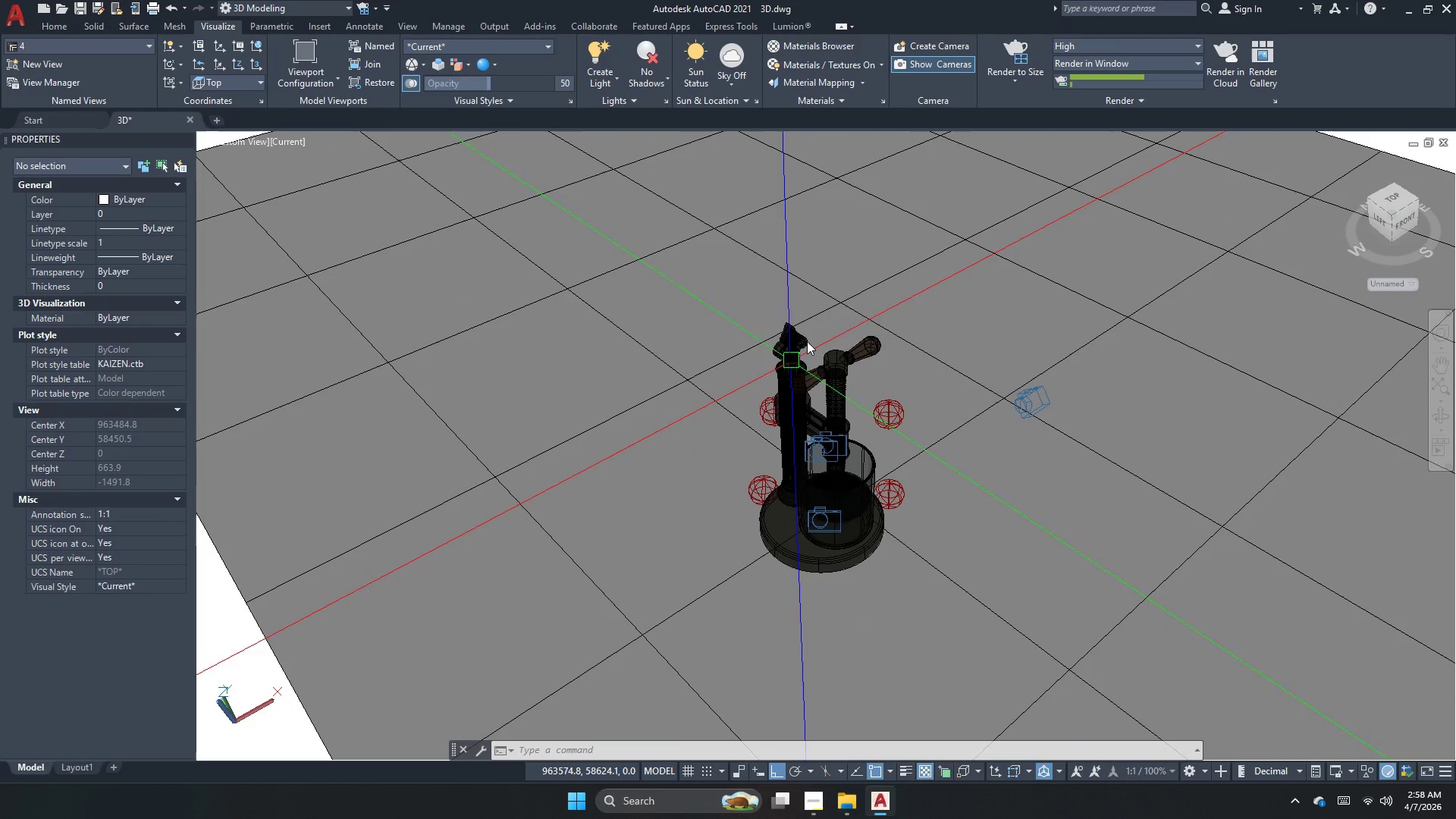 
key(Control+Z)
 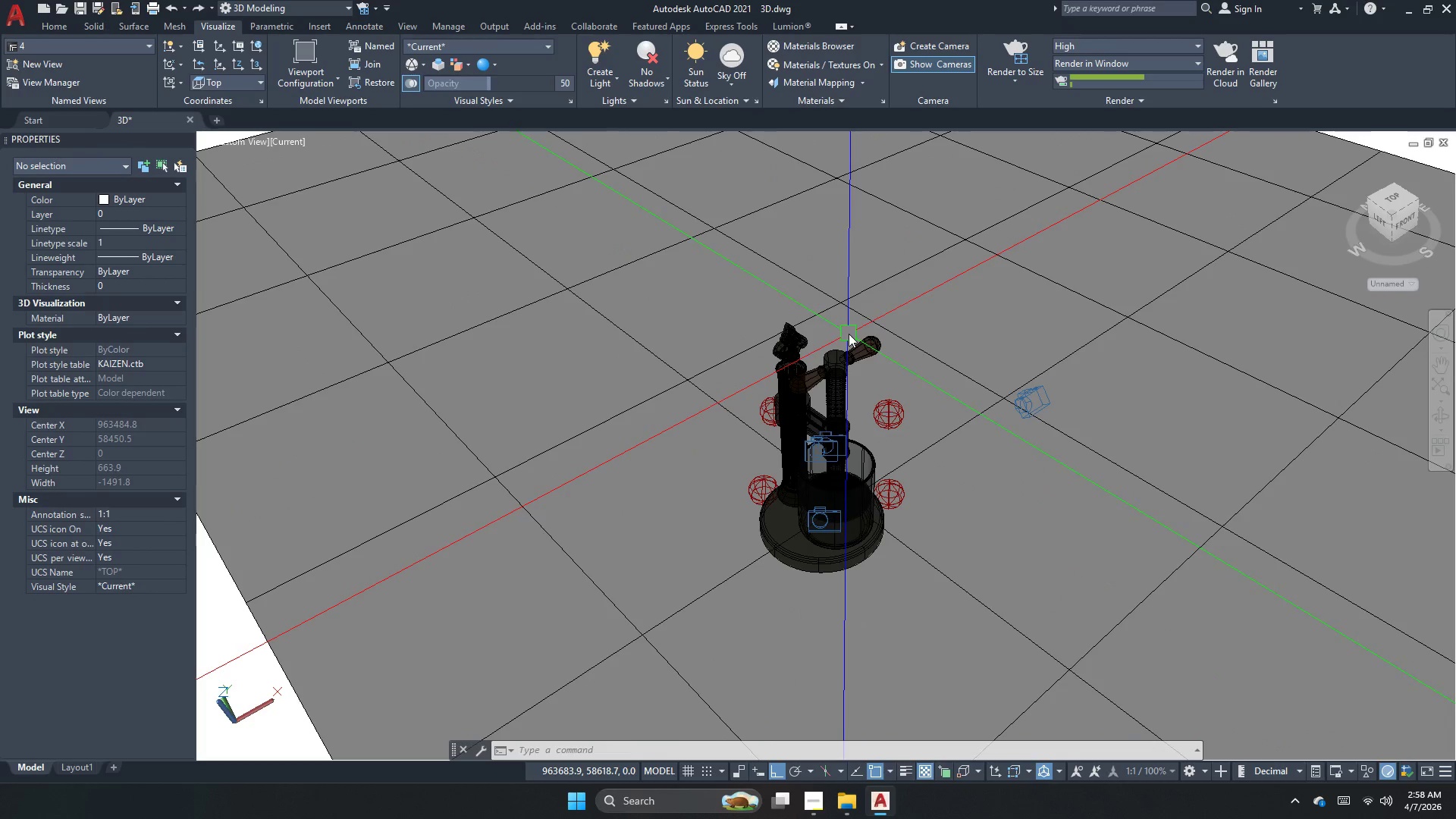 
key(Control+Z)
 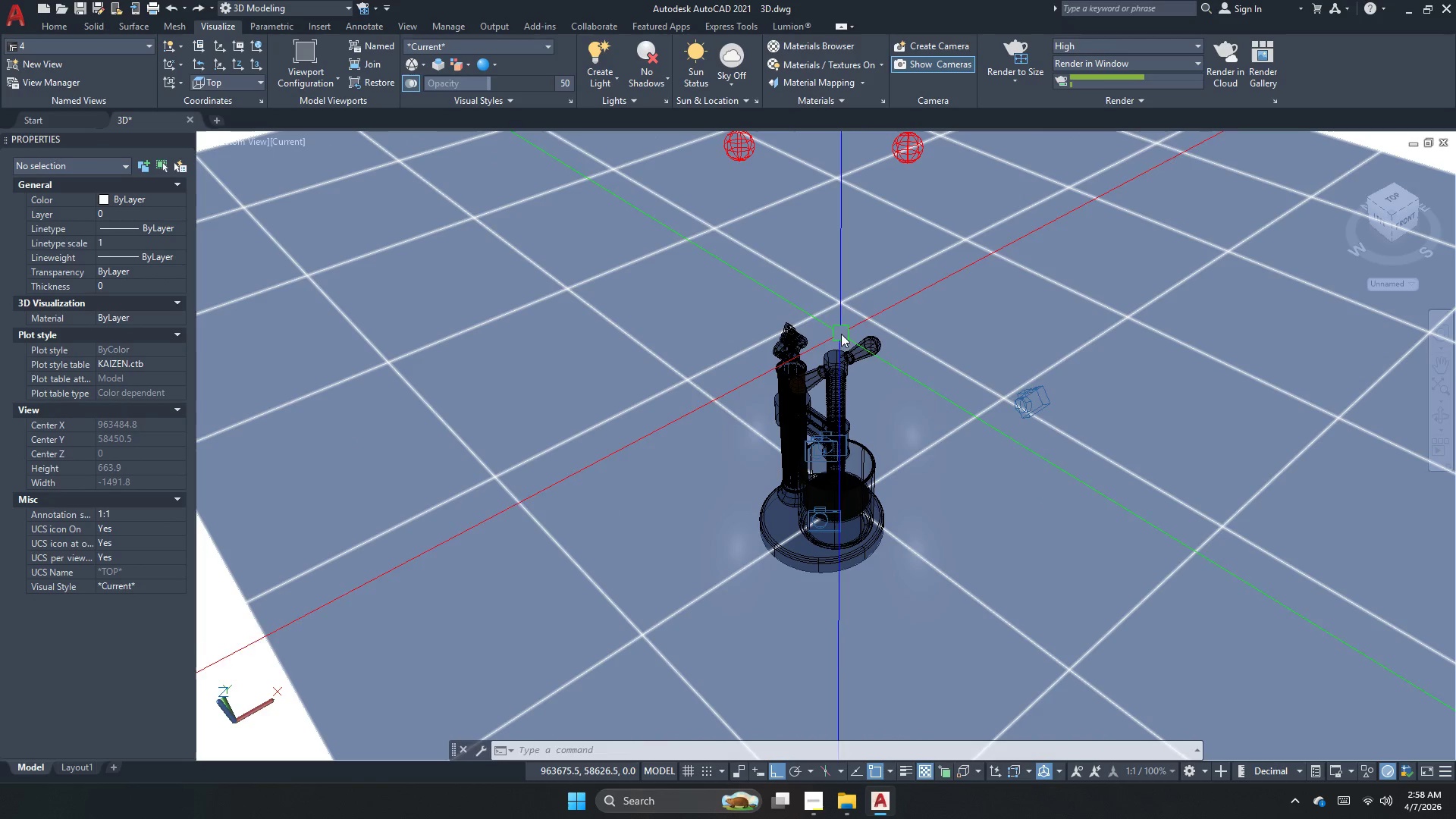 
key(Escape)
 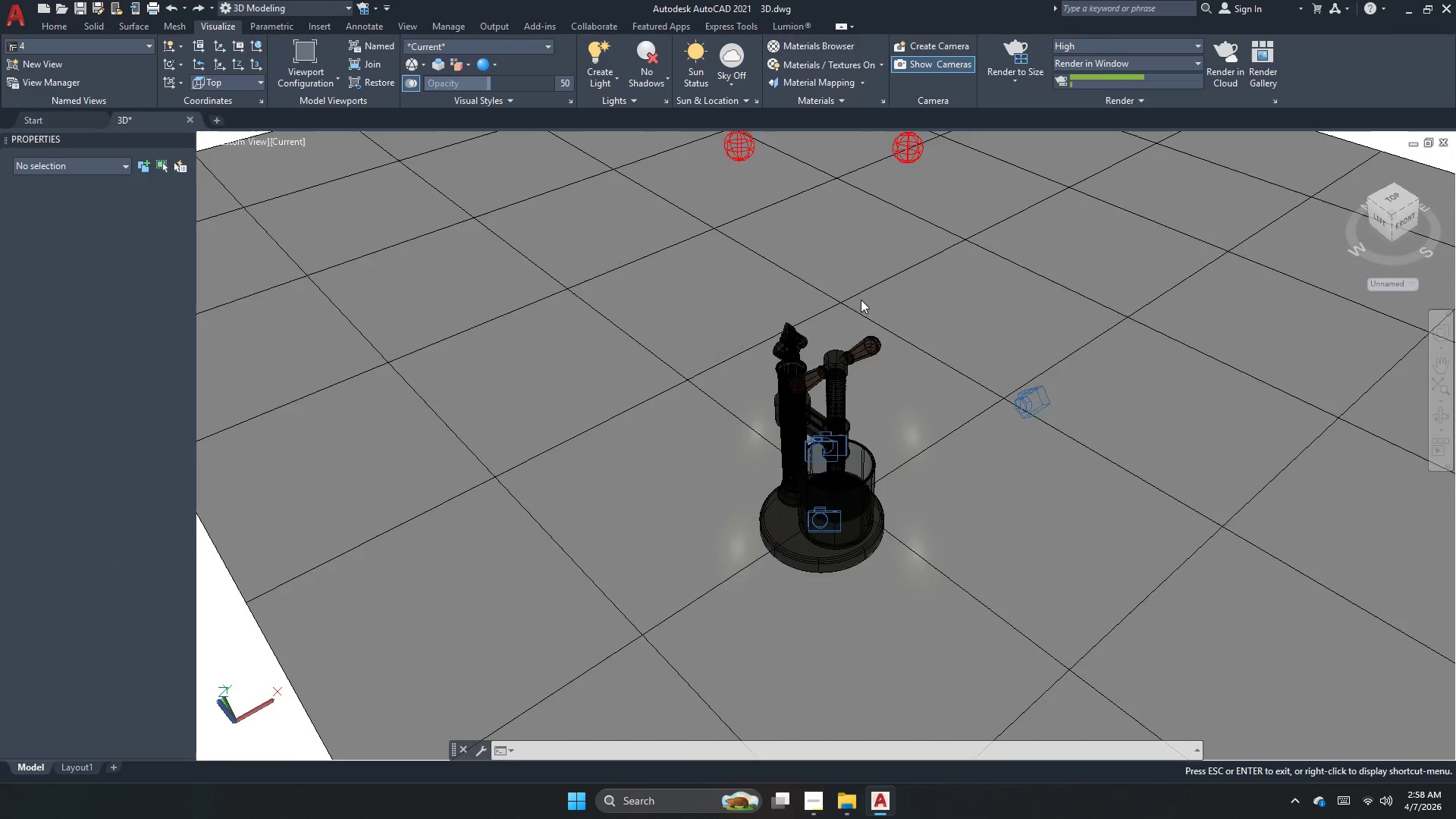 
scroll: coordinate [849, 325], scroll_direction: none, amount: 0.0
 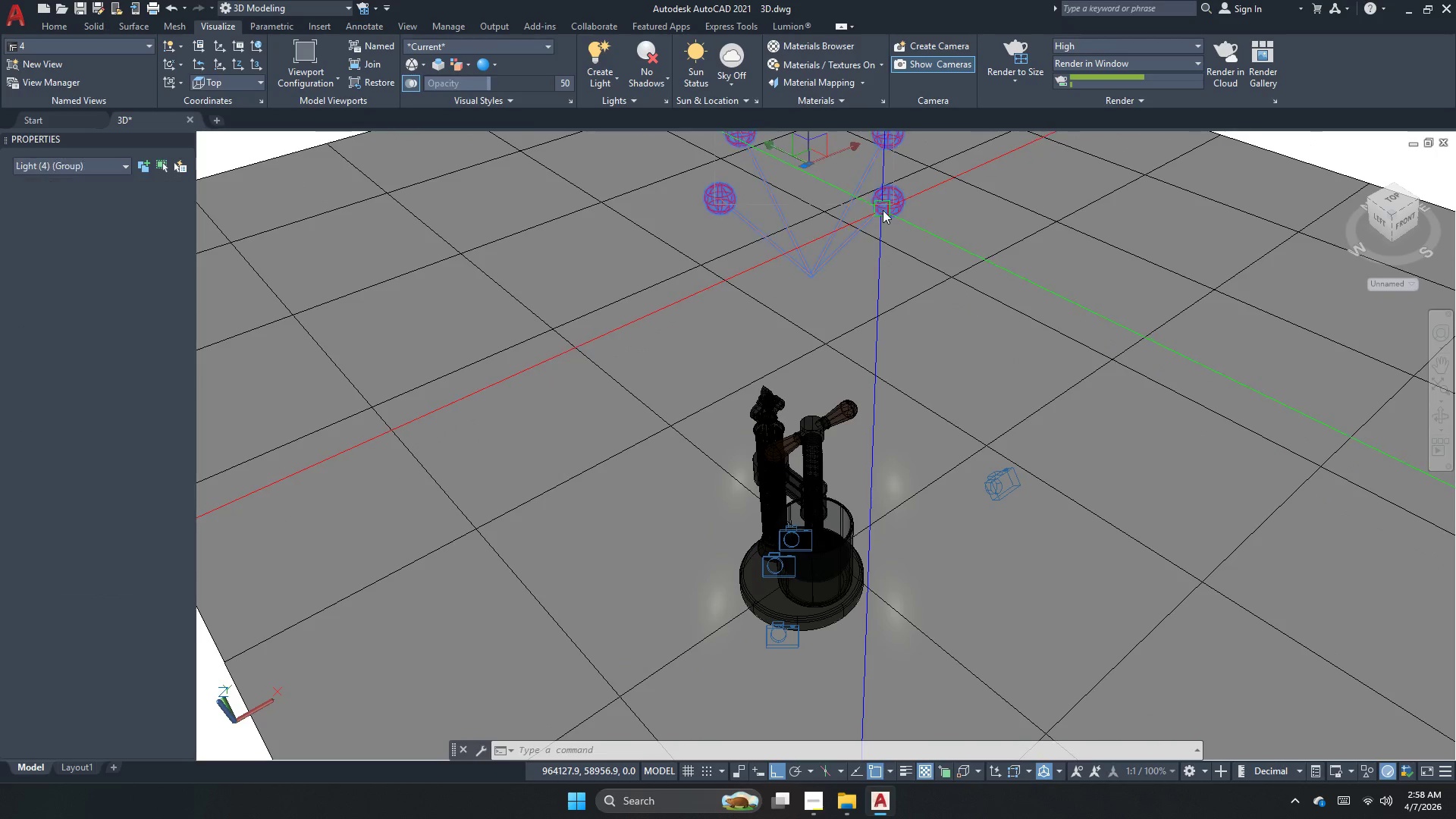 
key(M)
 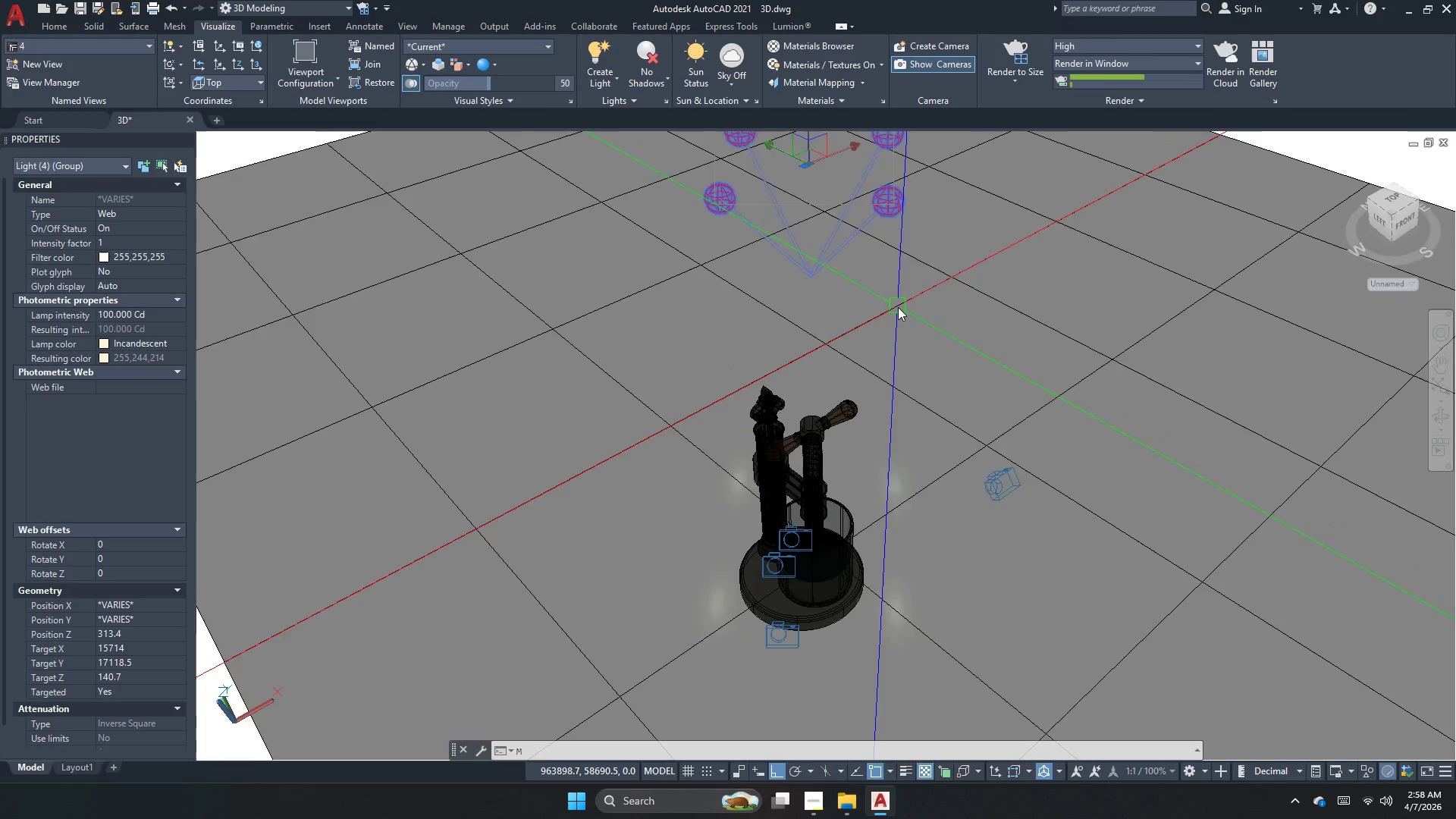 
key(Space)
 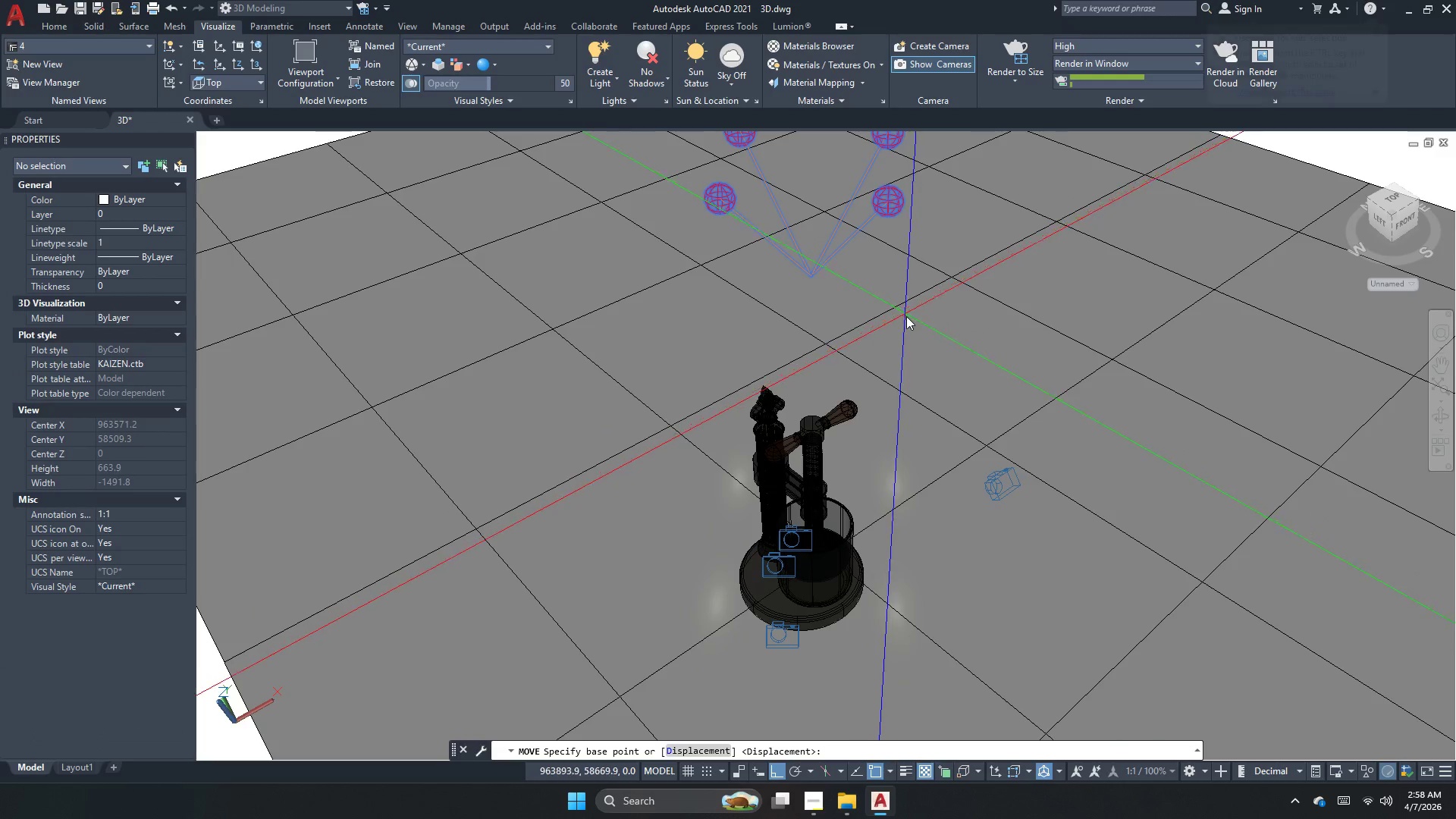 
left_click_drag(start_coordinate=[908, 338], to_coordinate=[911, 323])
 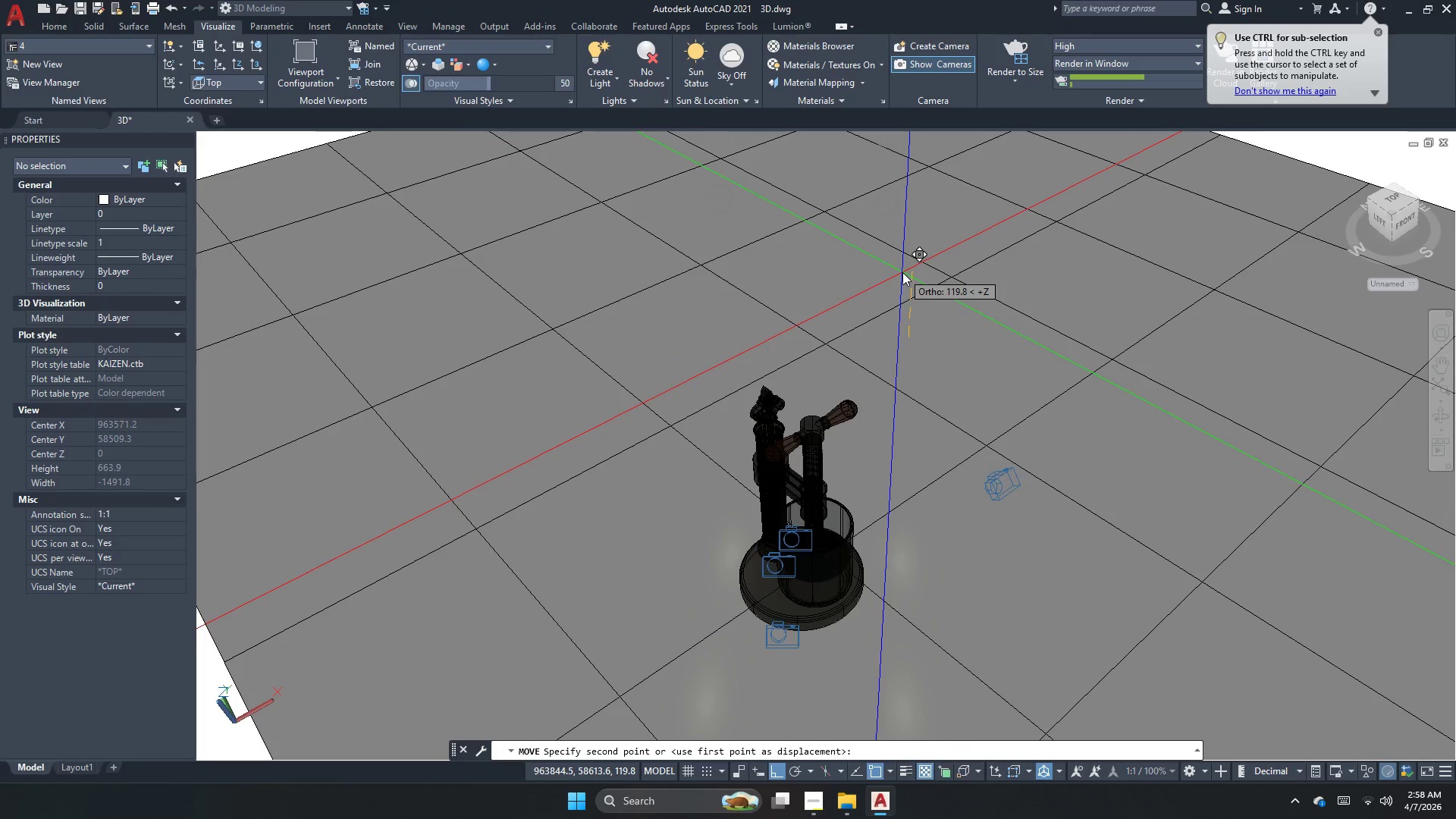 
wait(6.44)
 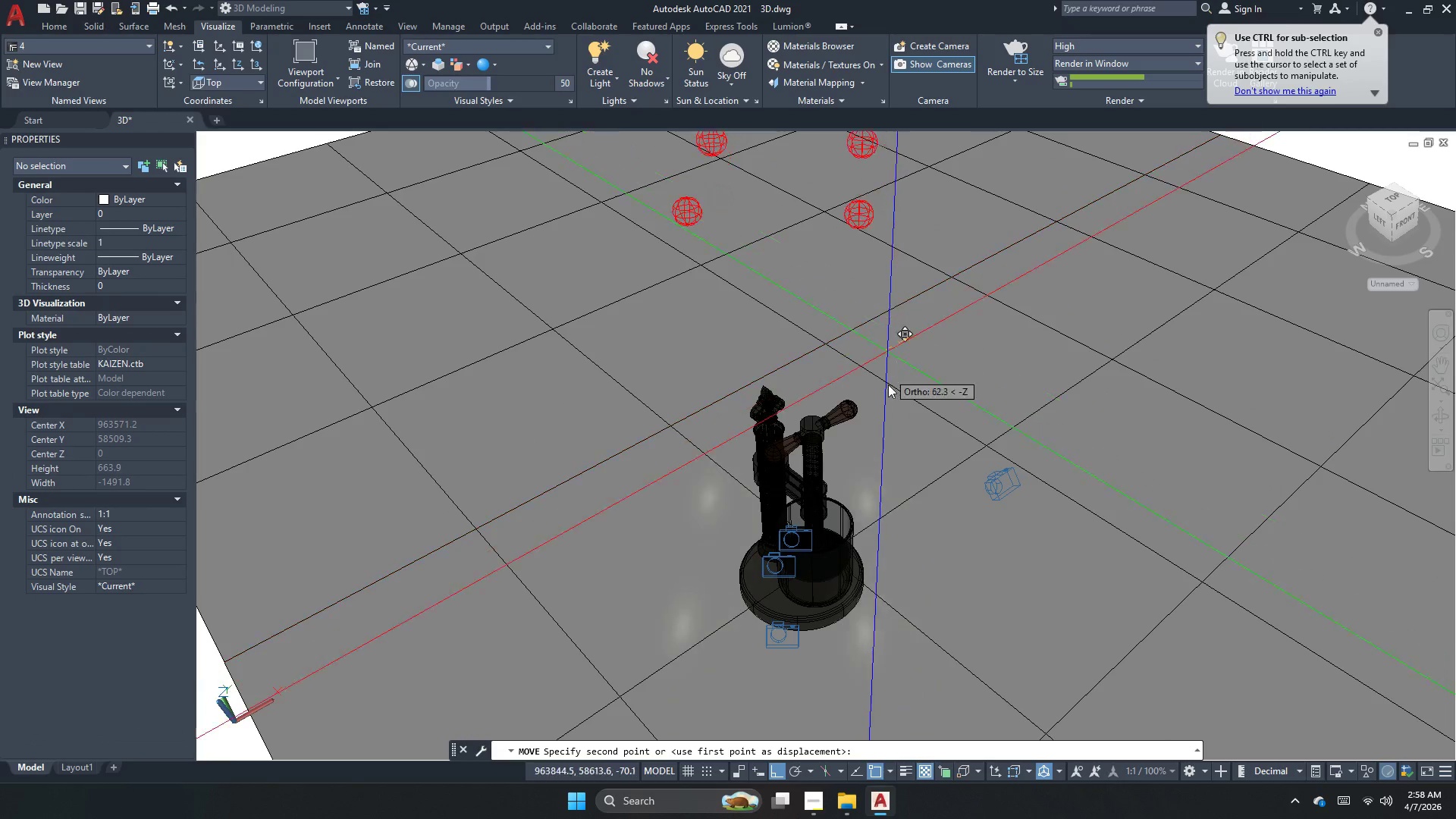 
left_click([902, 276])
 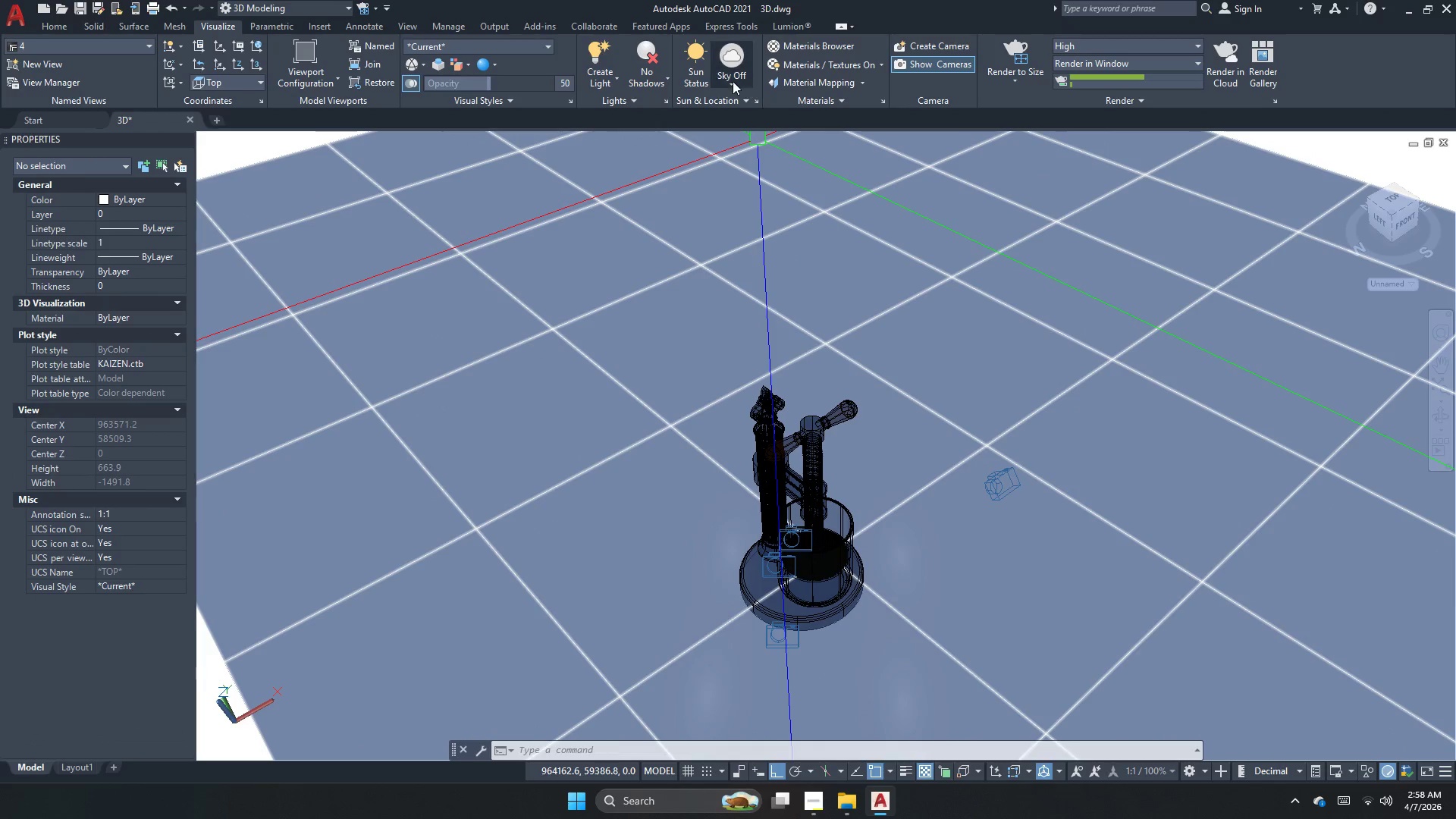 
left_click([653, 78])
 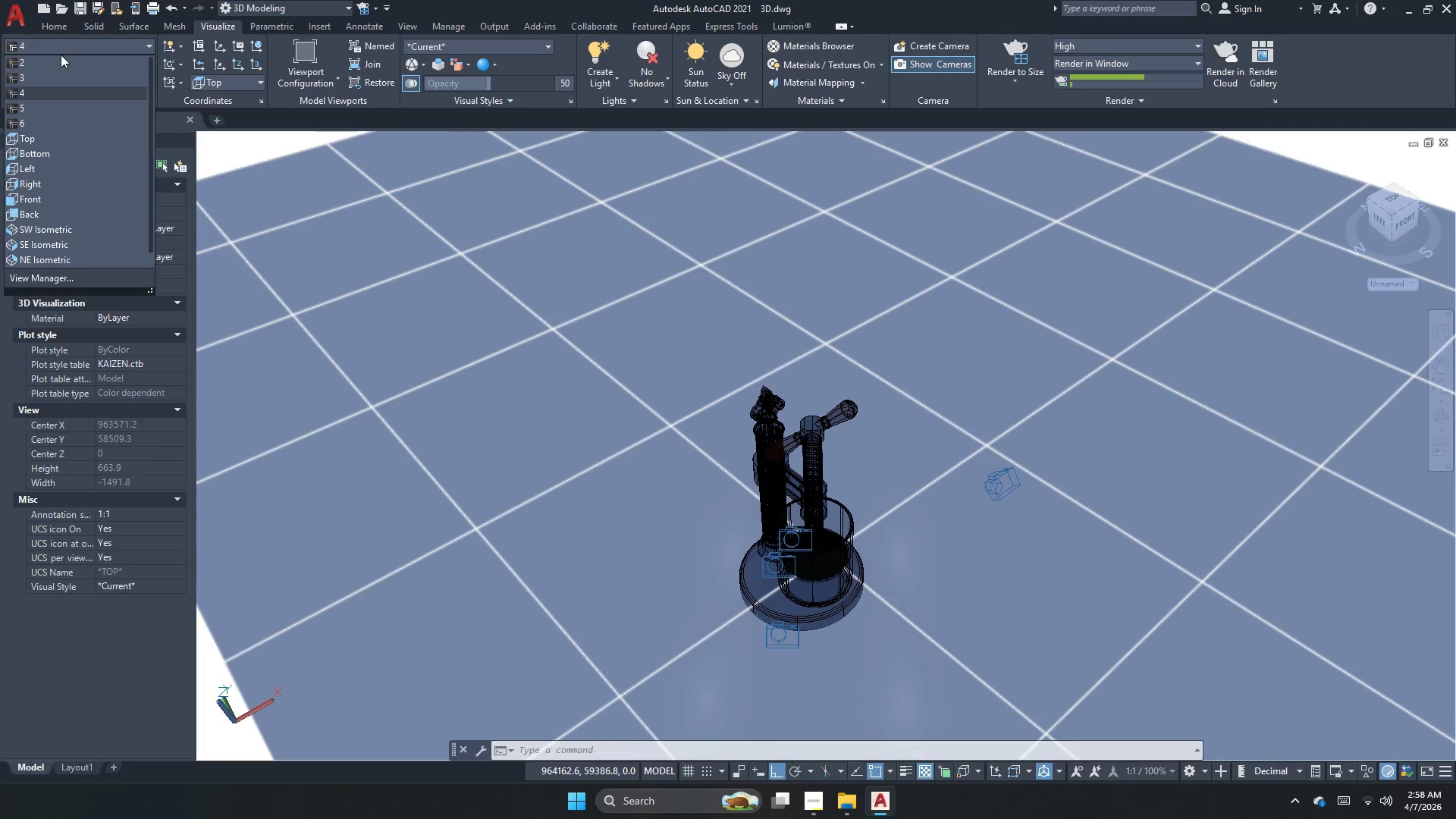 
left_click([64, 91])
 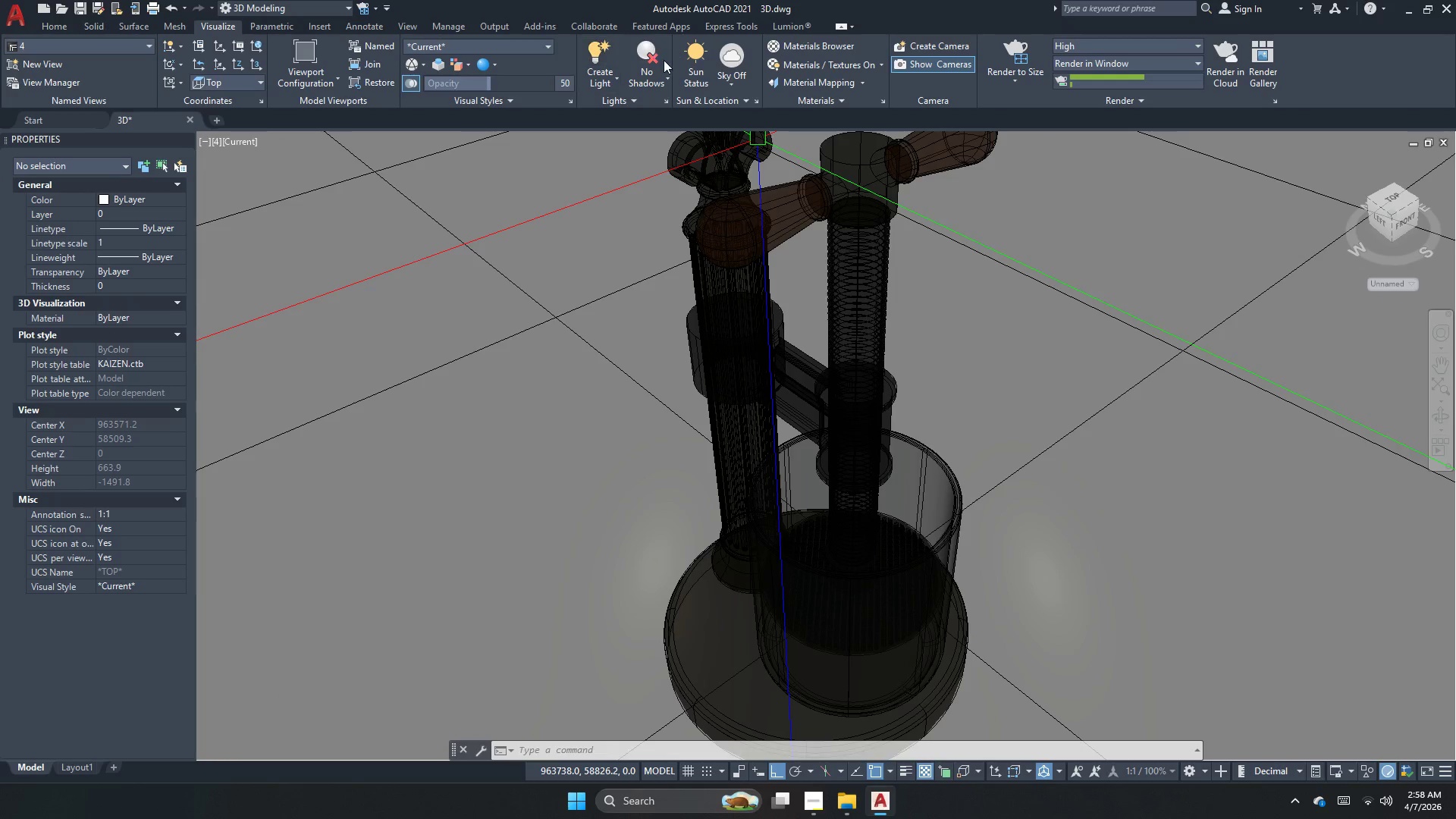 
left_click([651, 86])
 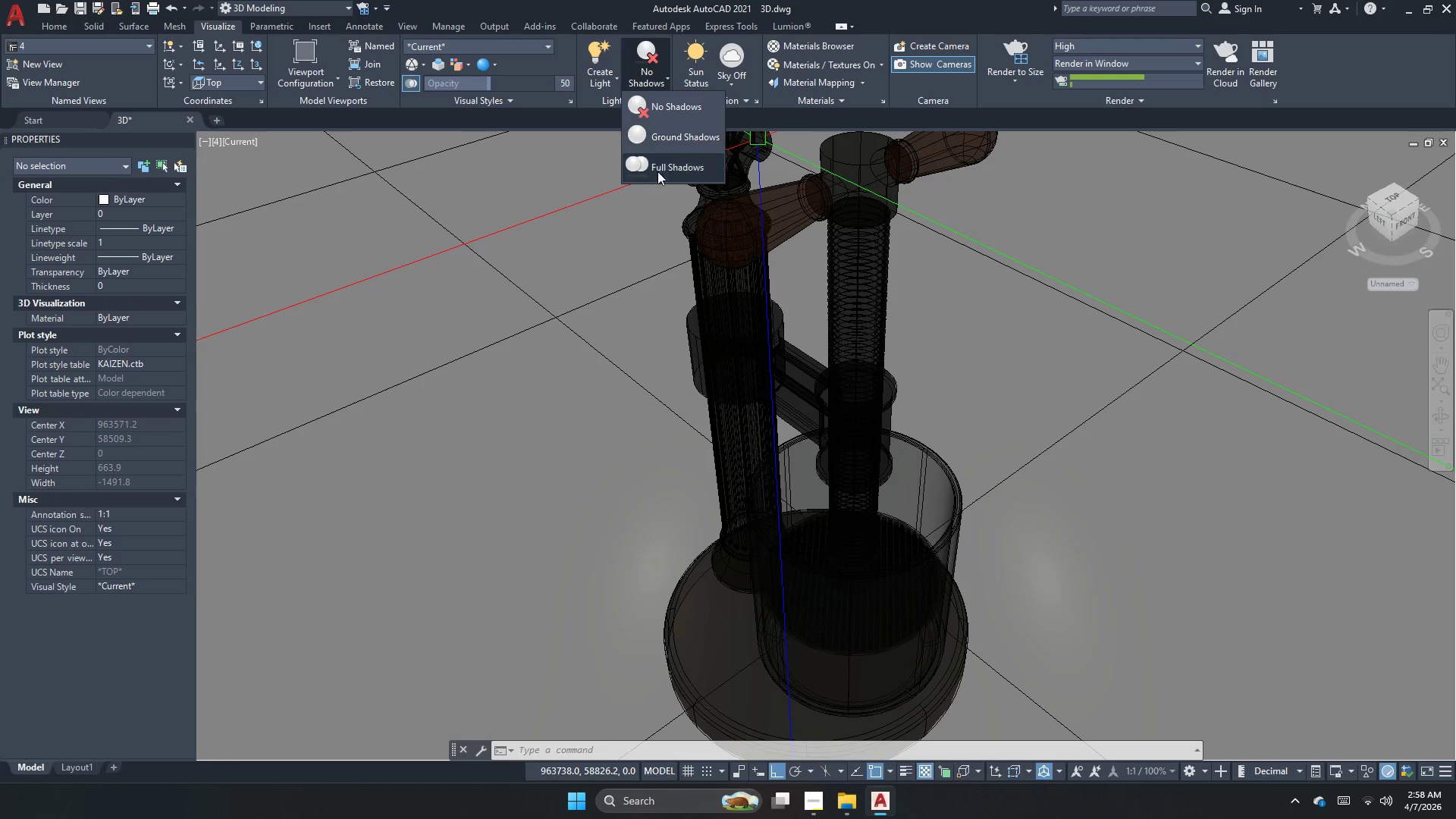 
left_click([661, 170])
 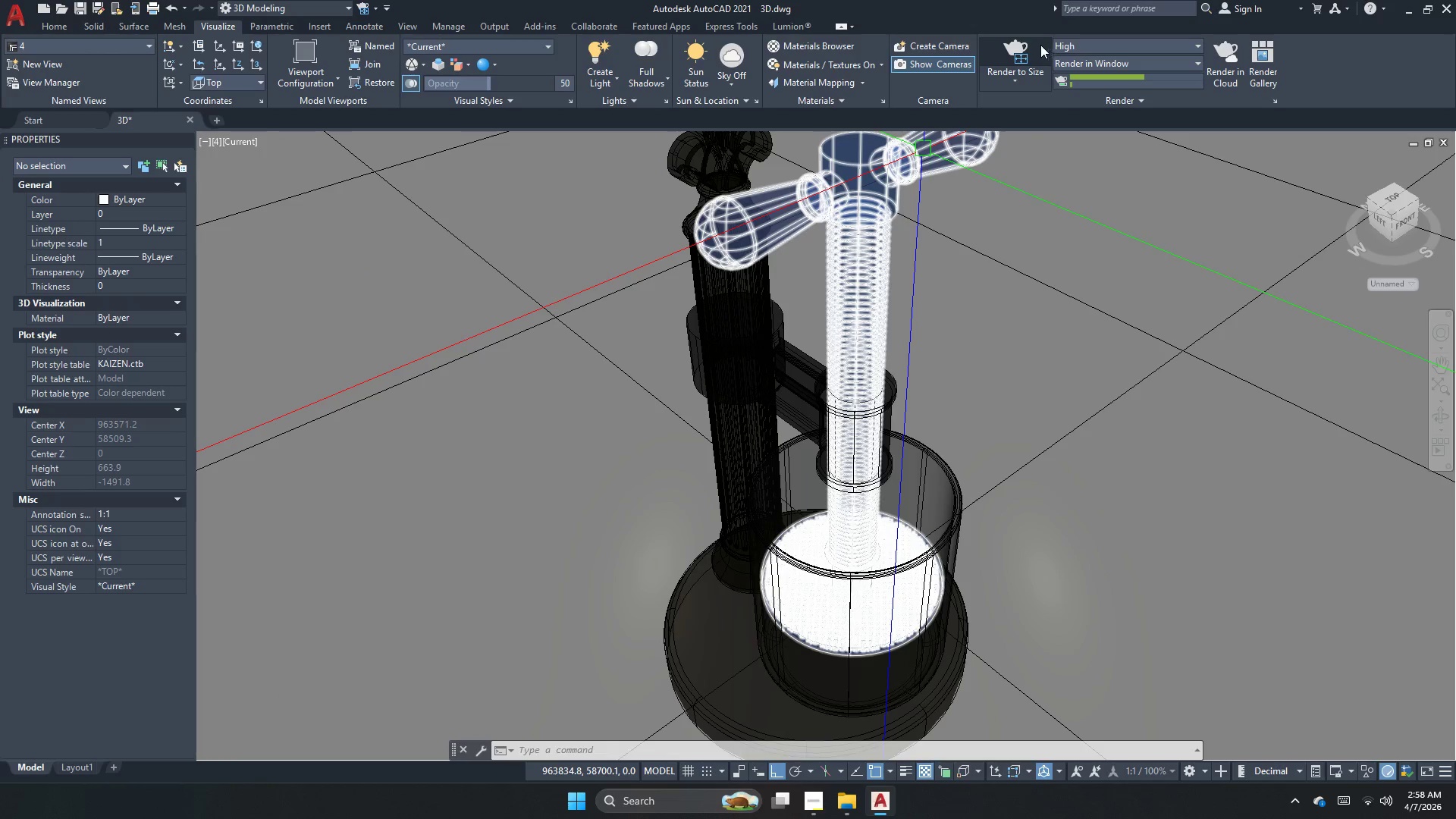 
left_click([1031, 55])
 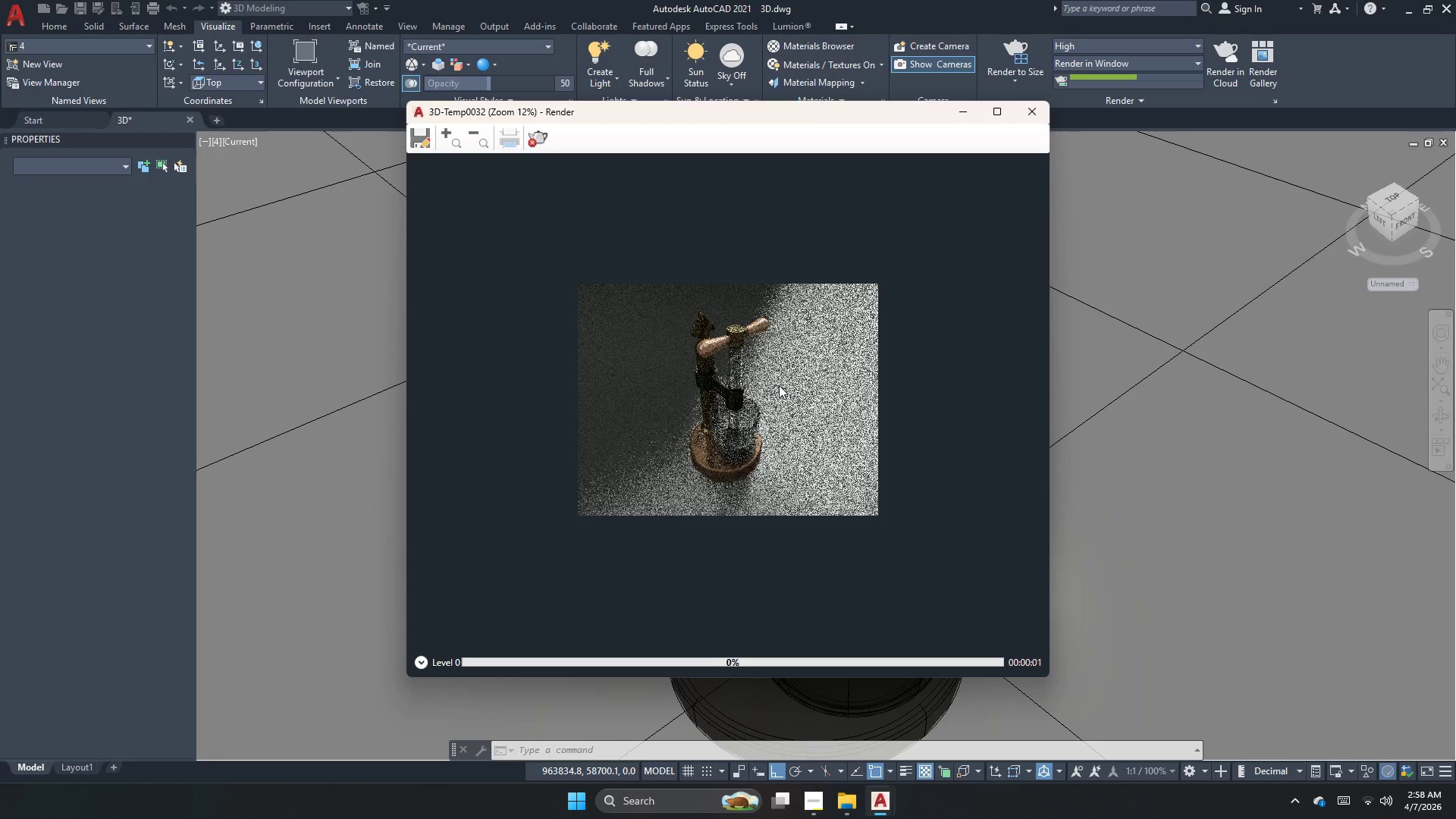 
scroll: coordinate [702, 361], scroll_direction: up, amount: 1.0
 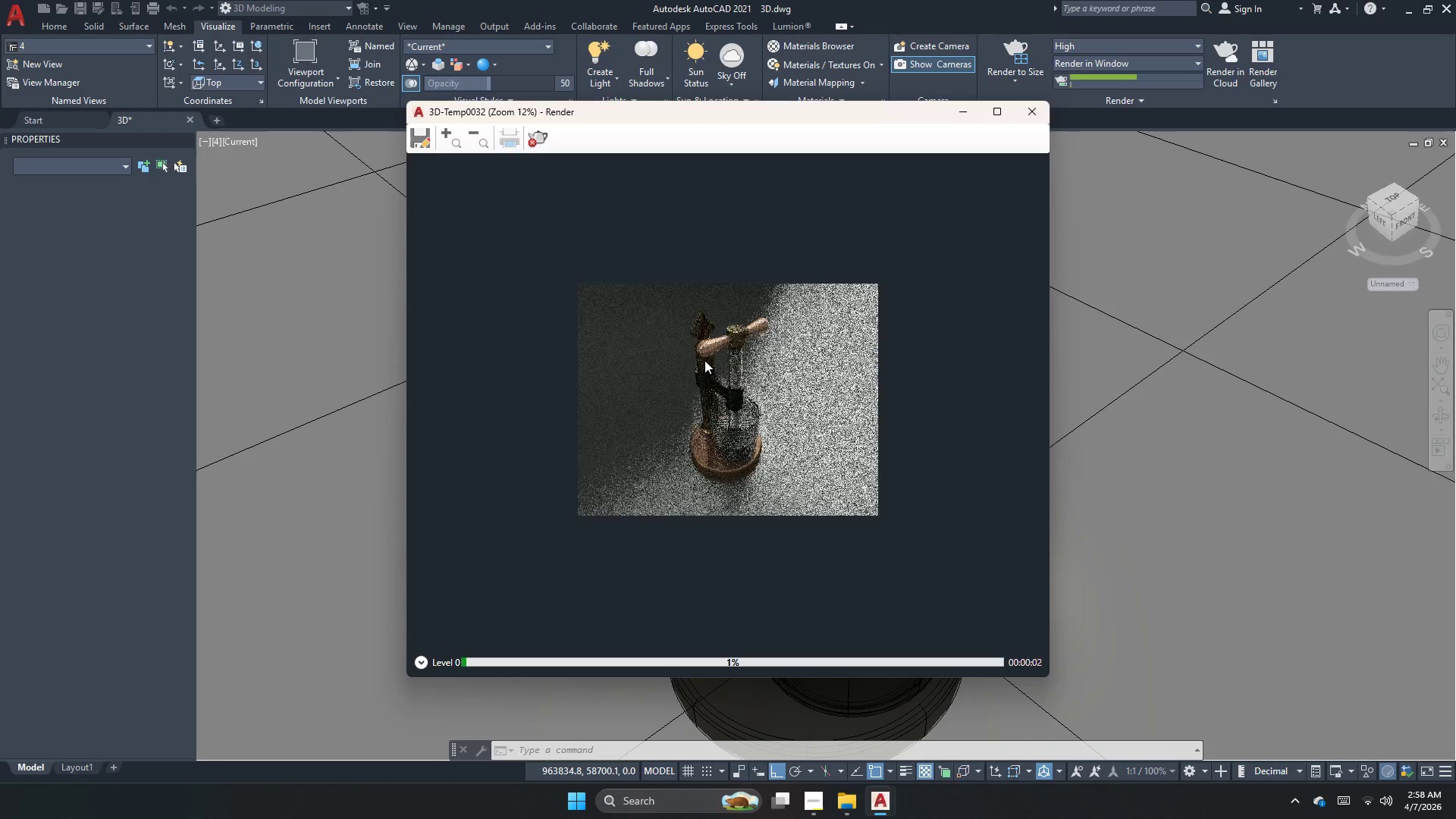 
scroll: coordinate [704, 360], scroll_direction: down, amount: 2.0
 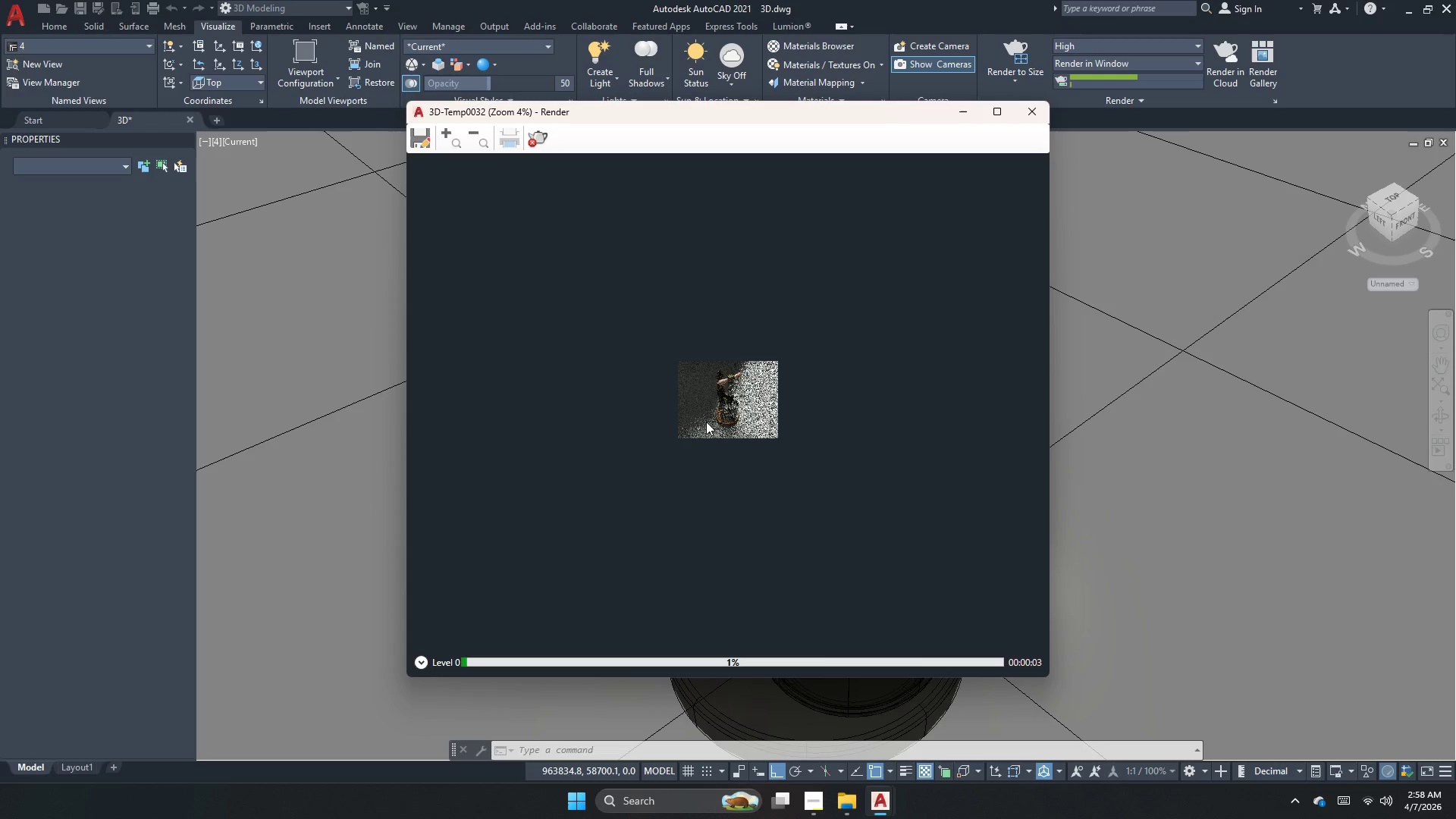 
scroll: coordinate [723, 388], scroll_direction: up, amount: 3.0
 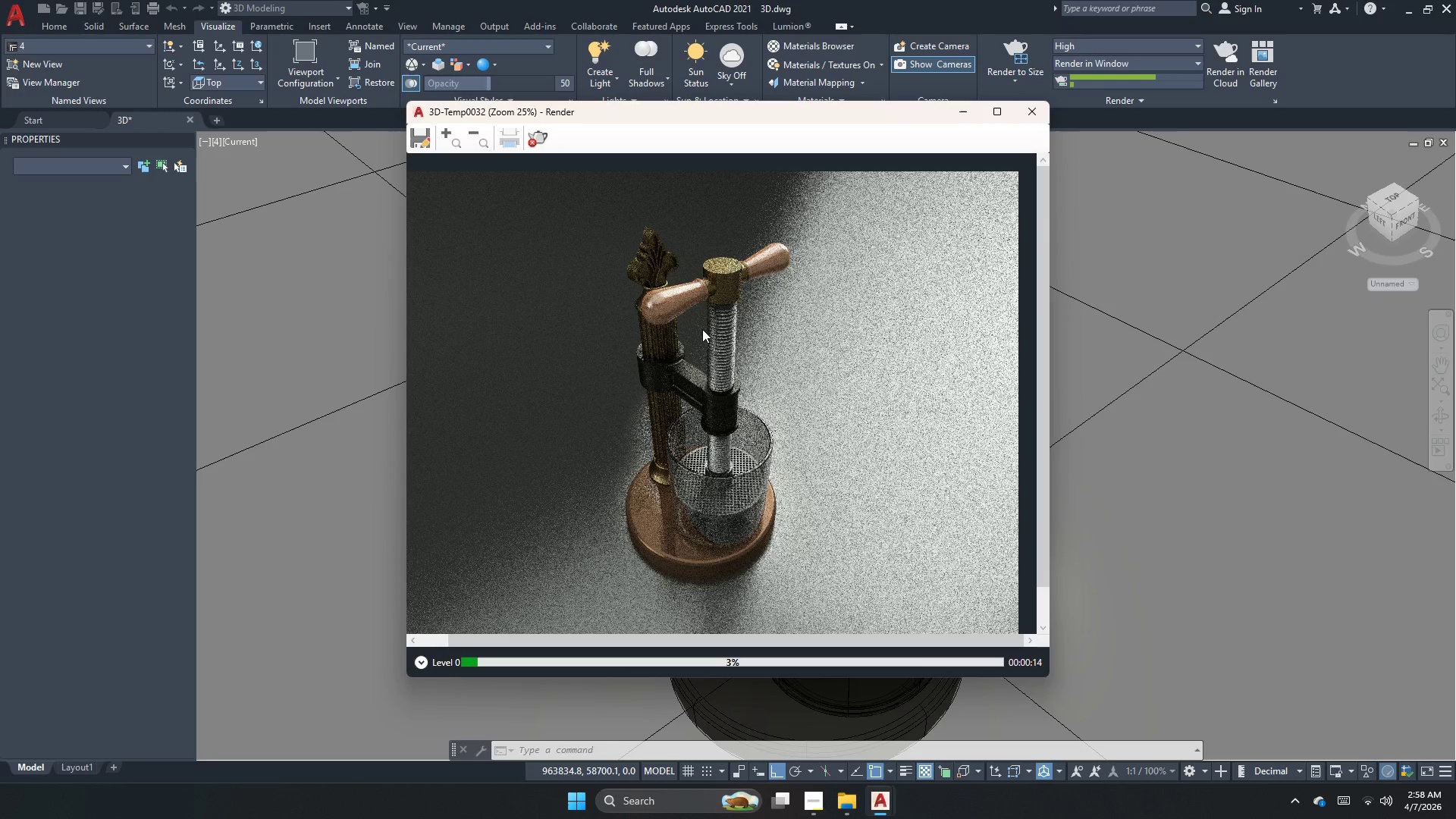 
wait(14.73)
 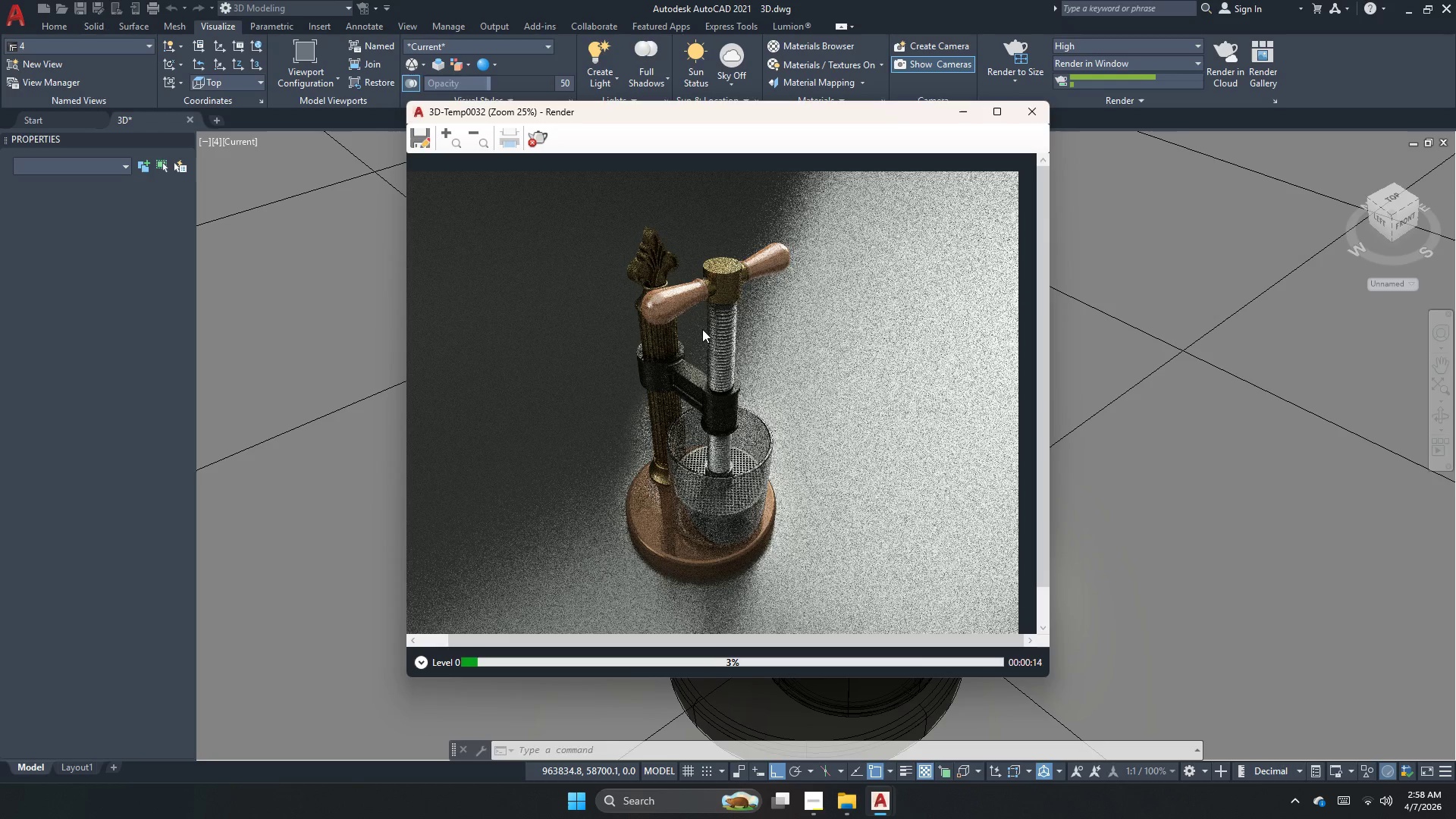 
scroll: coordinate [707, 493], scroll_direction: up, amount: 1.0
 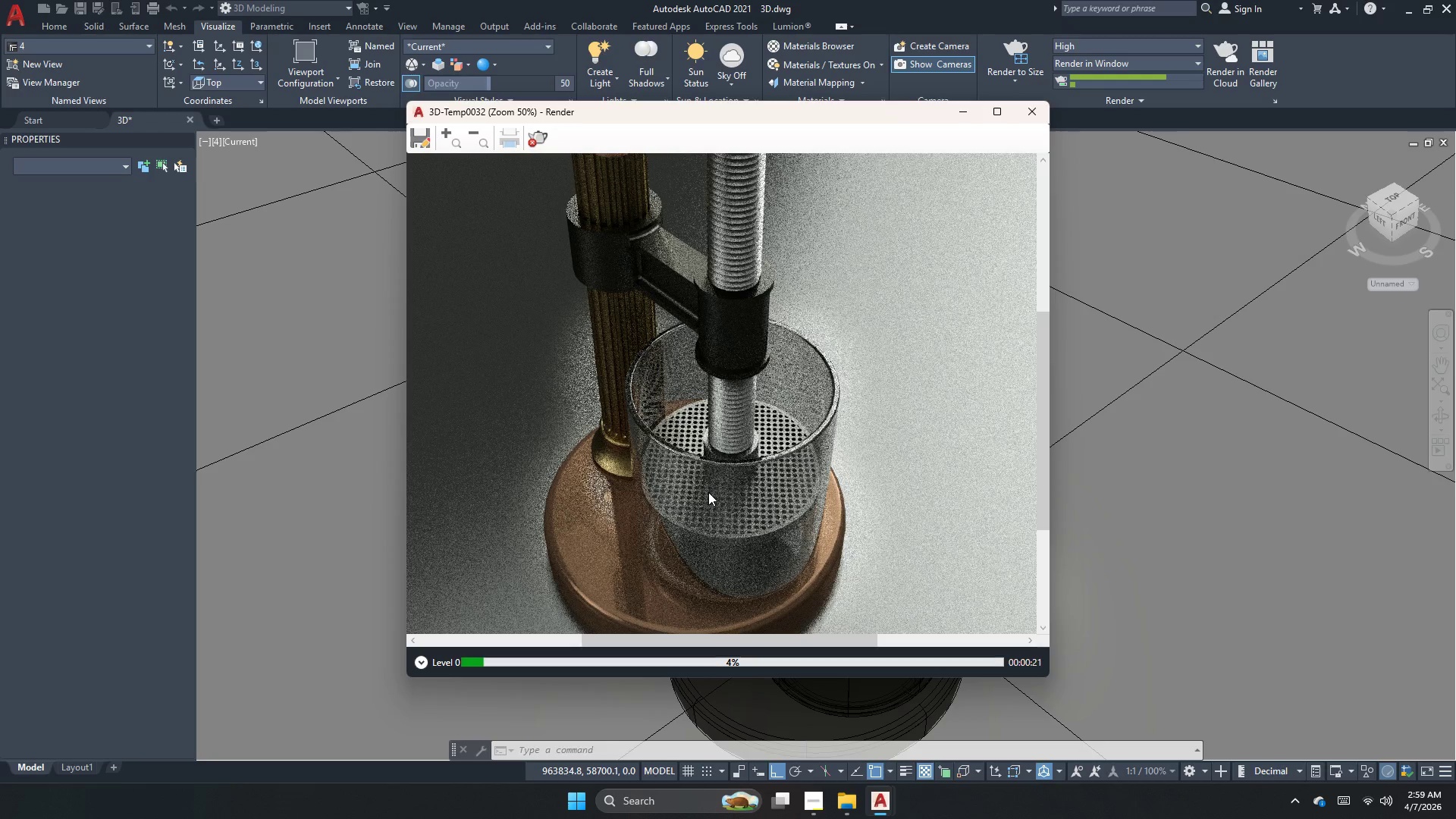 
scroll: coordinate [708, 492], scroll_direction: down, amount: 1.0
 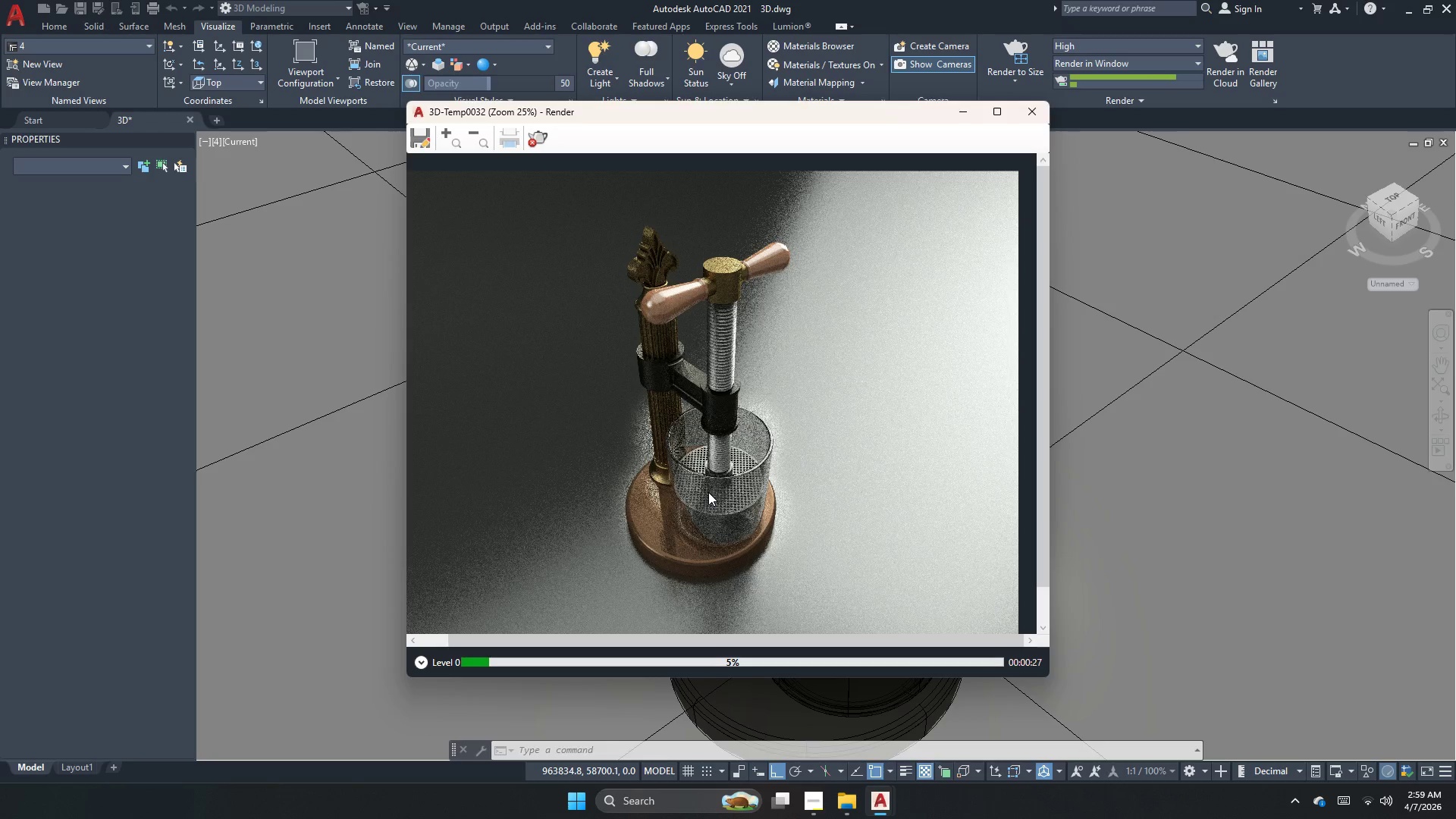 
wait(6.96)
 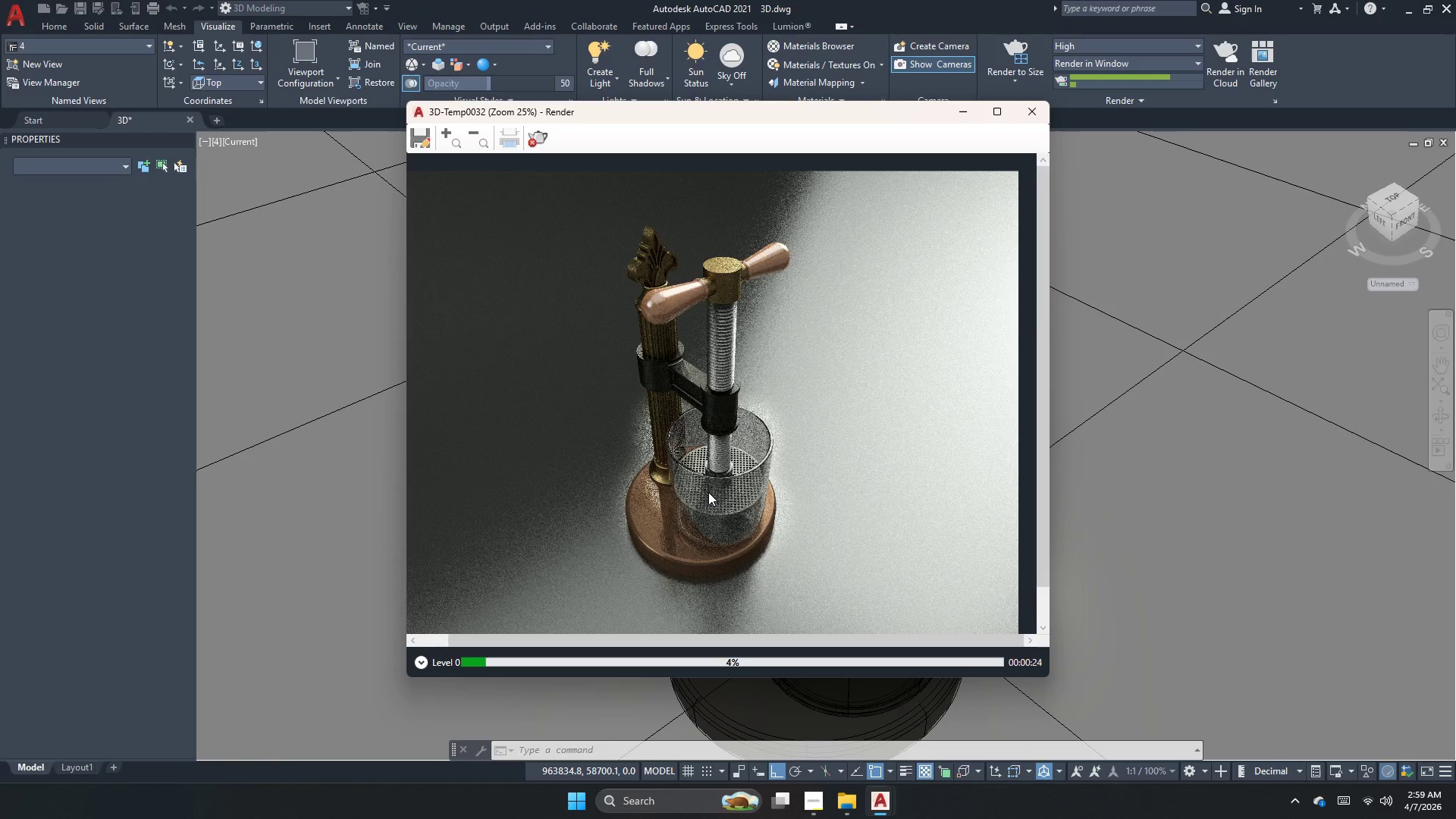 
scroll: coordinate [610, 363], scroll_direction: down, amount: 1.0
 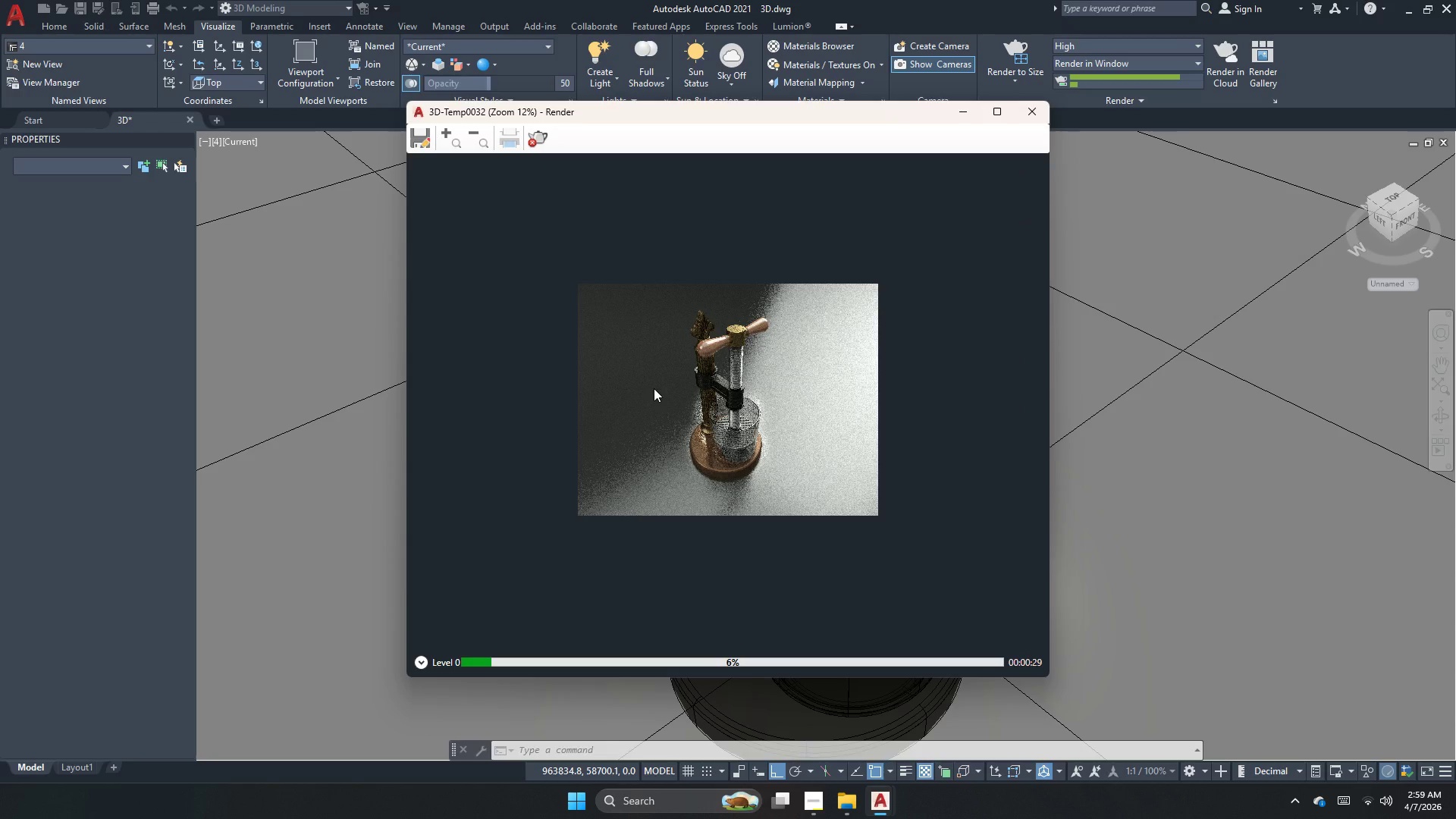 
scroll: coordinate [691, 397], scroll_direction: up, amount: 1.0
 